 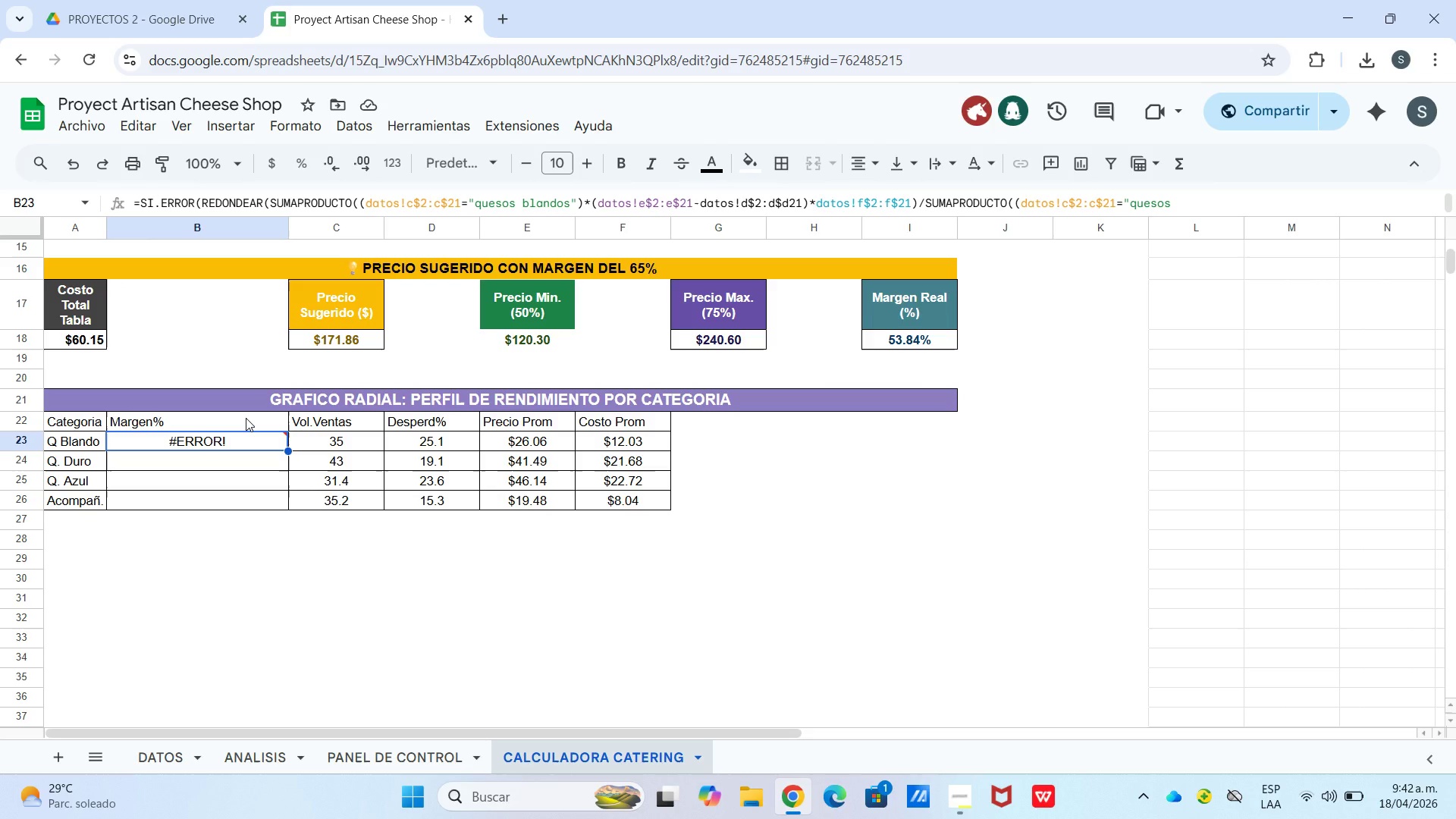 
left_click([791, 207])
 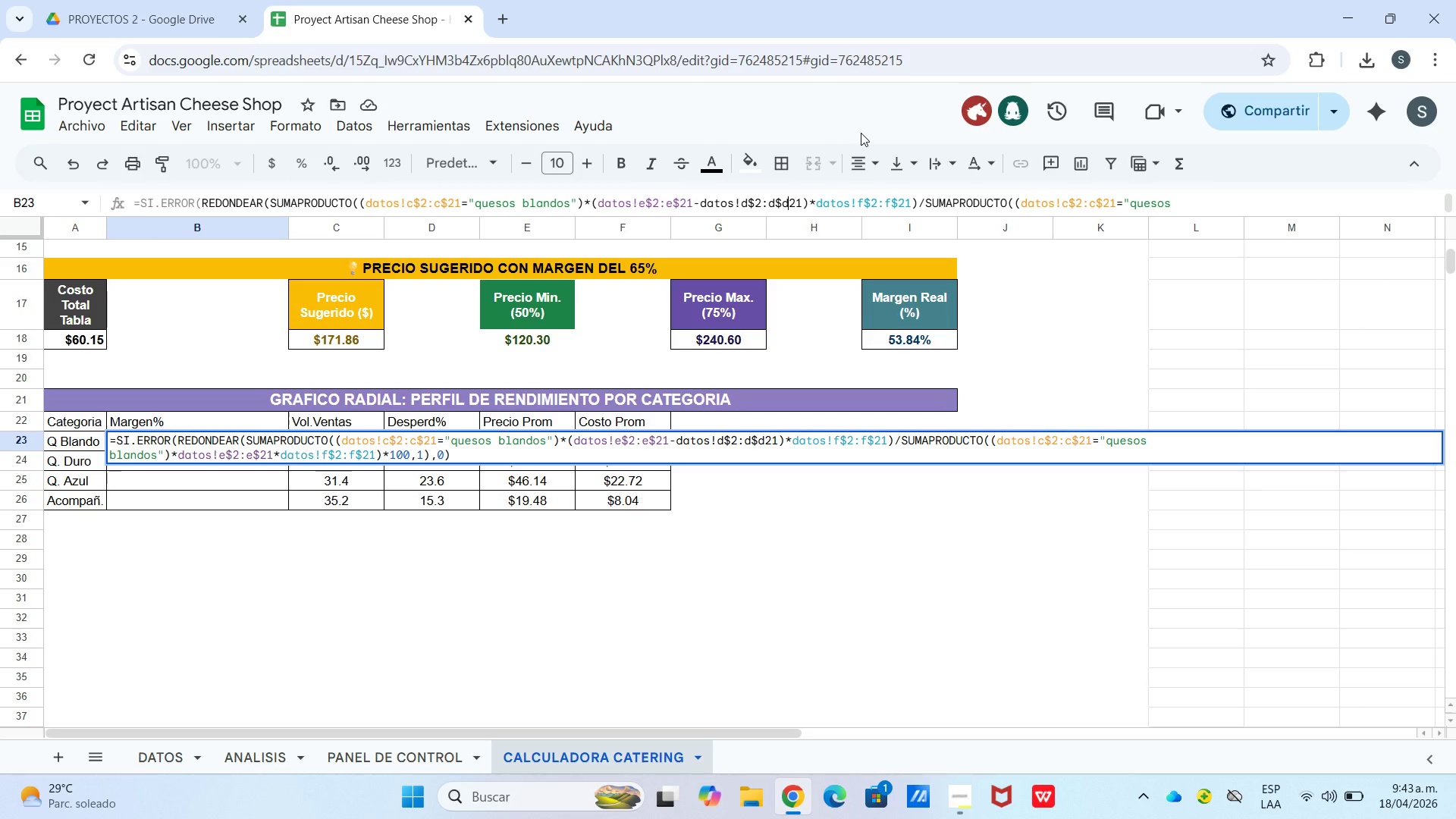 
key(Backspace)
 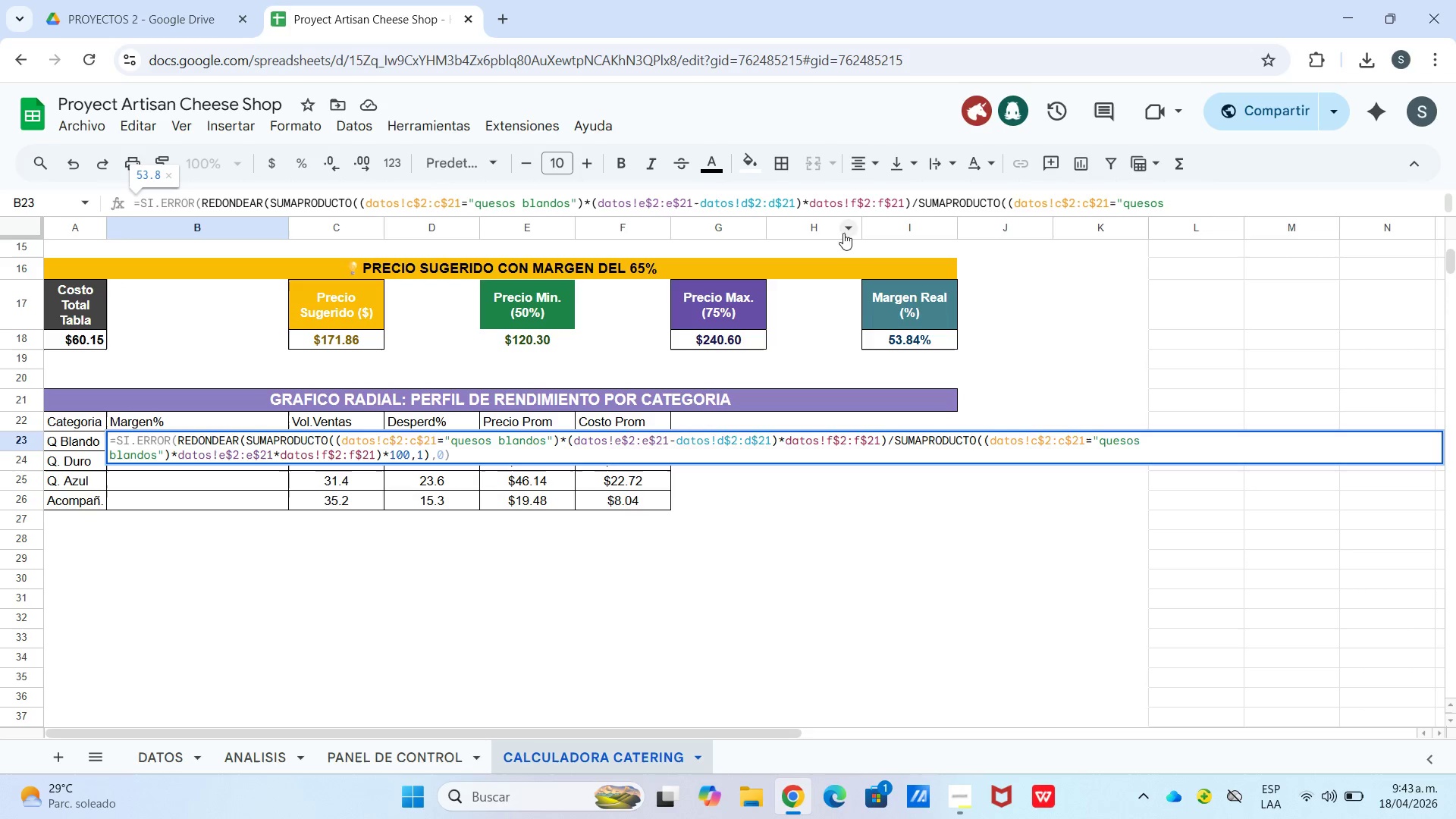 
key(Enter)
 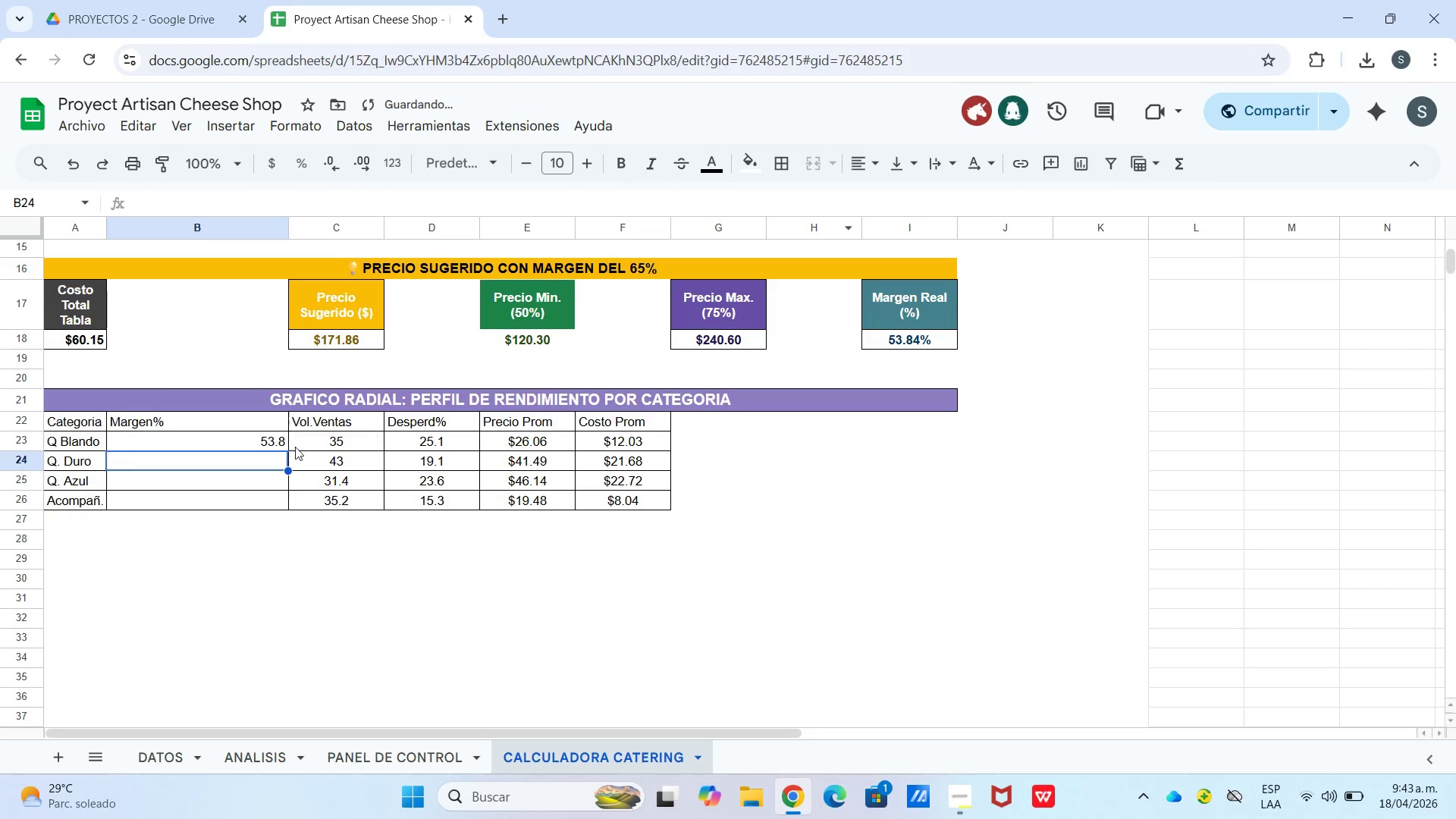 
left_click([278, 450])
 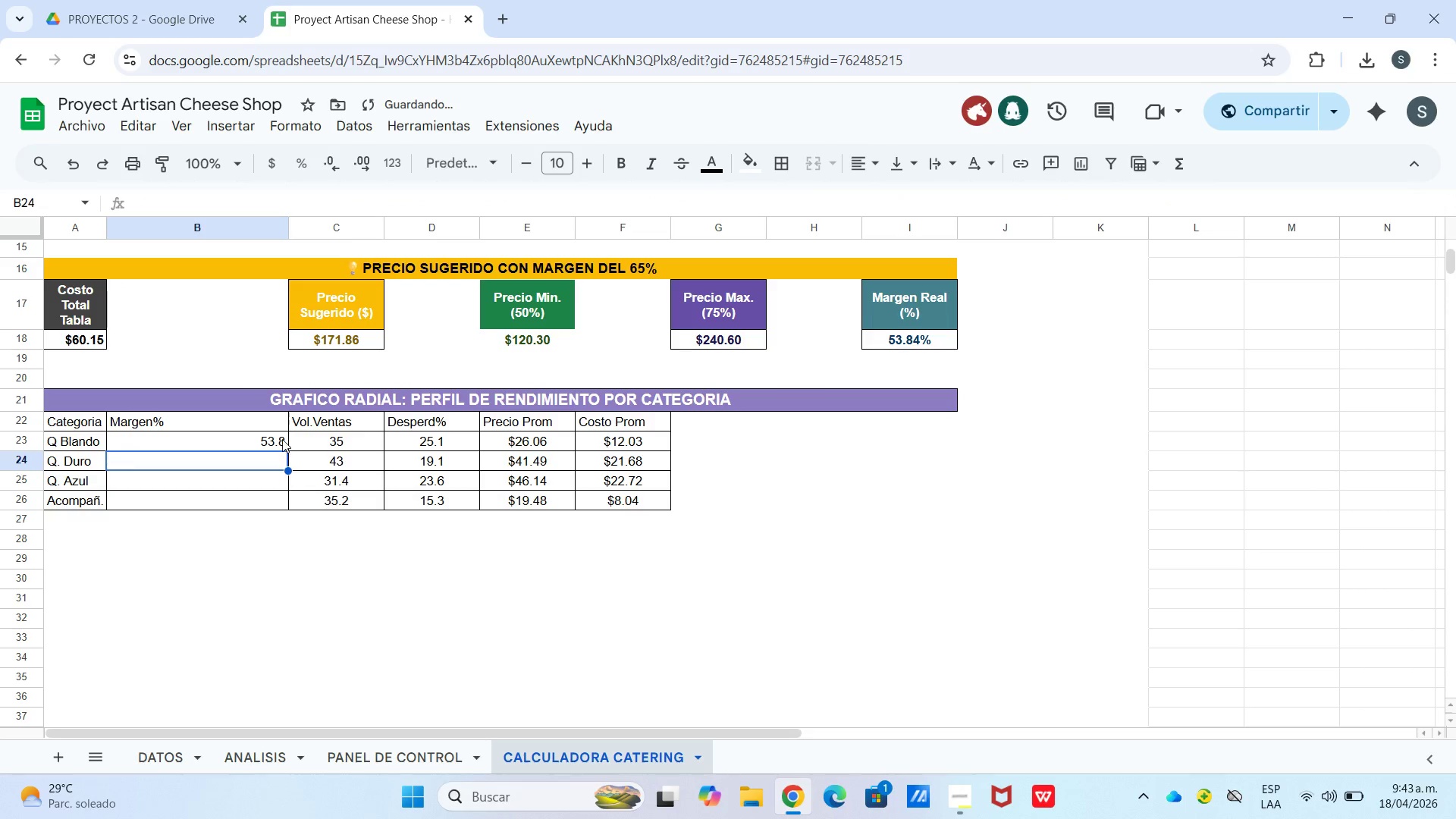 
left_click([281, 438])
 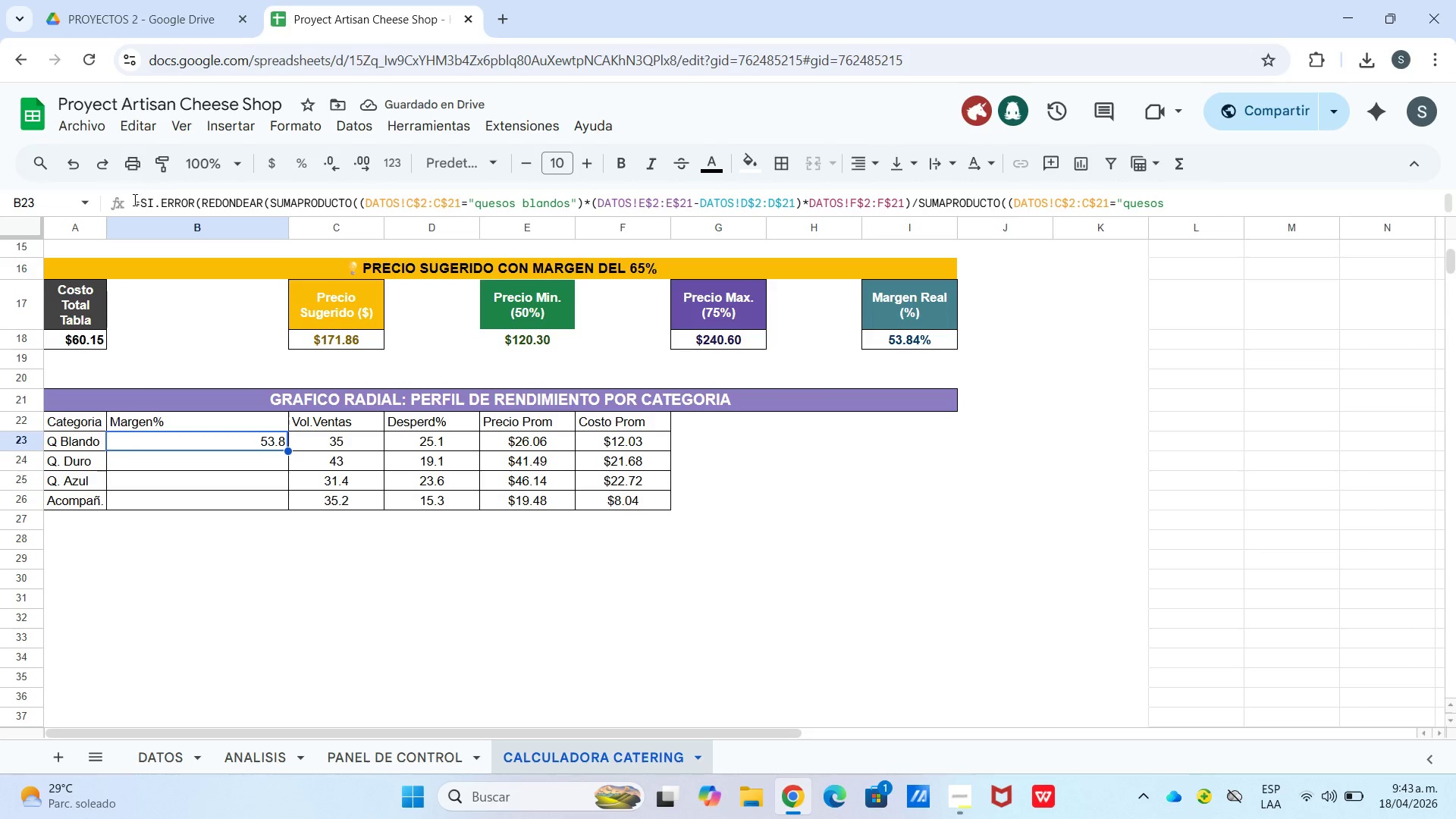 
left_click_drag(start_coordinate=[133, 200], to_coordinate=[1247, 196])
 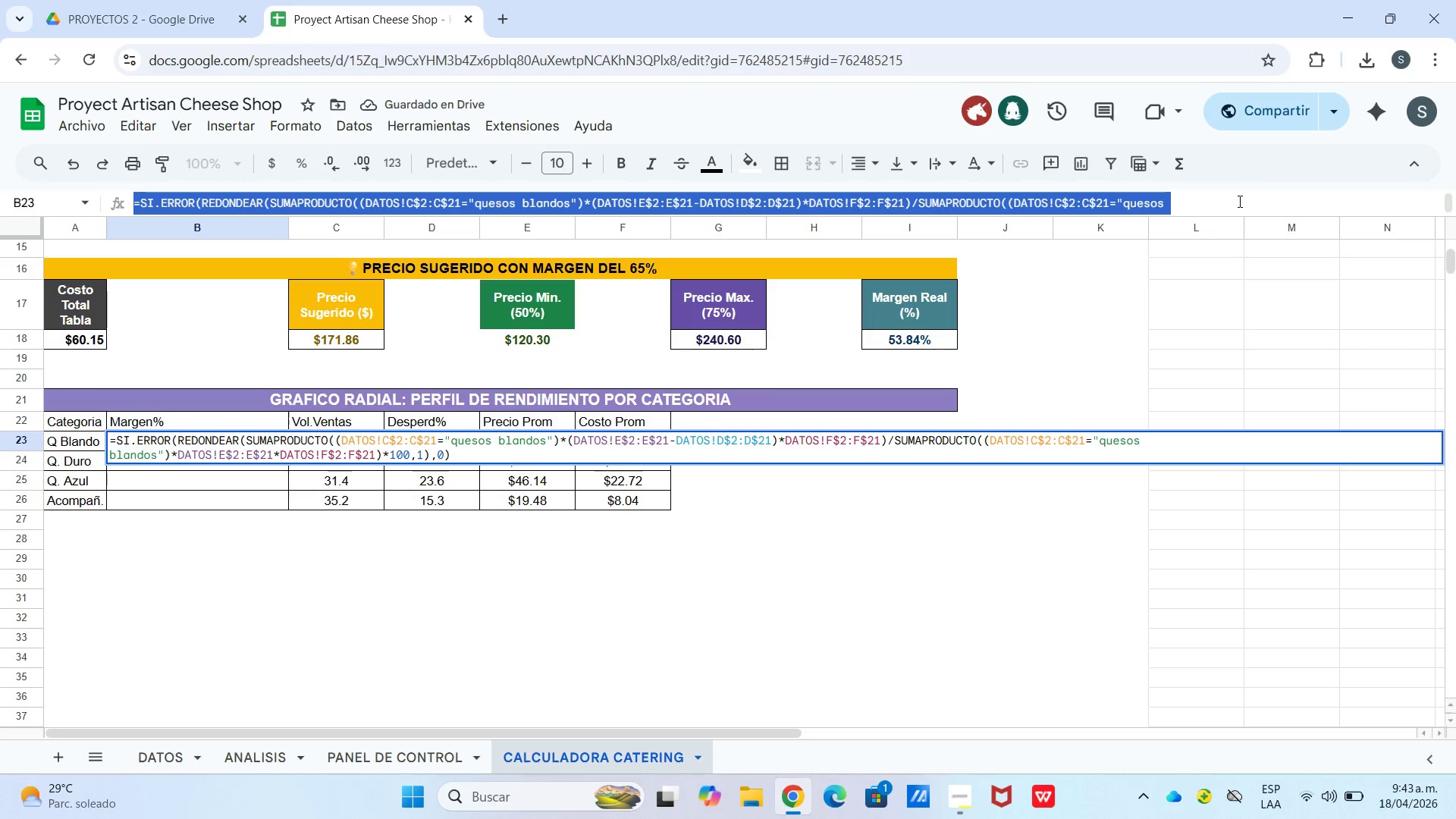 
hold_key(key=ControlLeft, duration=1.09)
 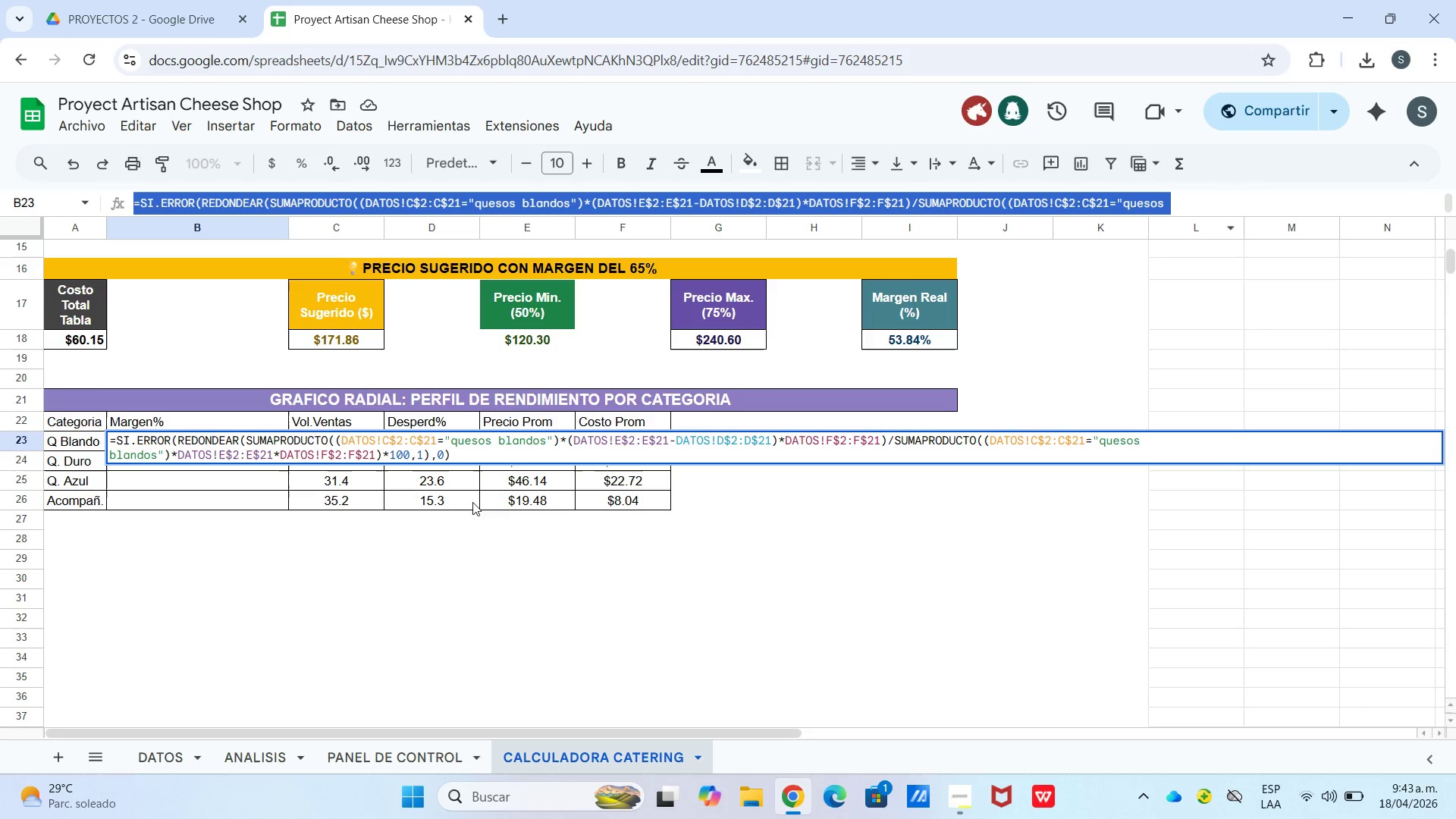 
left_click([638, 522])
 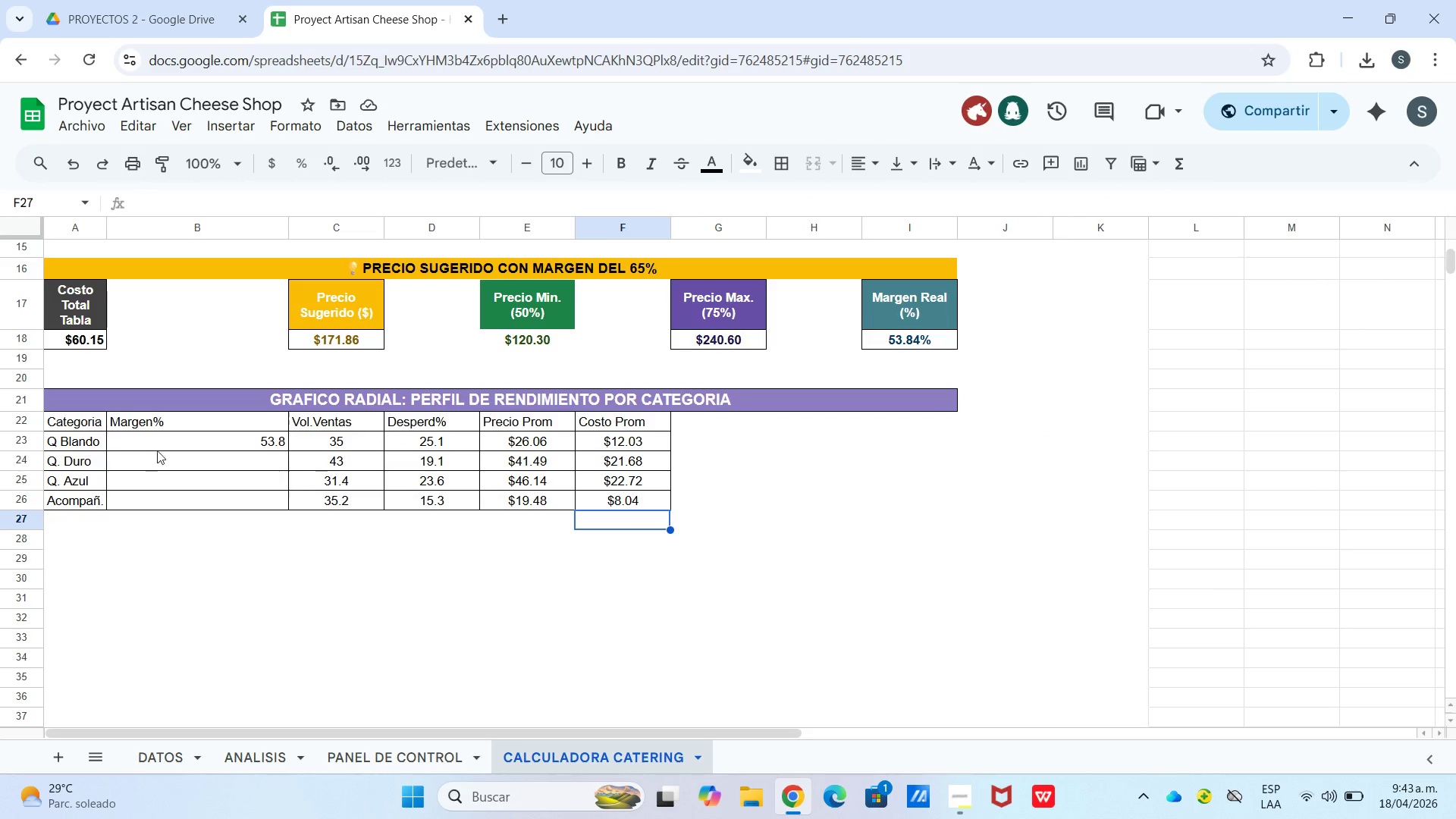 
left_click([160, 442])
 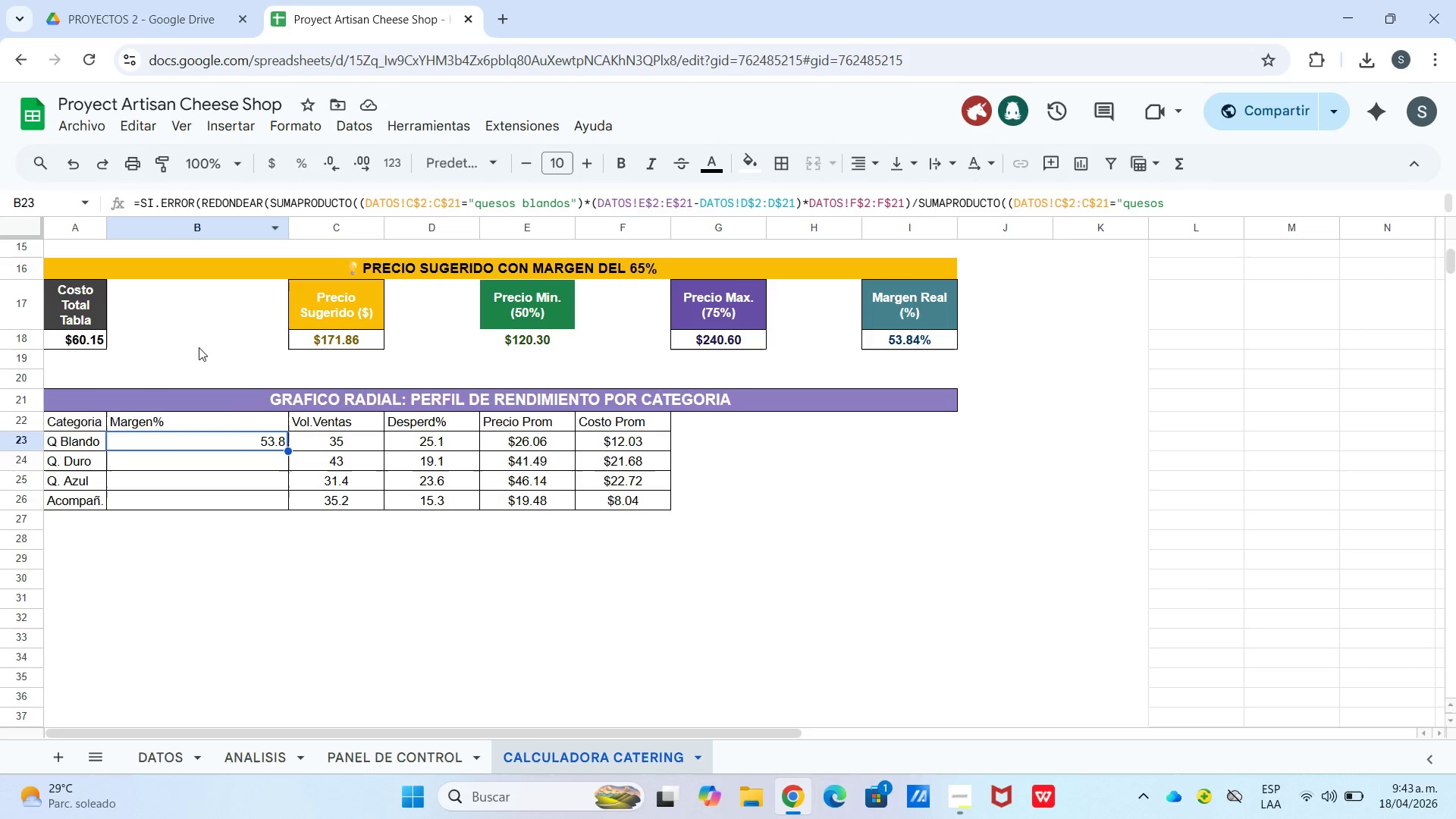 
left_click([226, 447])
 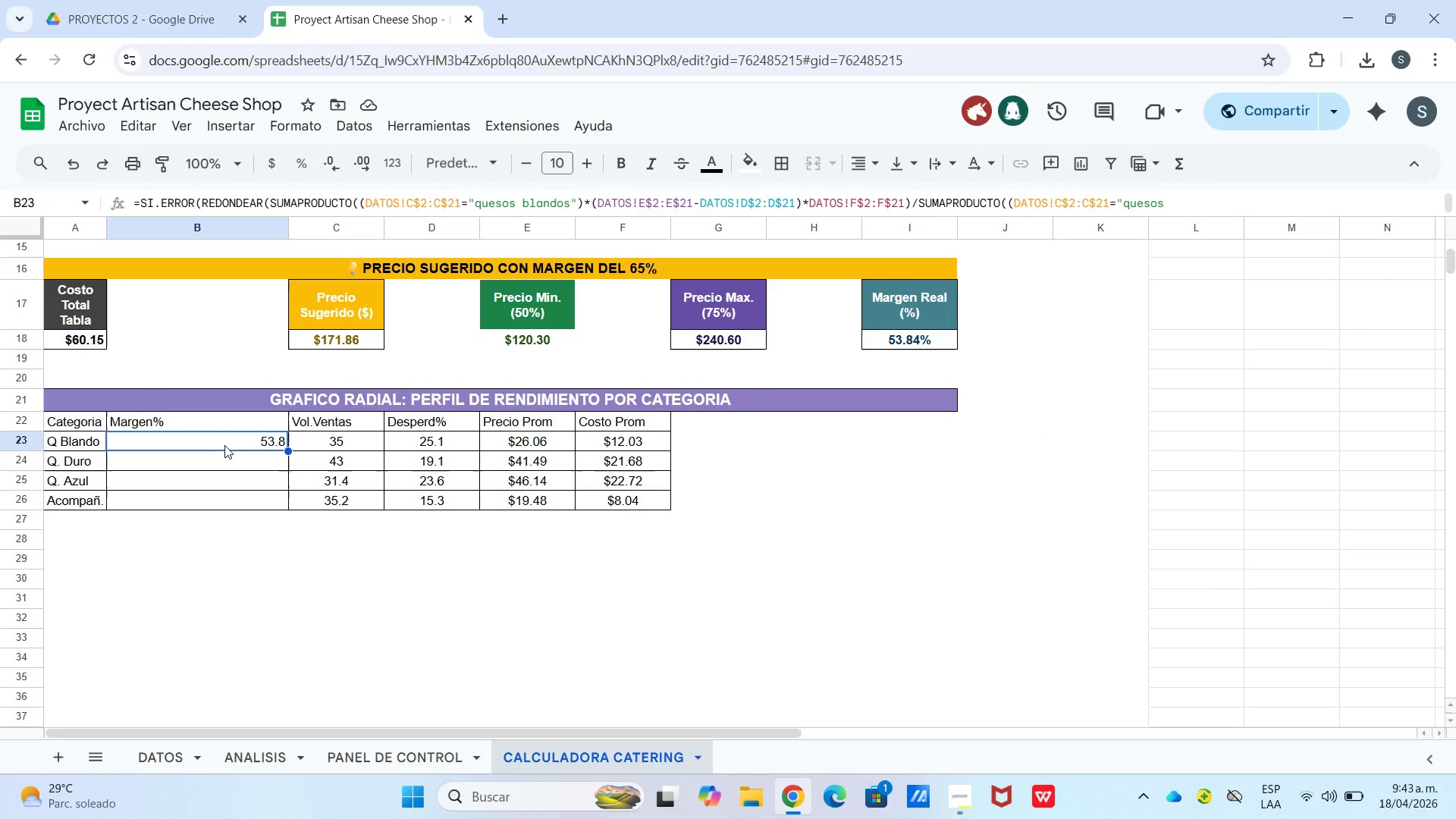 
left_click([224, 445])
 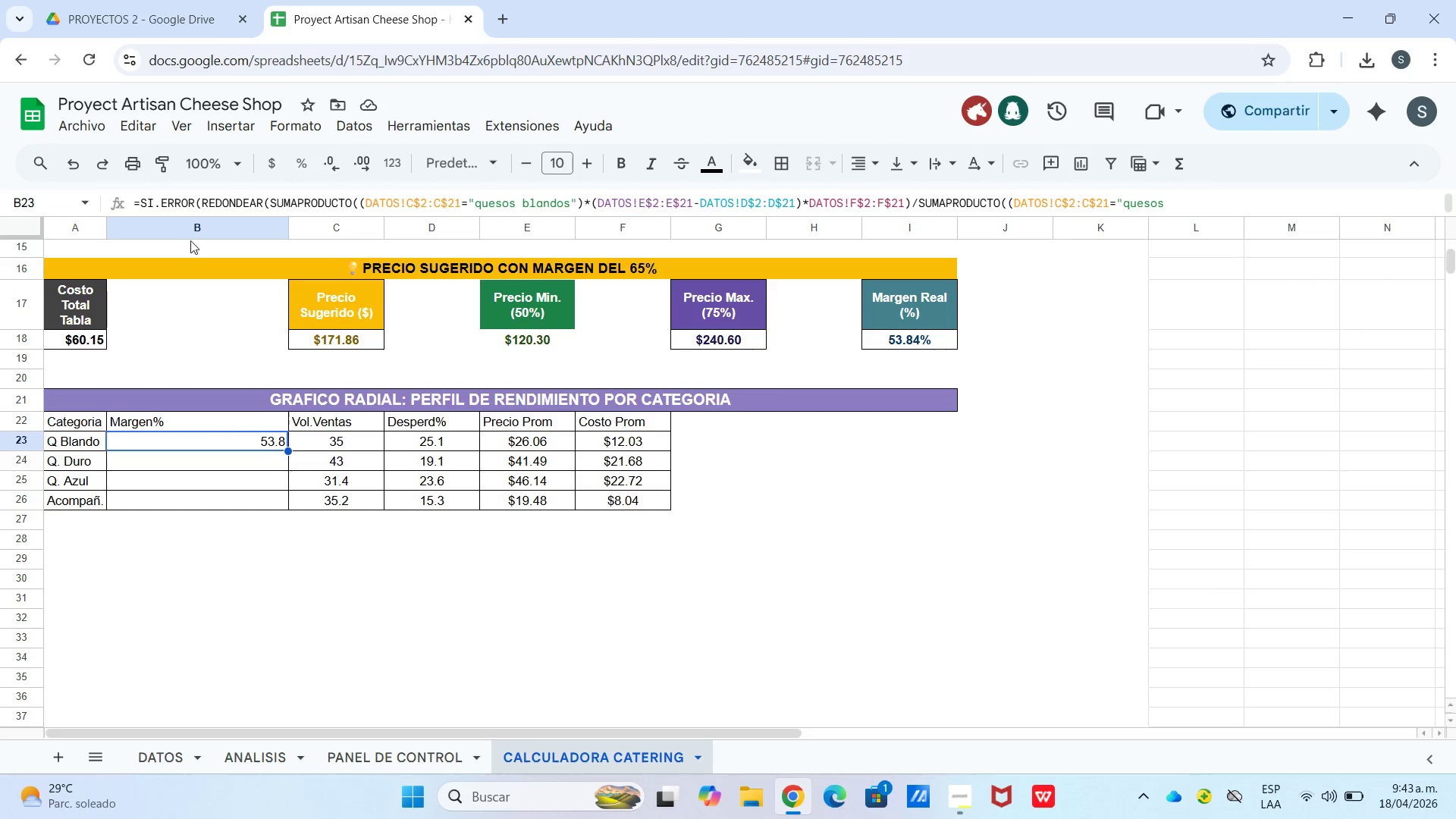 
left_click([199, 196])
 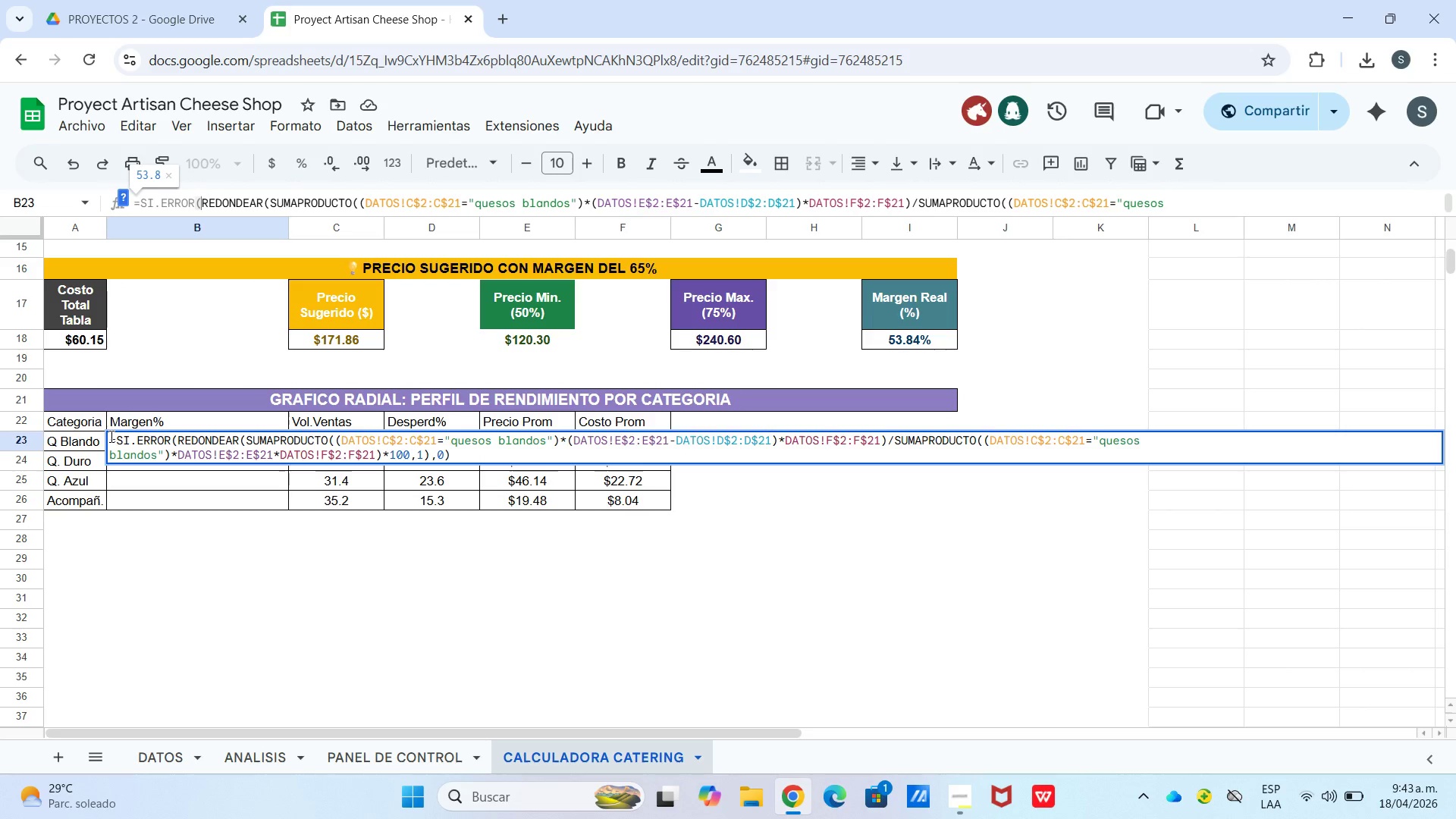 
left_click_drag(start_coordinate=[111, 437], to_coordinate=[488, 468])
 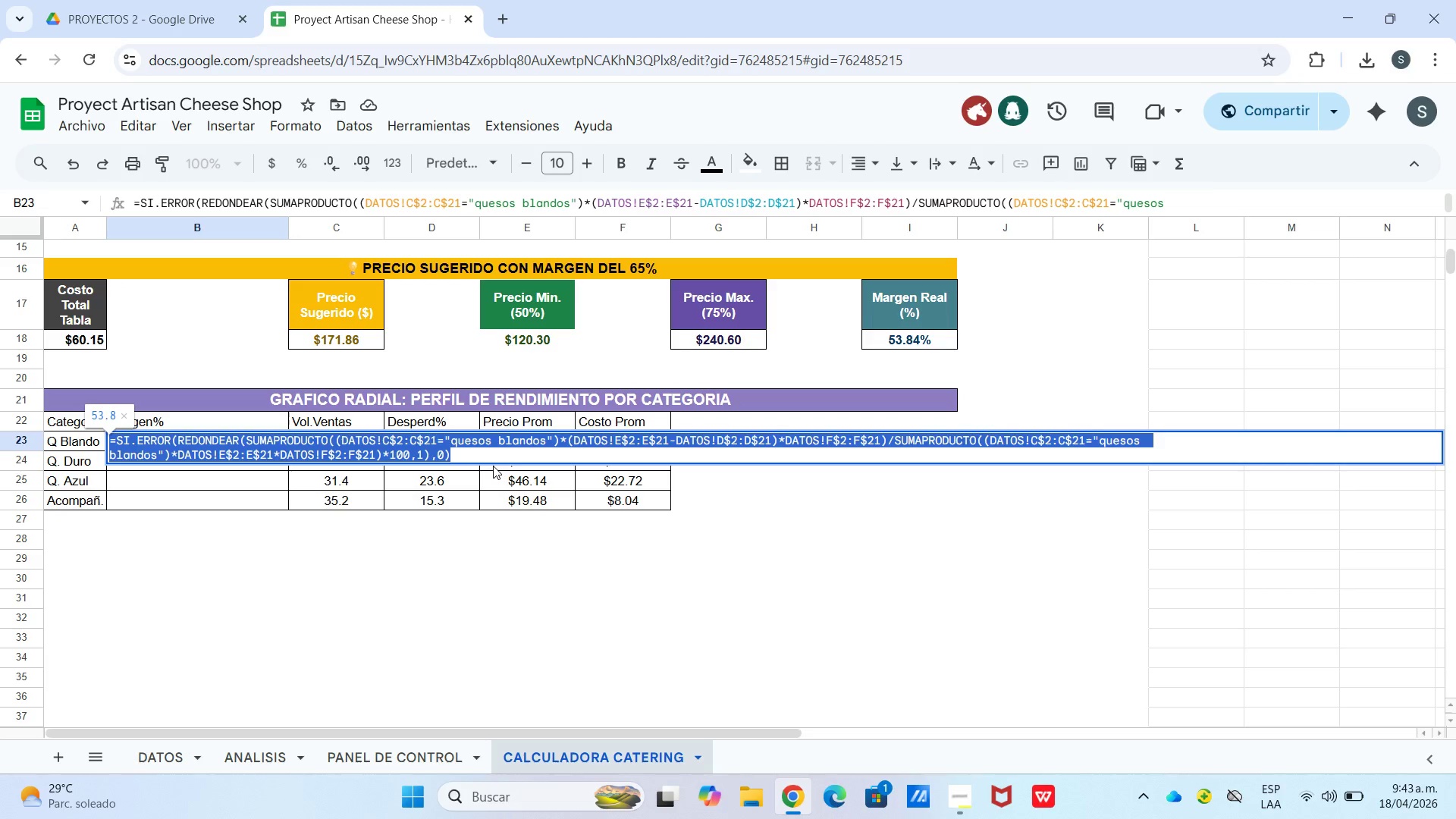 
key(Control+C)
 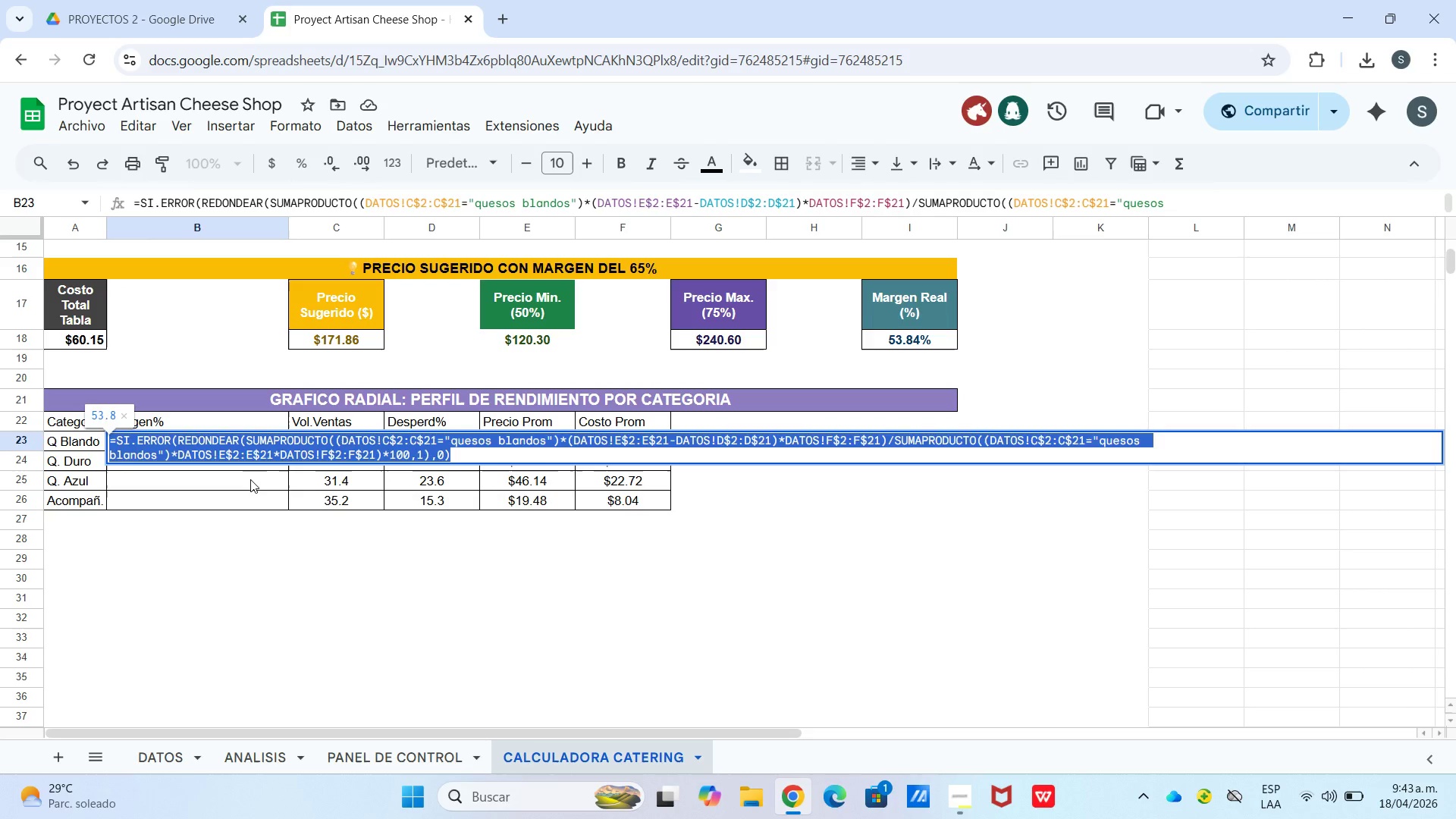 
left_click([240, 479])
 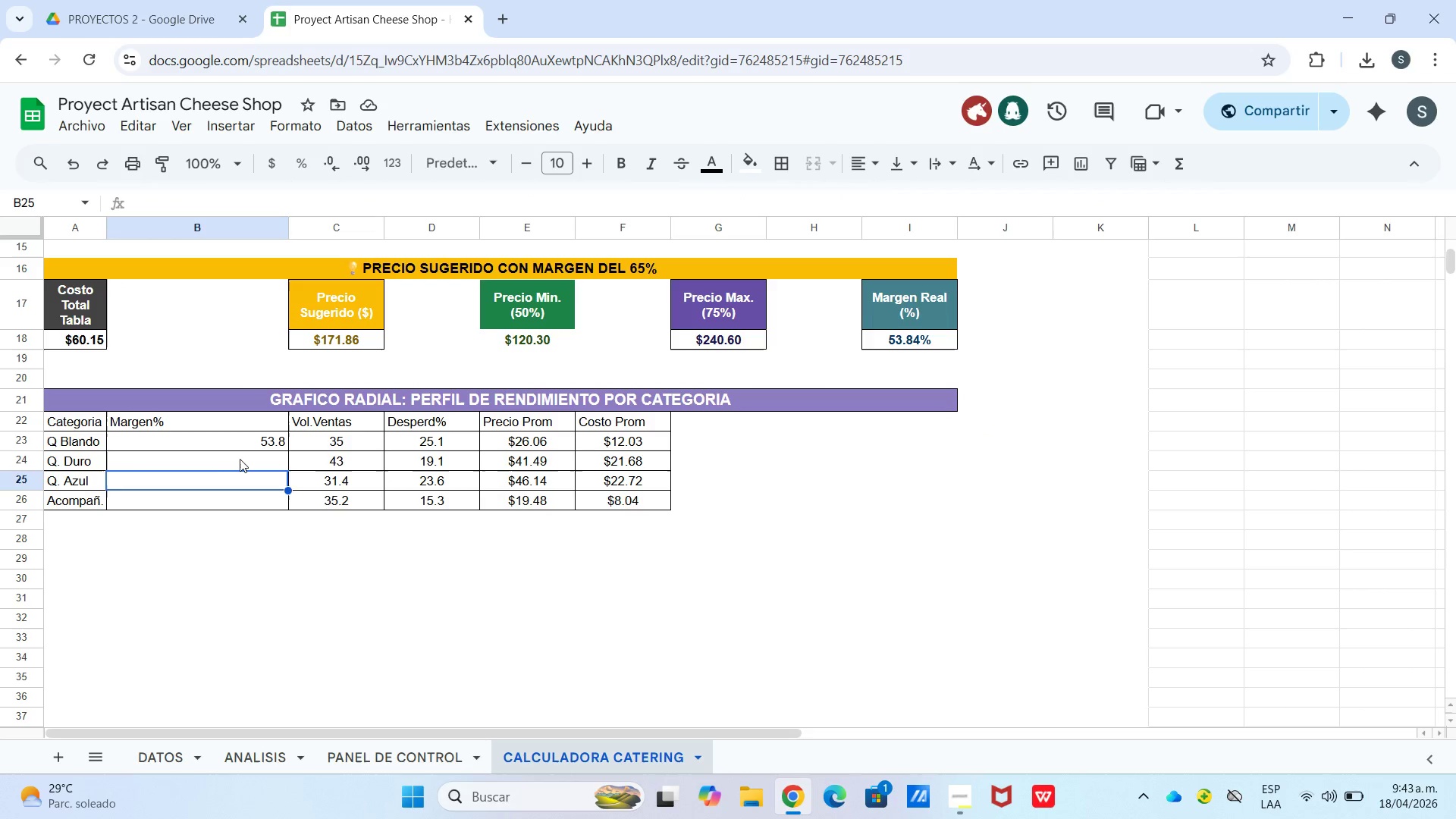 
left_click([240, 458])
 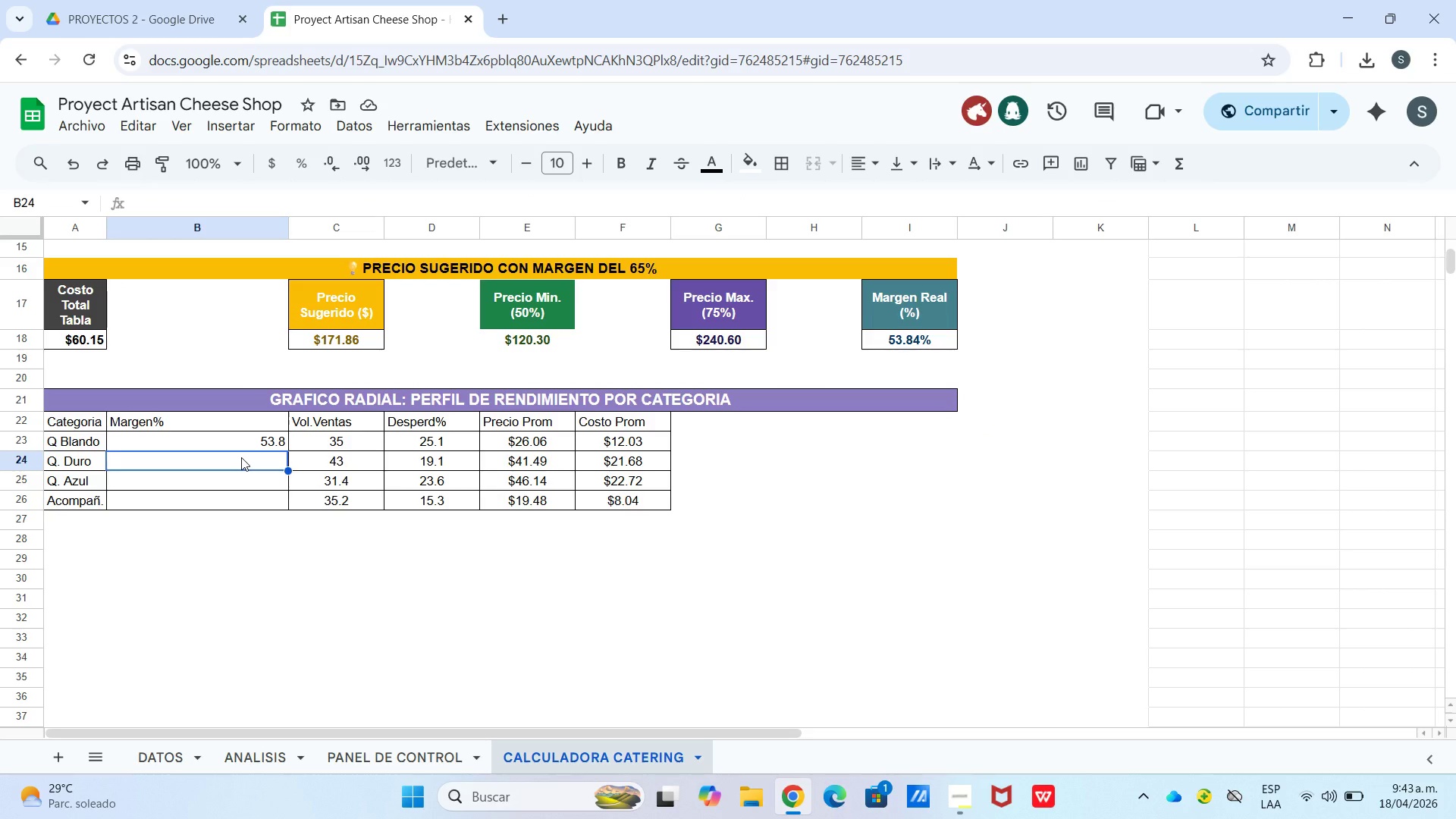 
key(Control+V)
 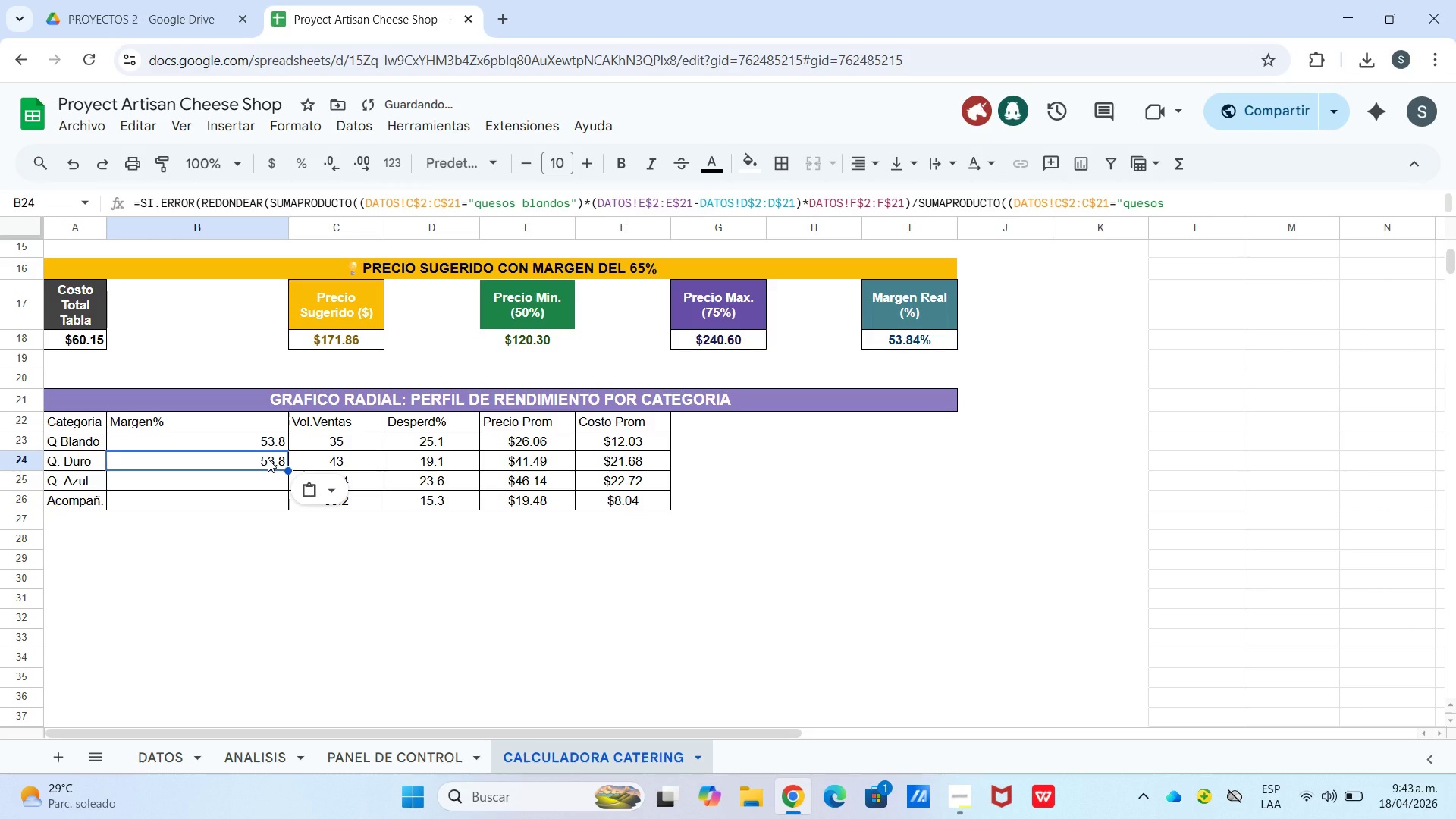 
left_click([268, 459])
 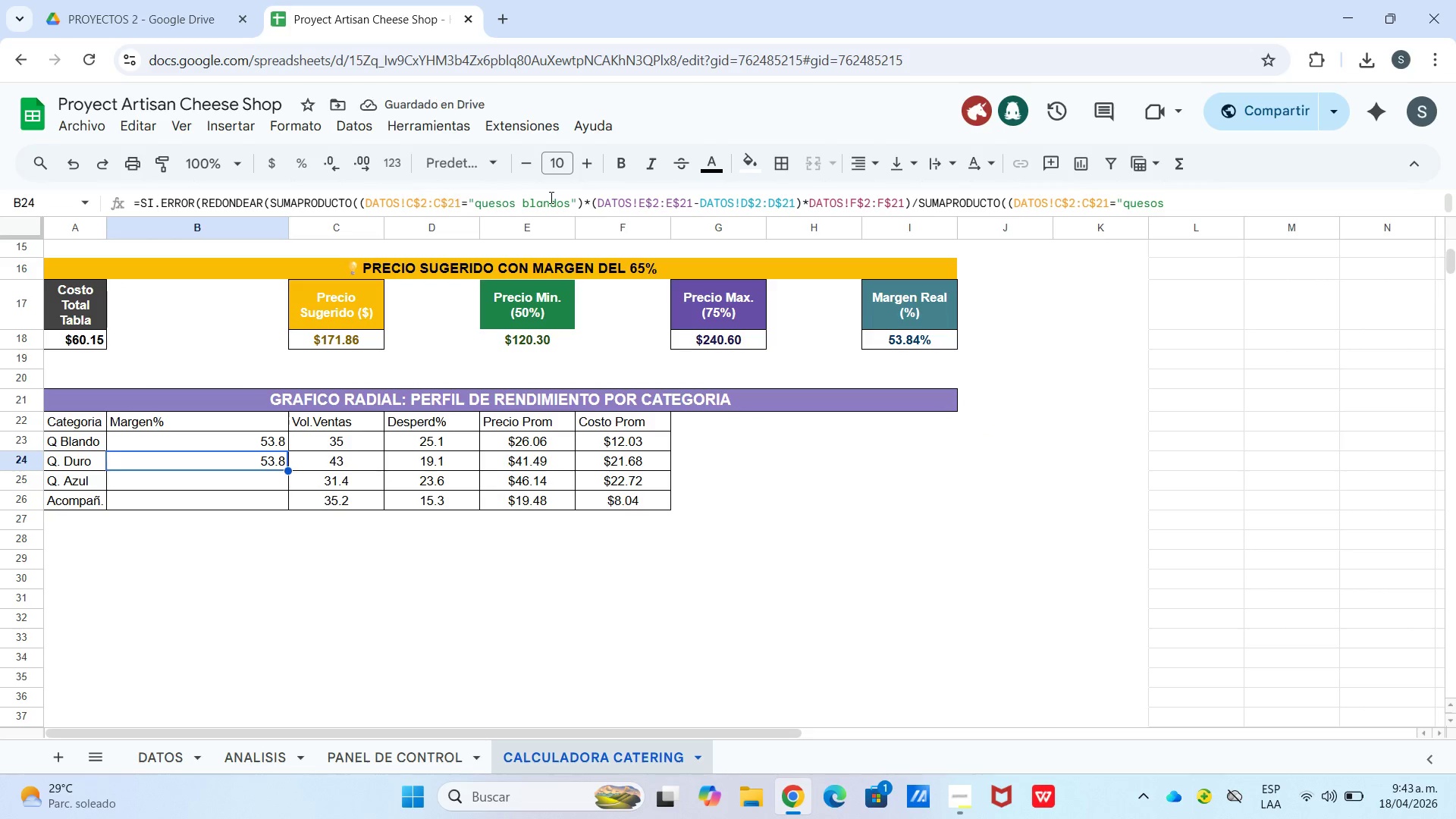 
left_click_drag(start_coordinate=[858, 201], to_coordinate=[861, 211])
 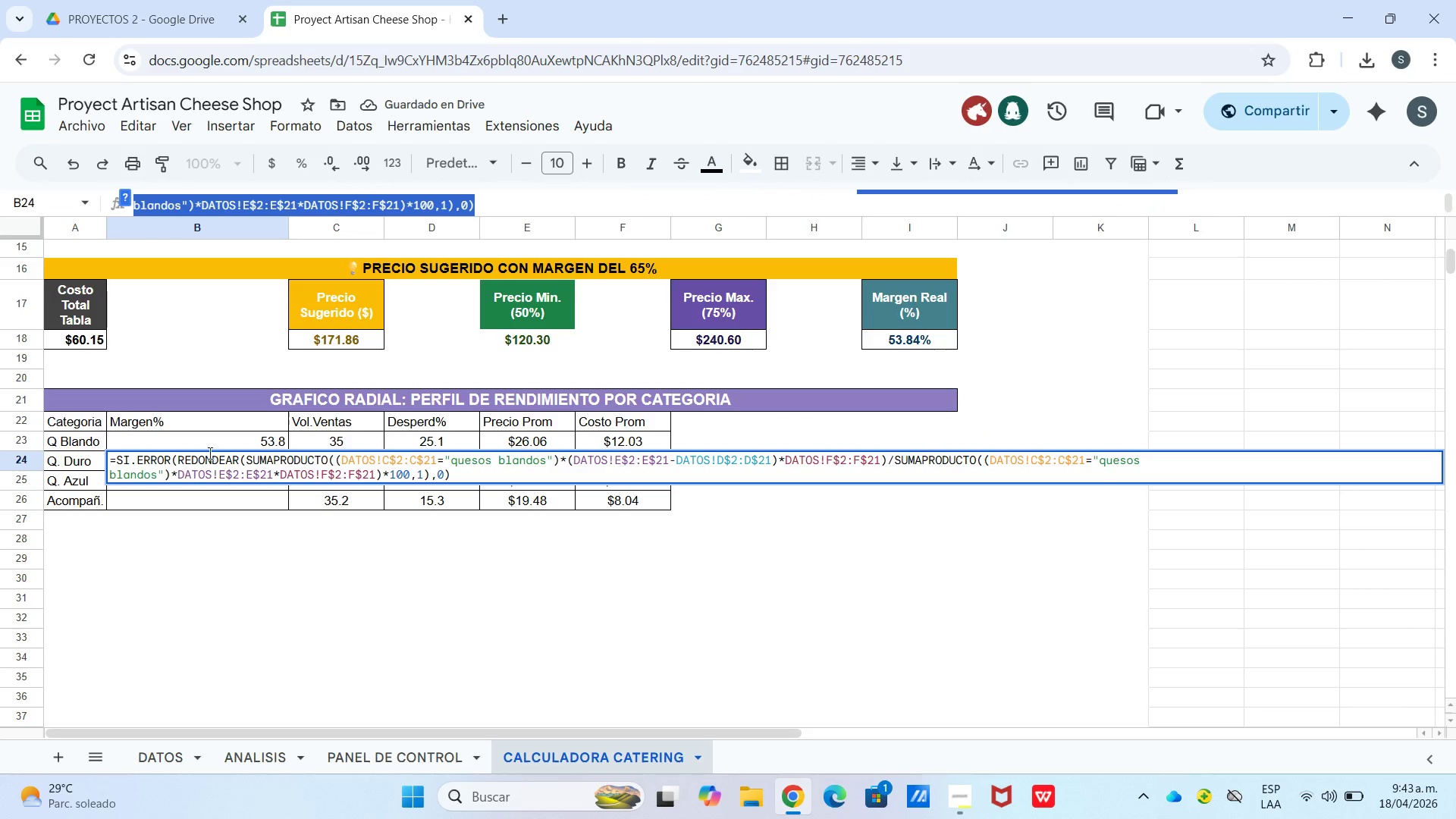 
left_click_drag(start_coordinate=[156, 474], to_coordinate=[109, 482])
 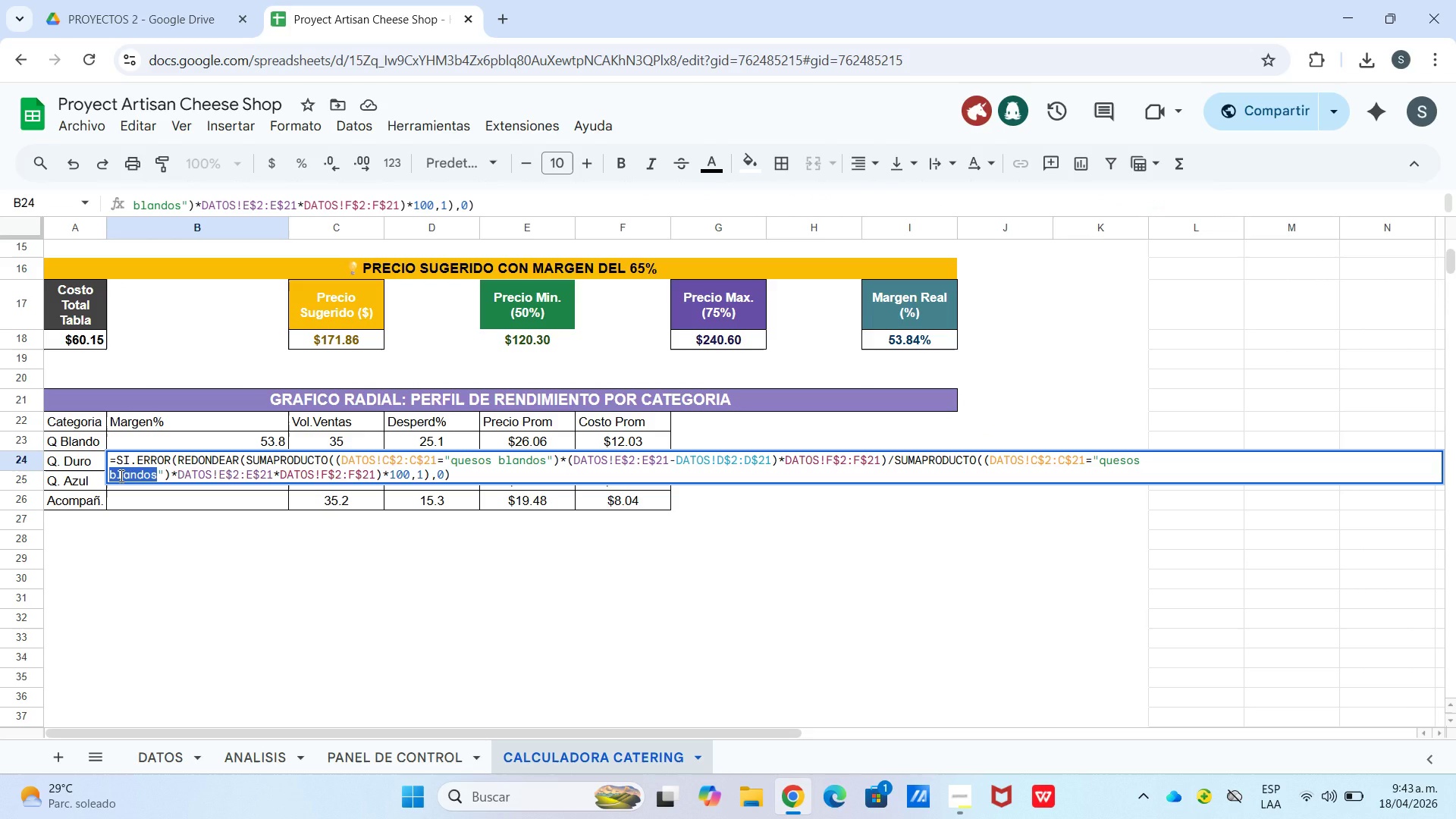 
type(duros prensados)
 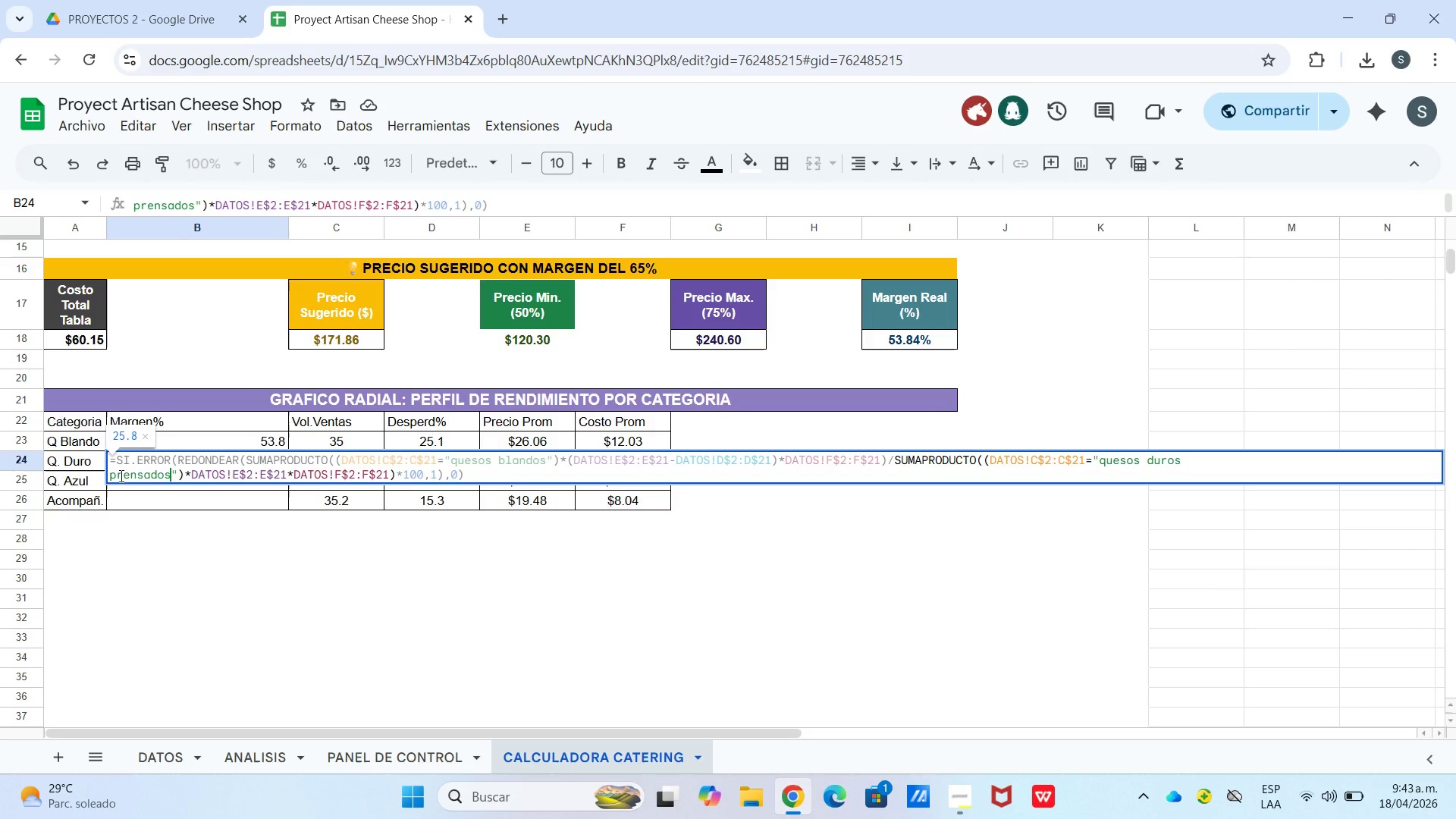 
key(Enter)
 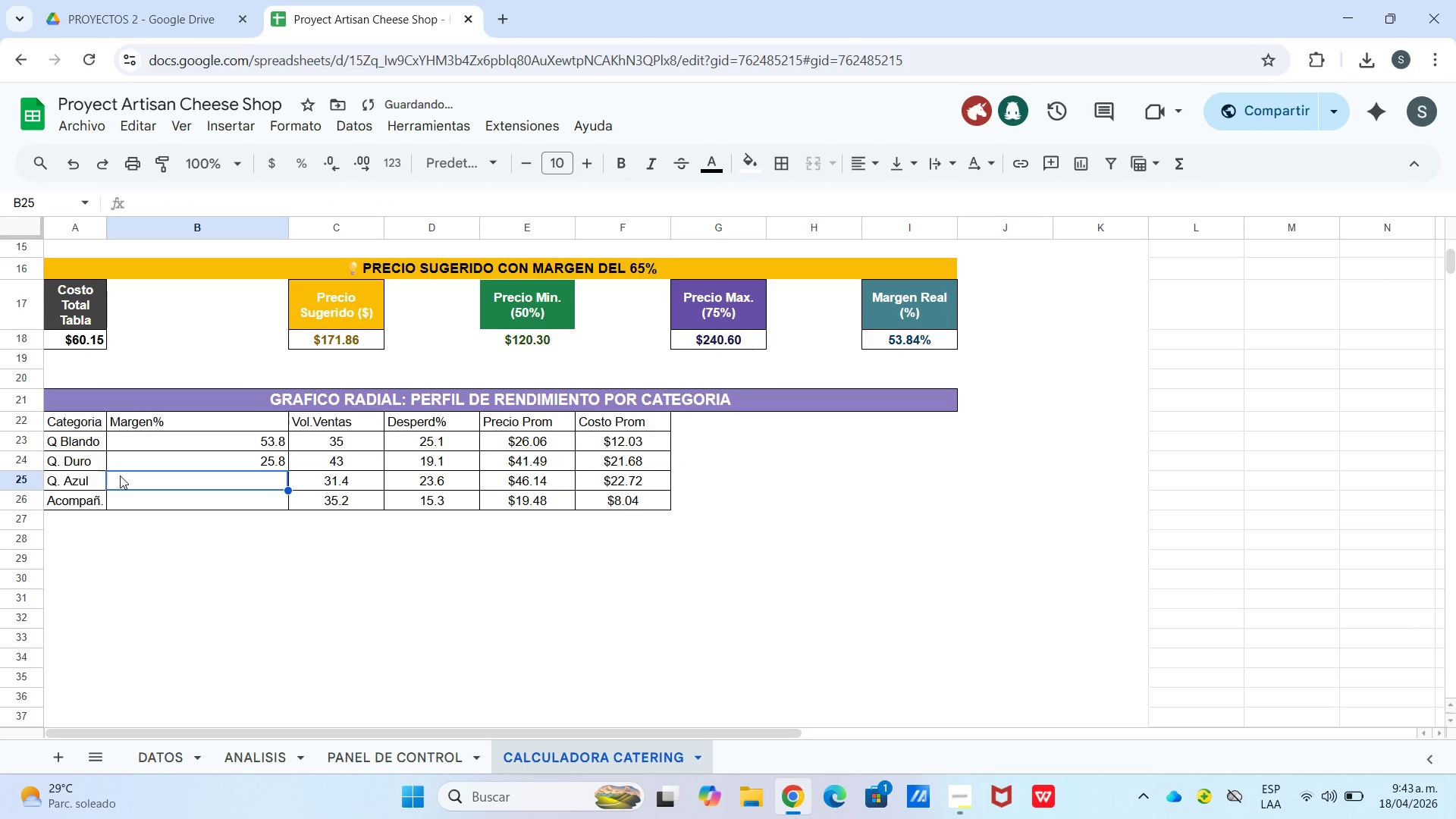 
key(Control+V)
 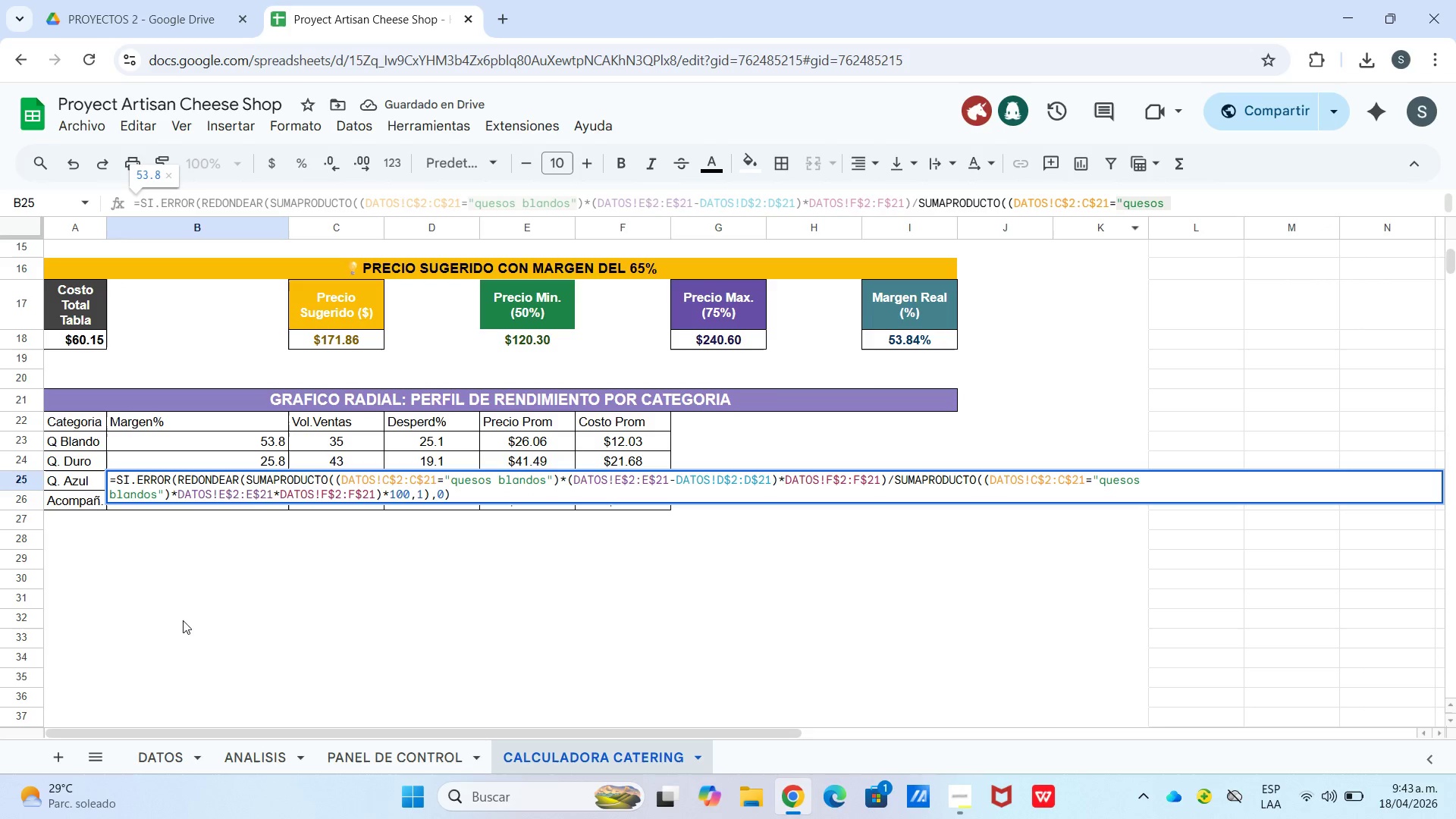 
left_click_drag(start_coordinate=[153, 493], to_coordinate=[102, 497])
 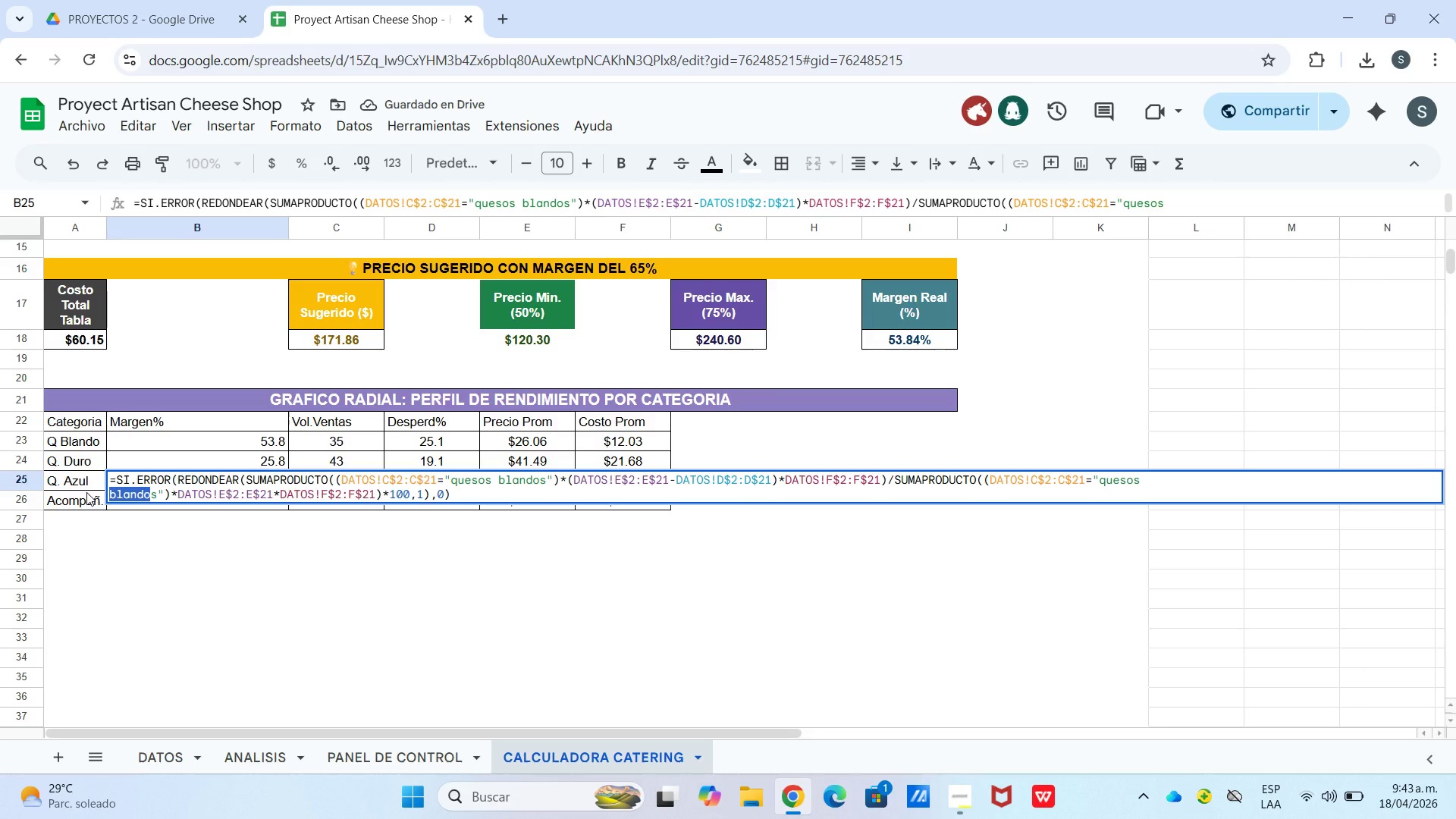 
type(azules)
 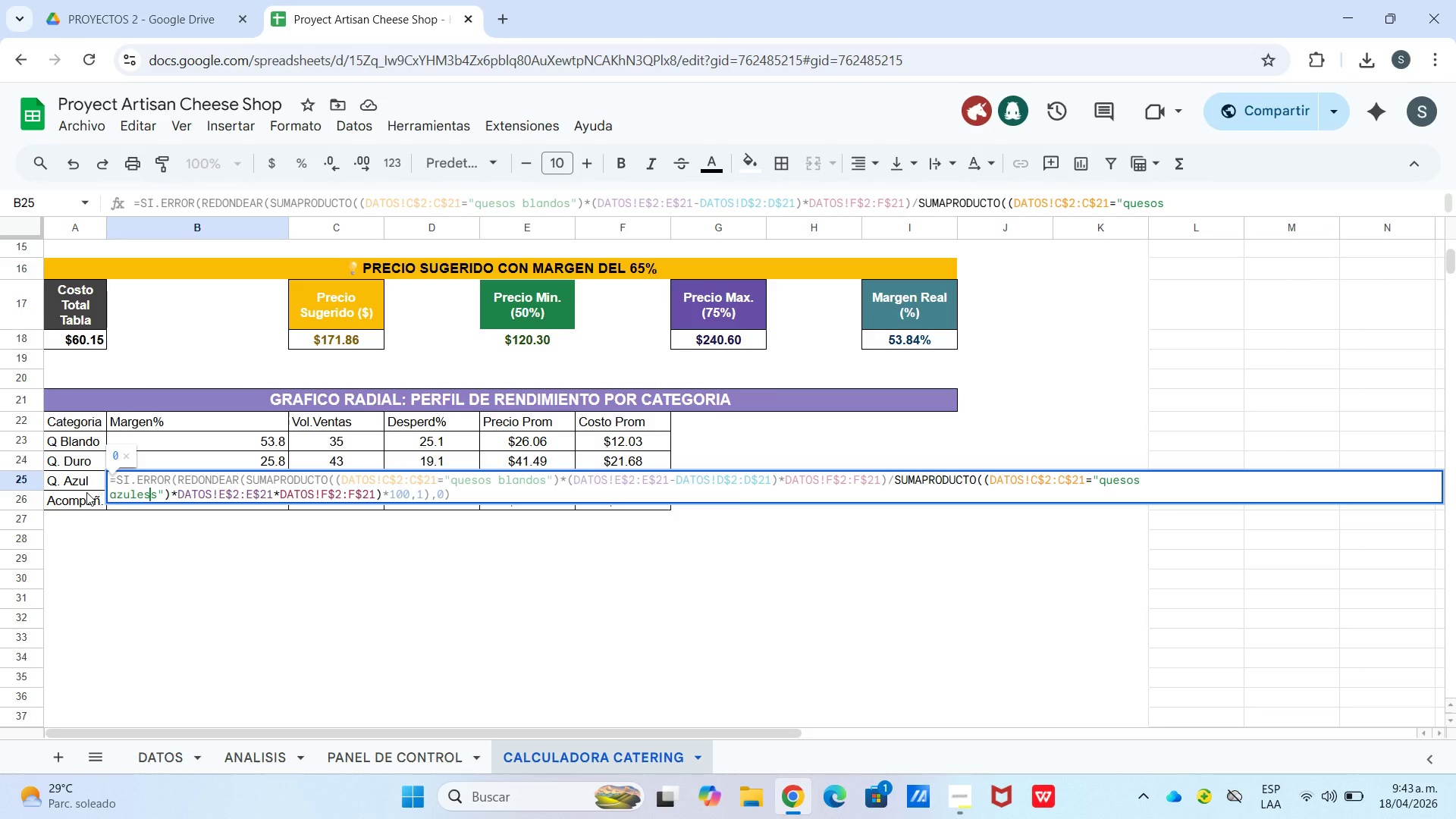 
key(Enter)
 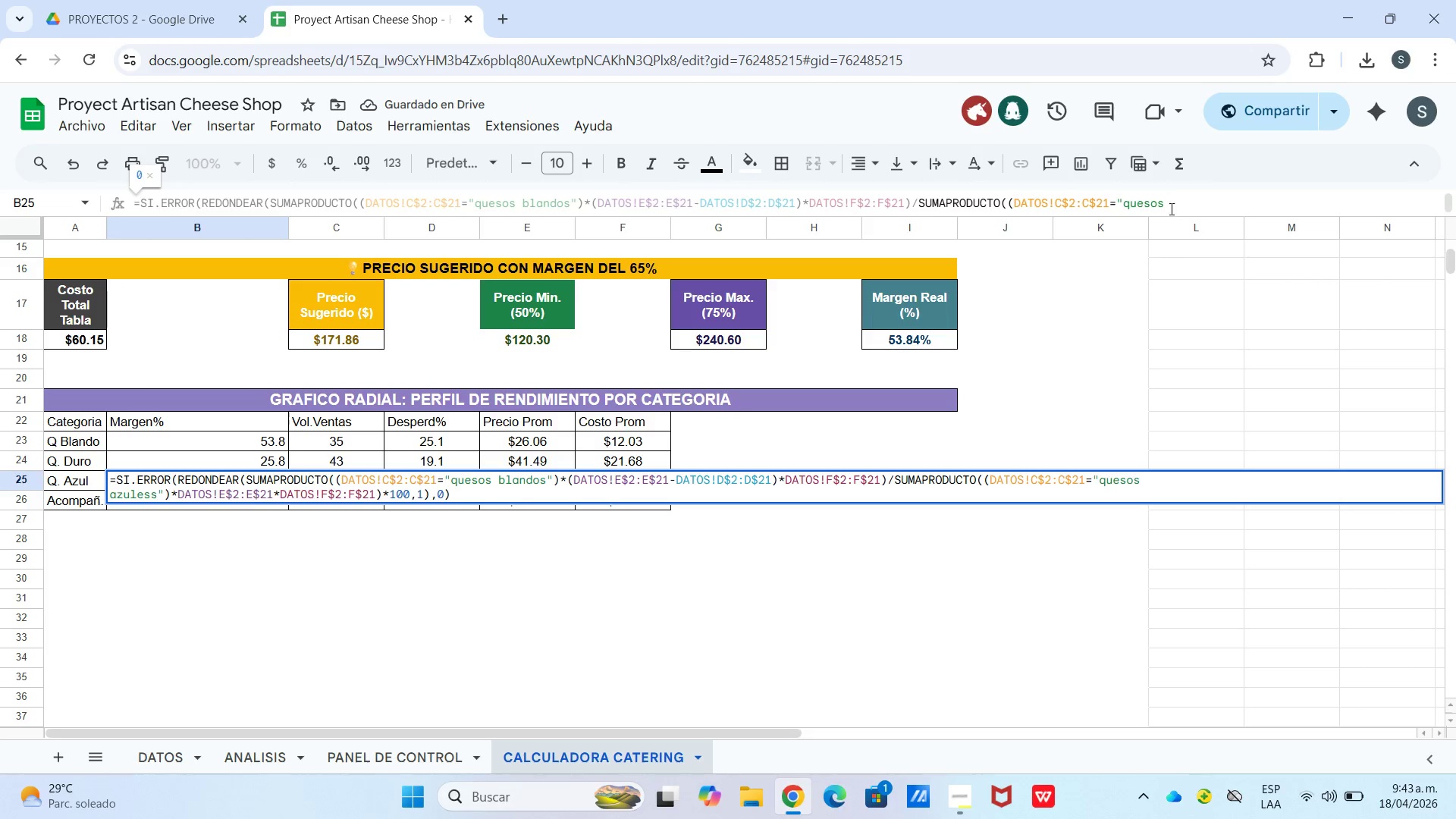 
wait(6.27)
 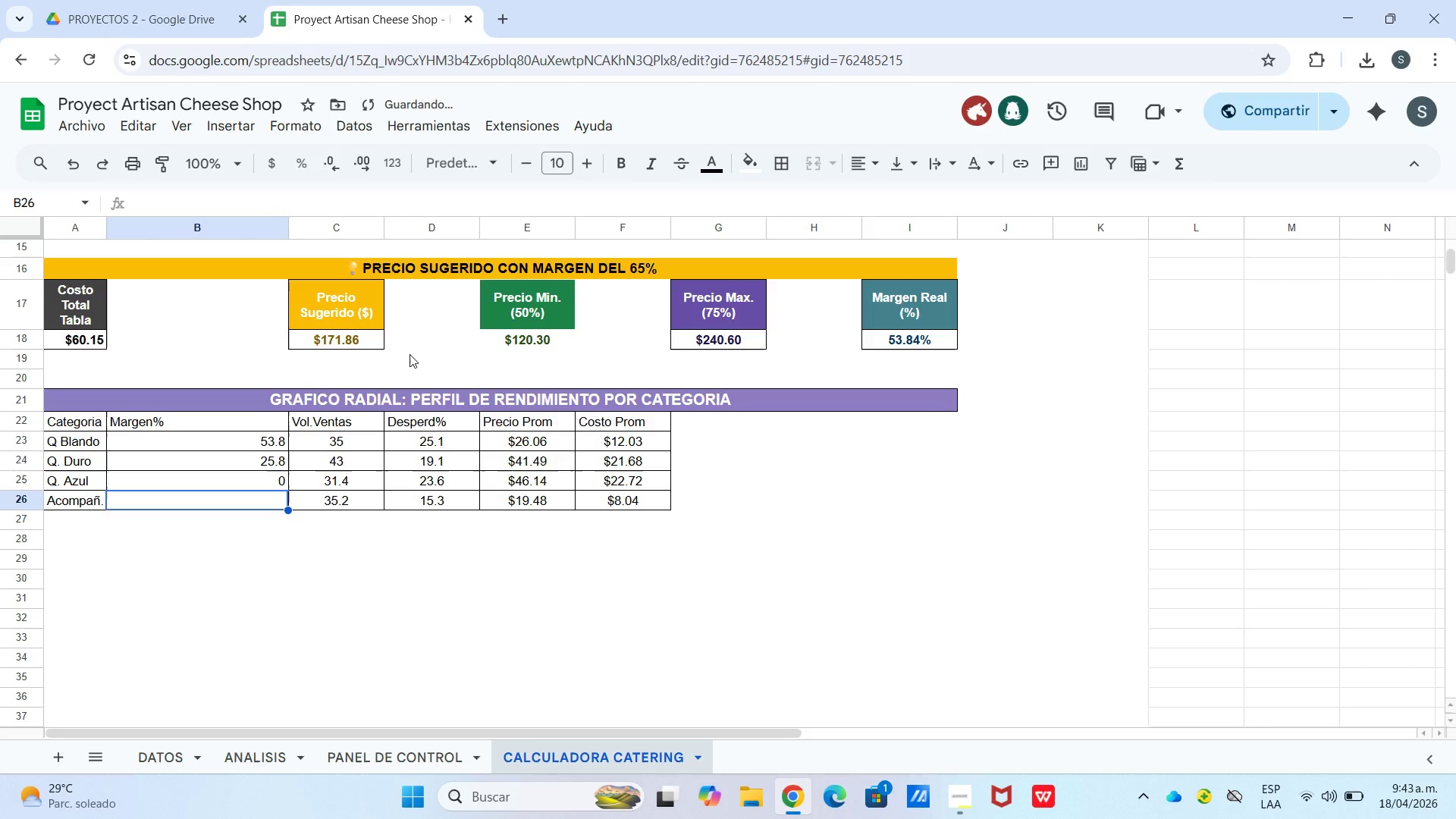 
left_click([150, 490])
 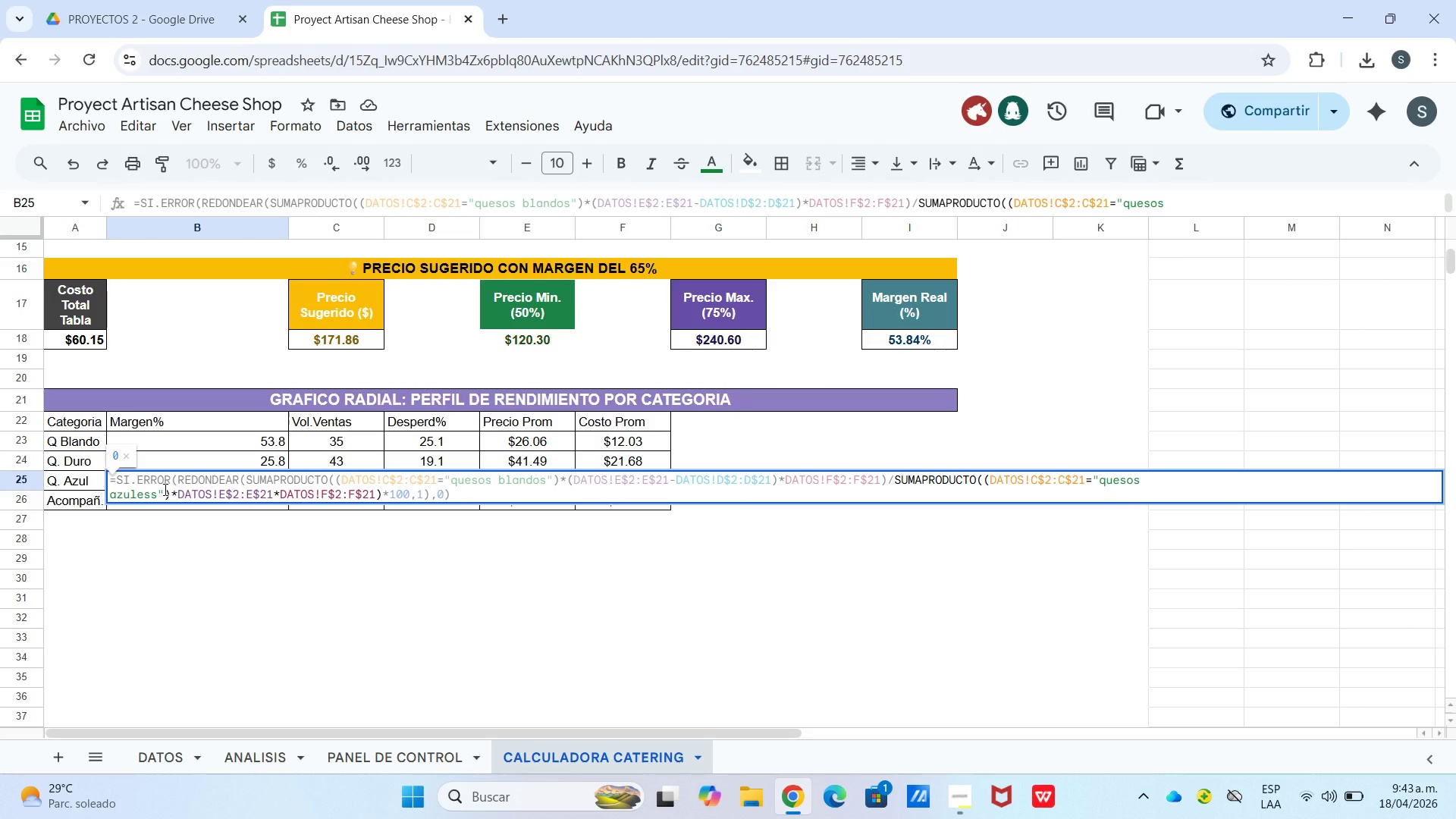 
key(Backspace)
 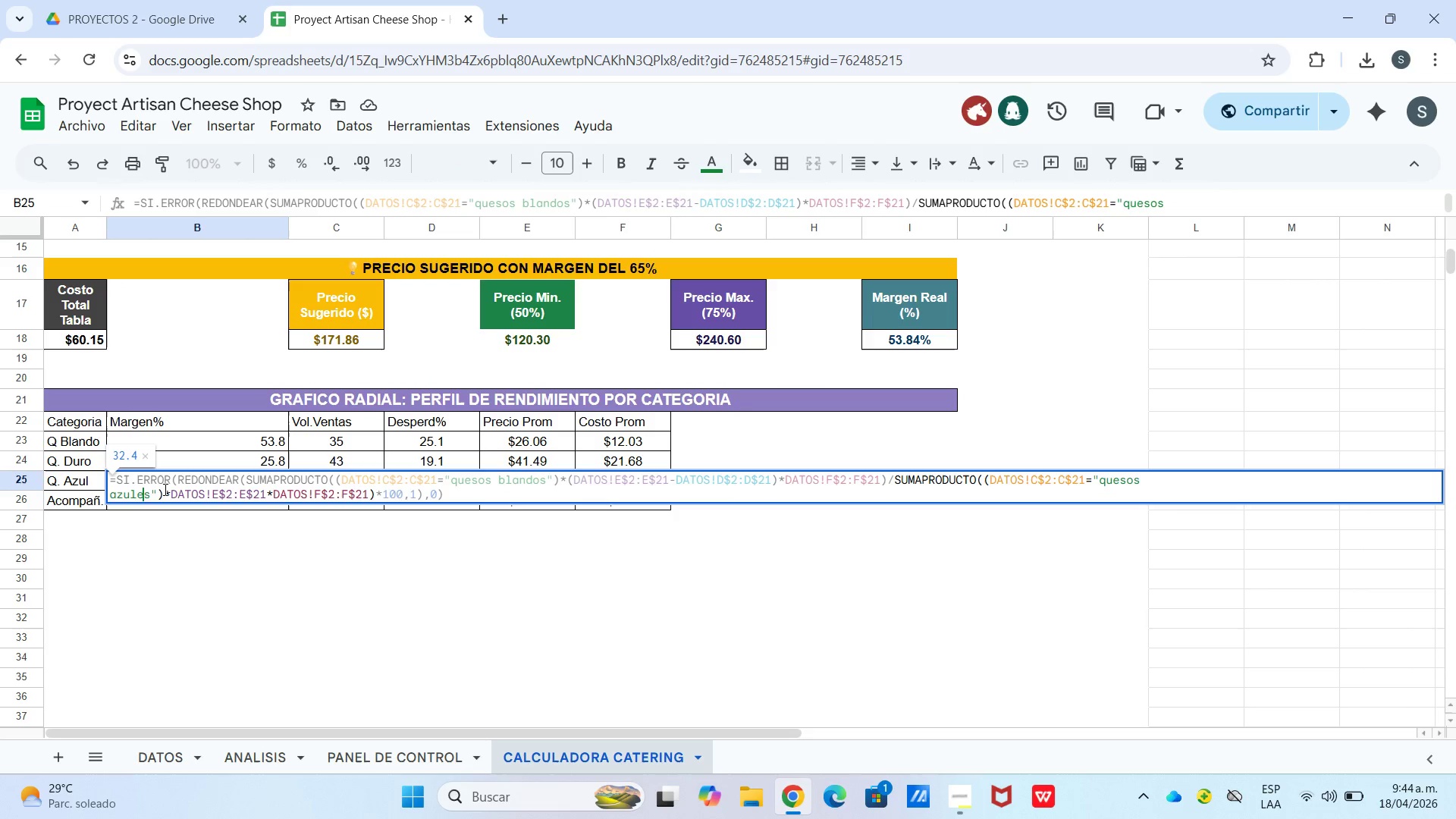 
key(Enter)
 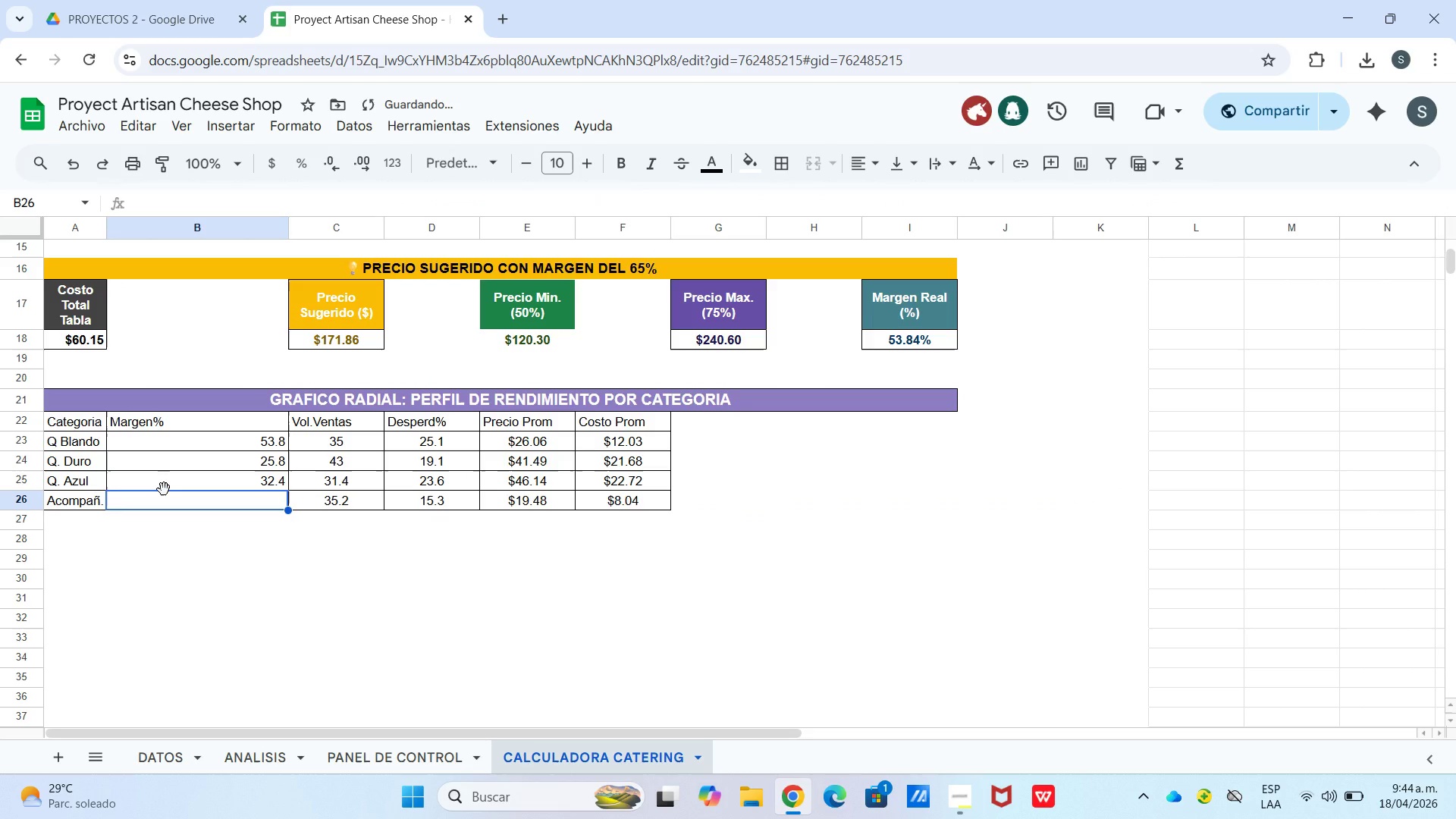 
key(Control+V)
 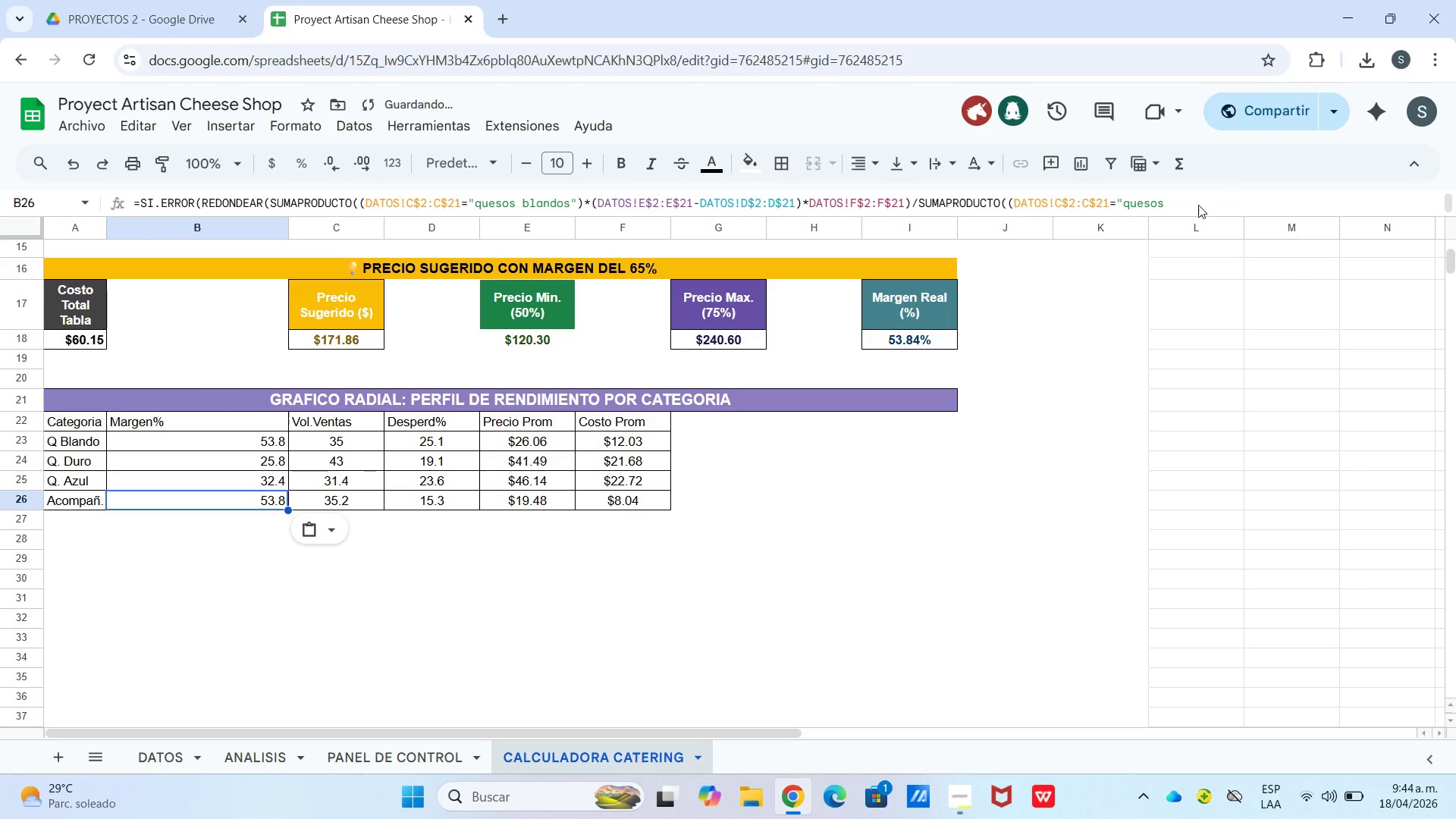 
left_click_drag(start_coordinate=[1175, 196], to_coordinate=[1121, 194])
 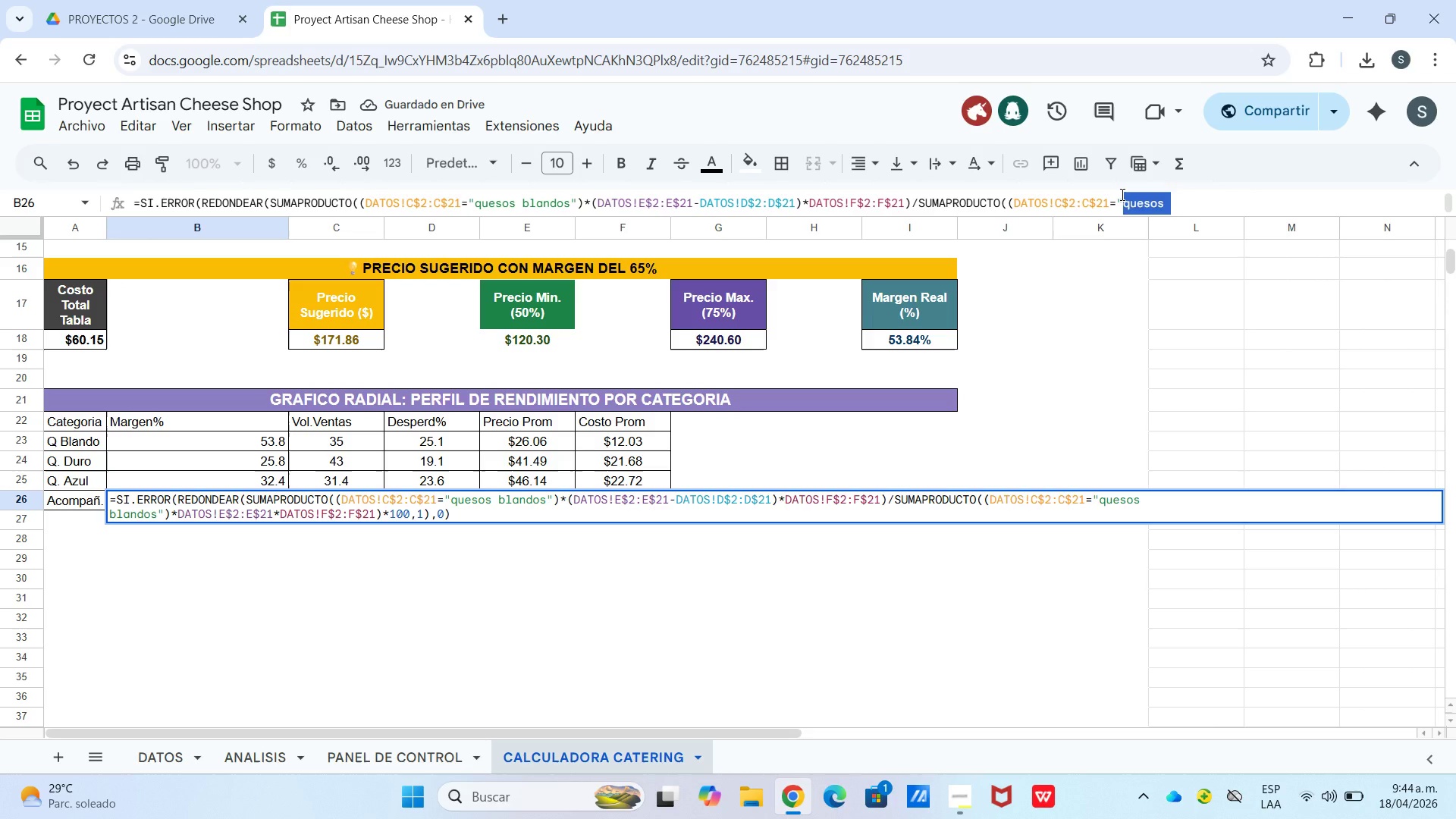 
type(acomp`amientos)
 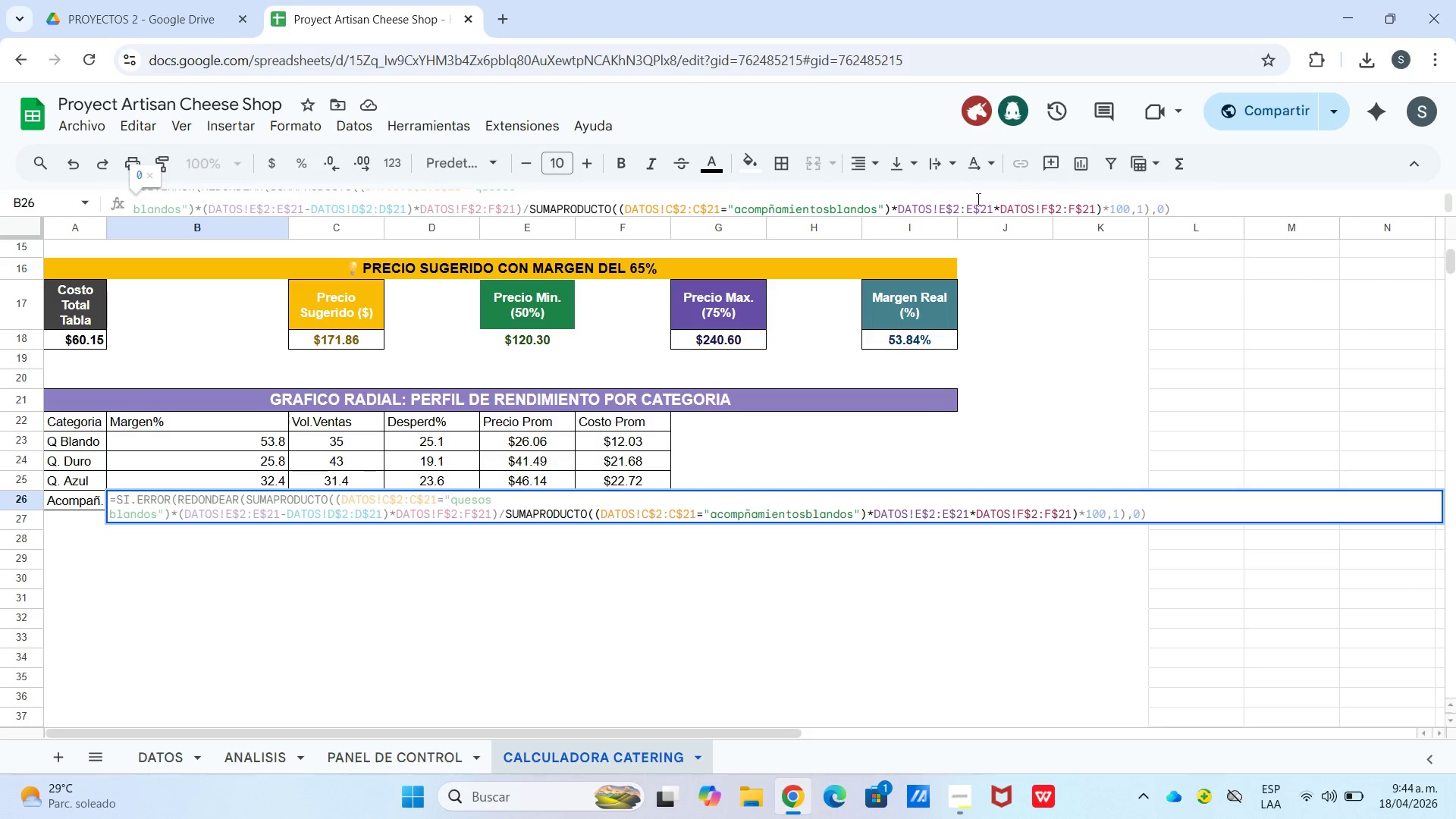 
left_click([1200, 194])
 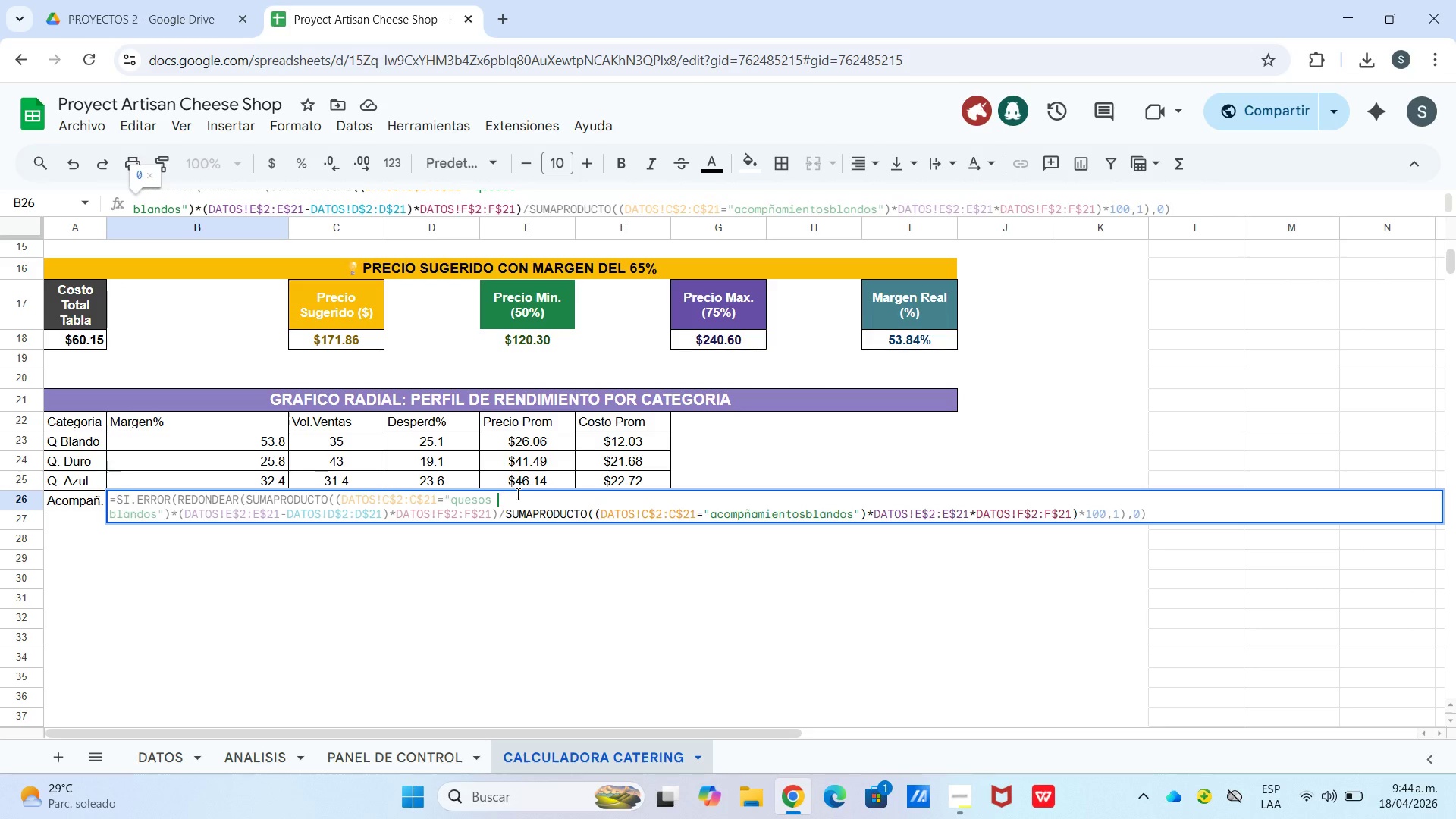 
wait(5.28)
 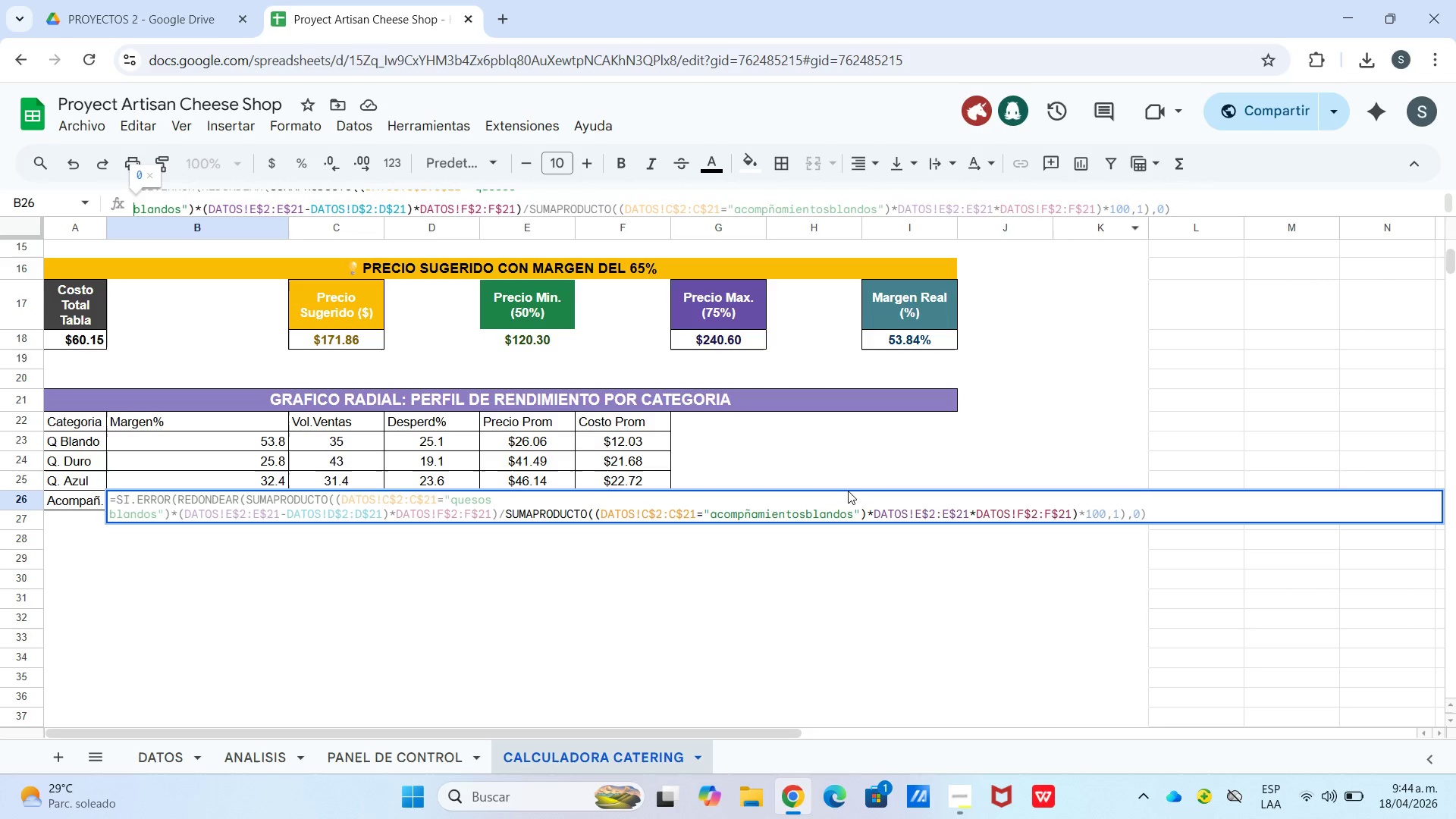 
left_click_drag(start_coordinate=[518, 496], to_coordinate=[450, 506])
 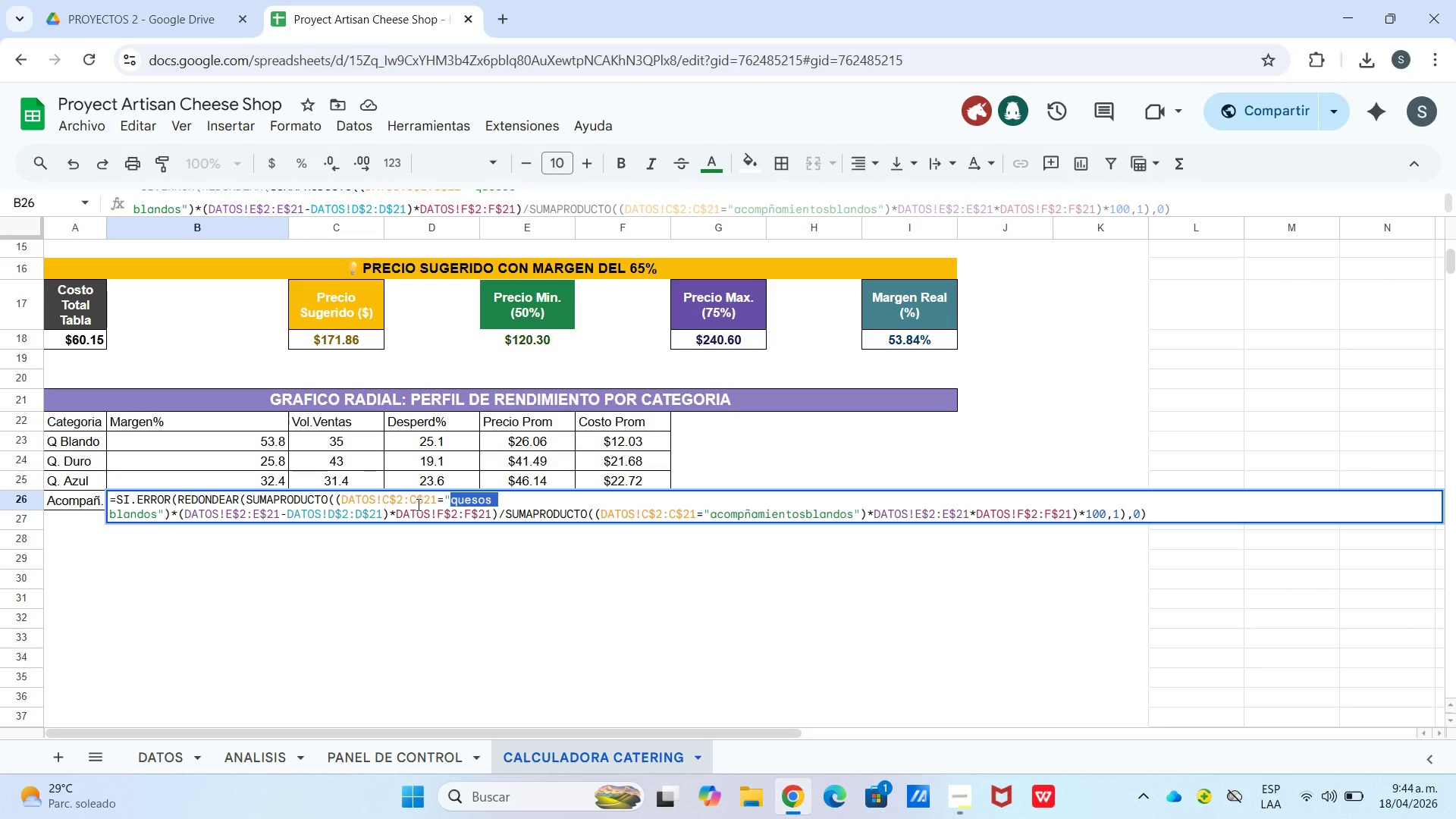 
type(acompa`amientos)
 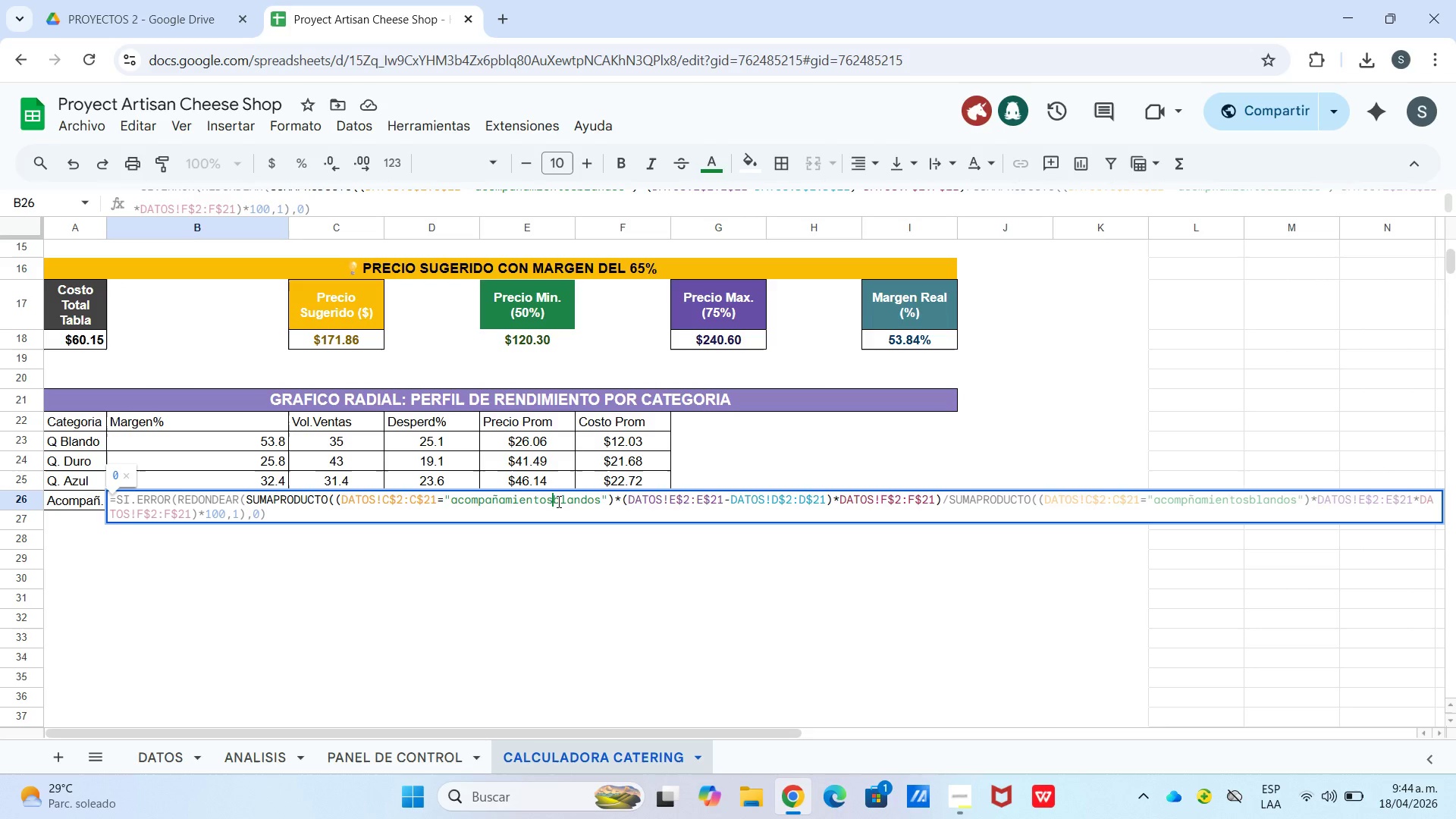 
left_click_drag(start_coordinate=[555, 501], to_coordinate=[598, 504])
 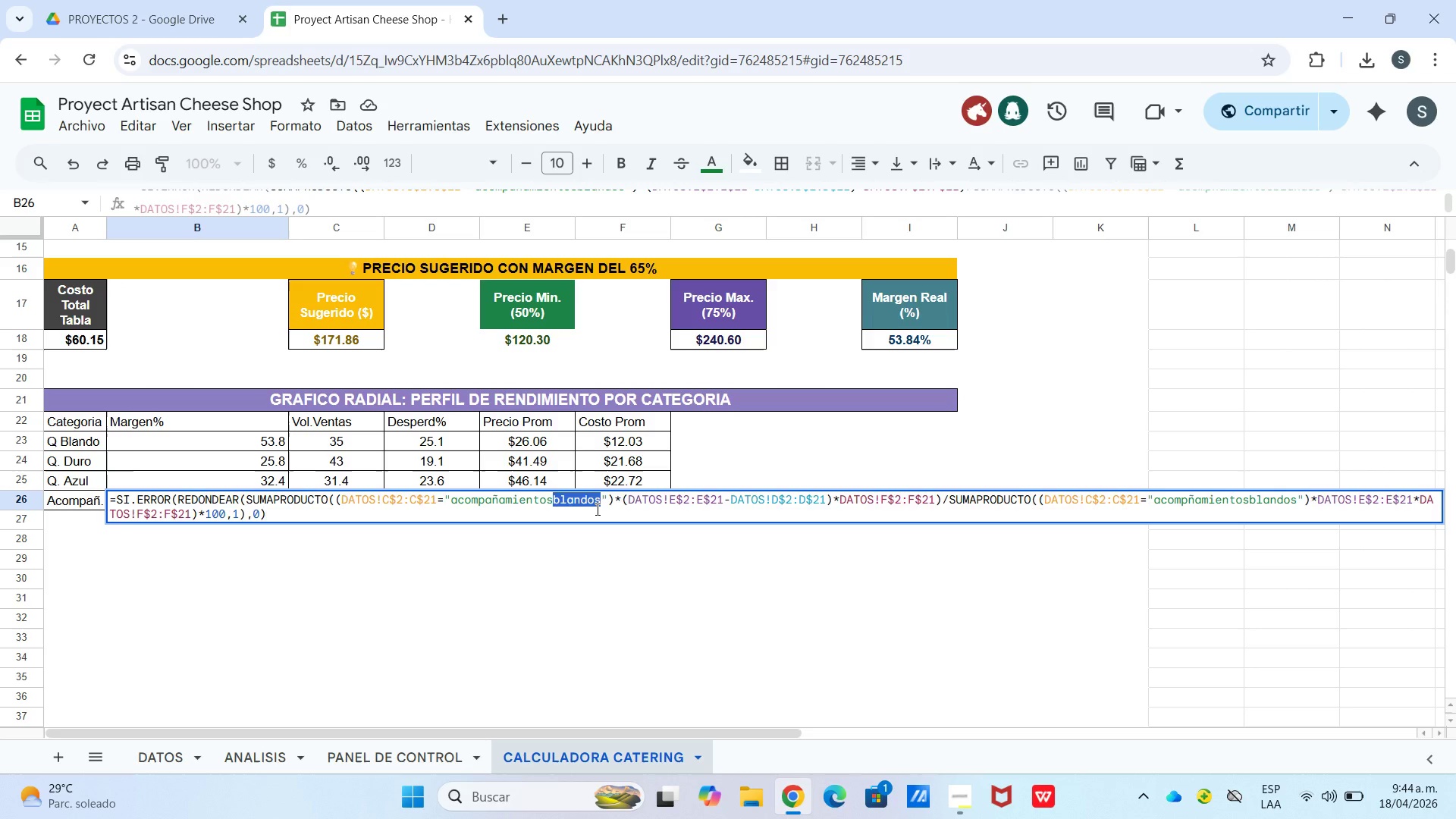 
key(Backspace)
 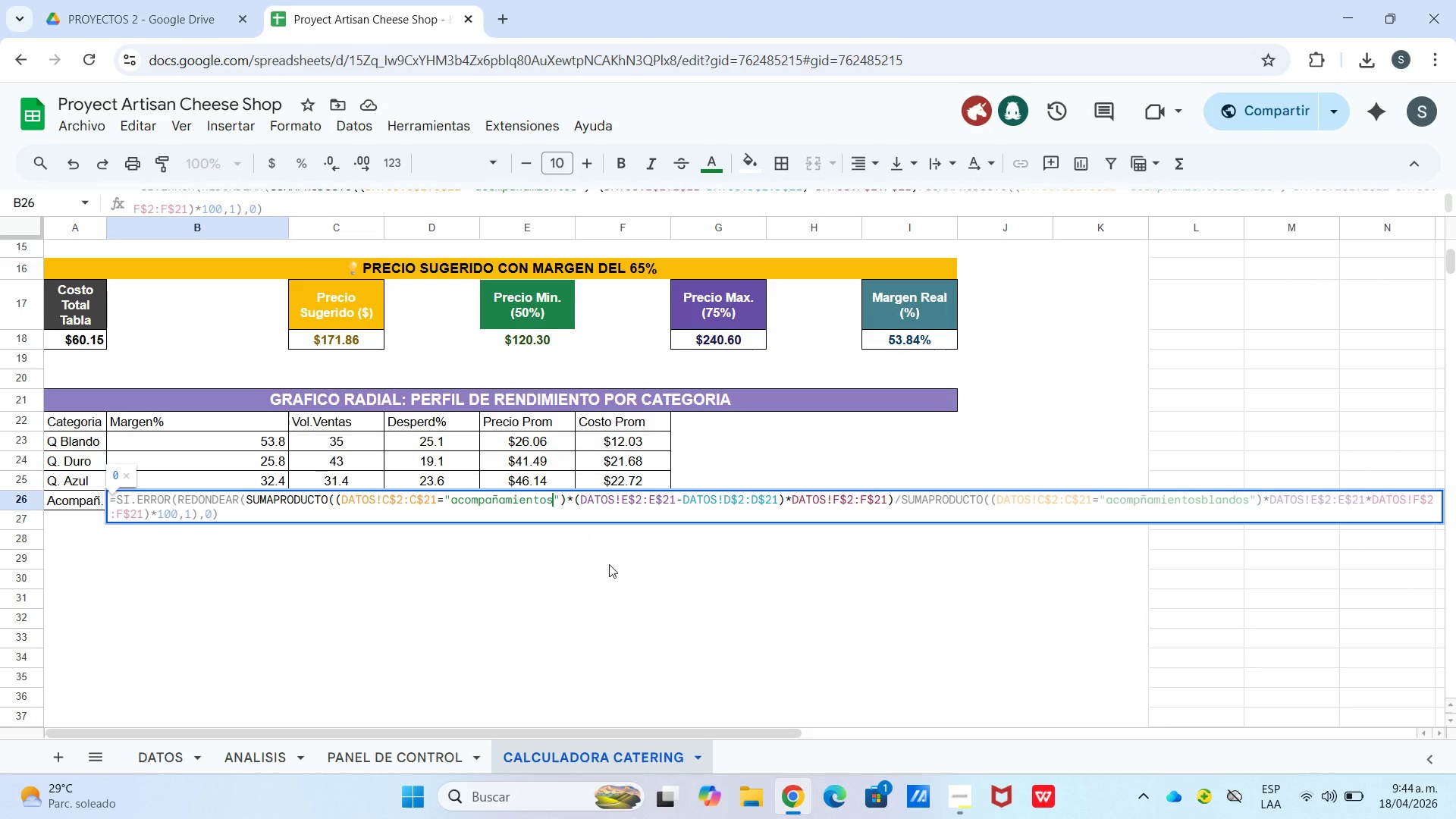 
key(Enter)
 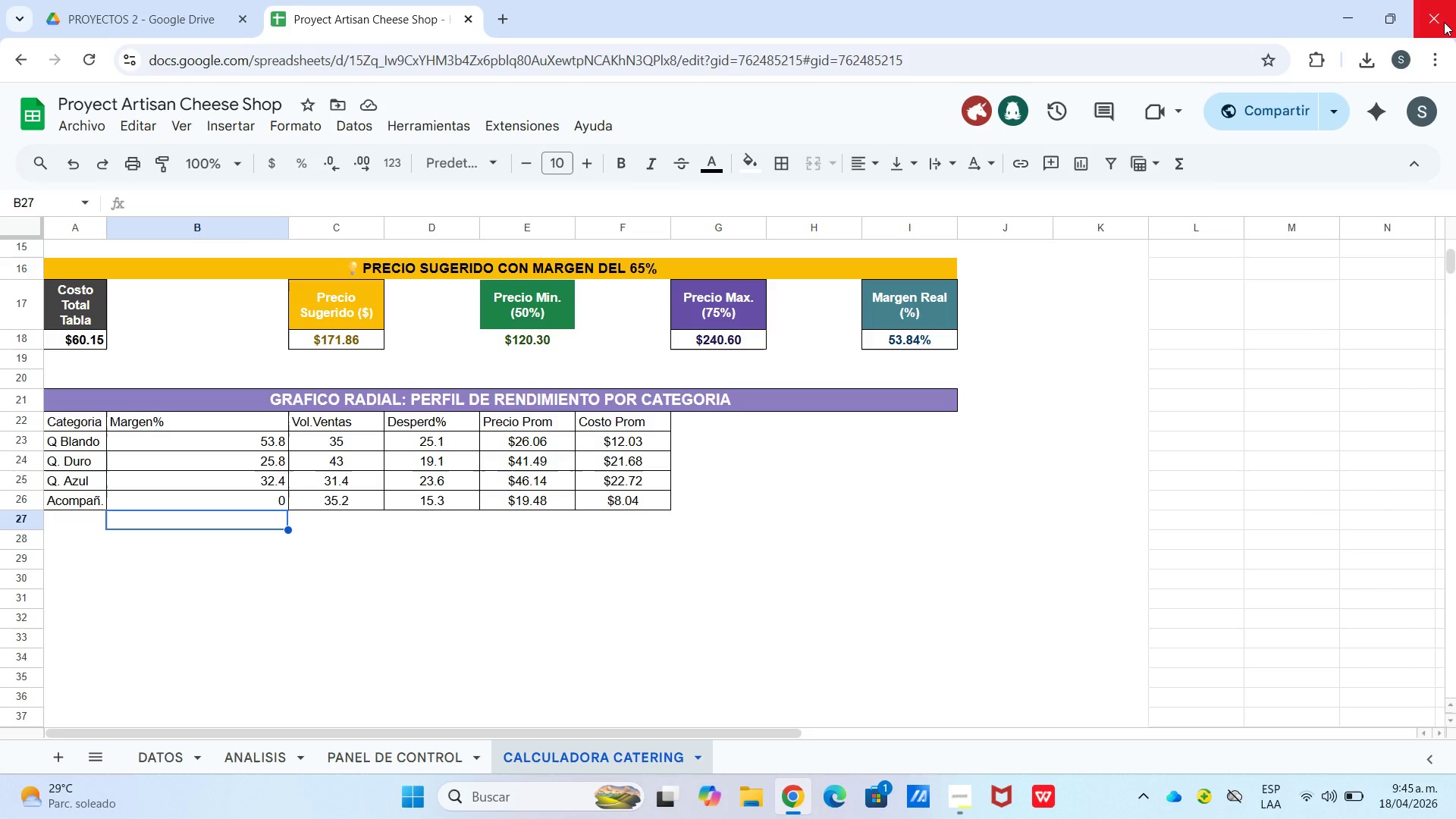 
wait(31.47)
 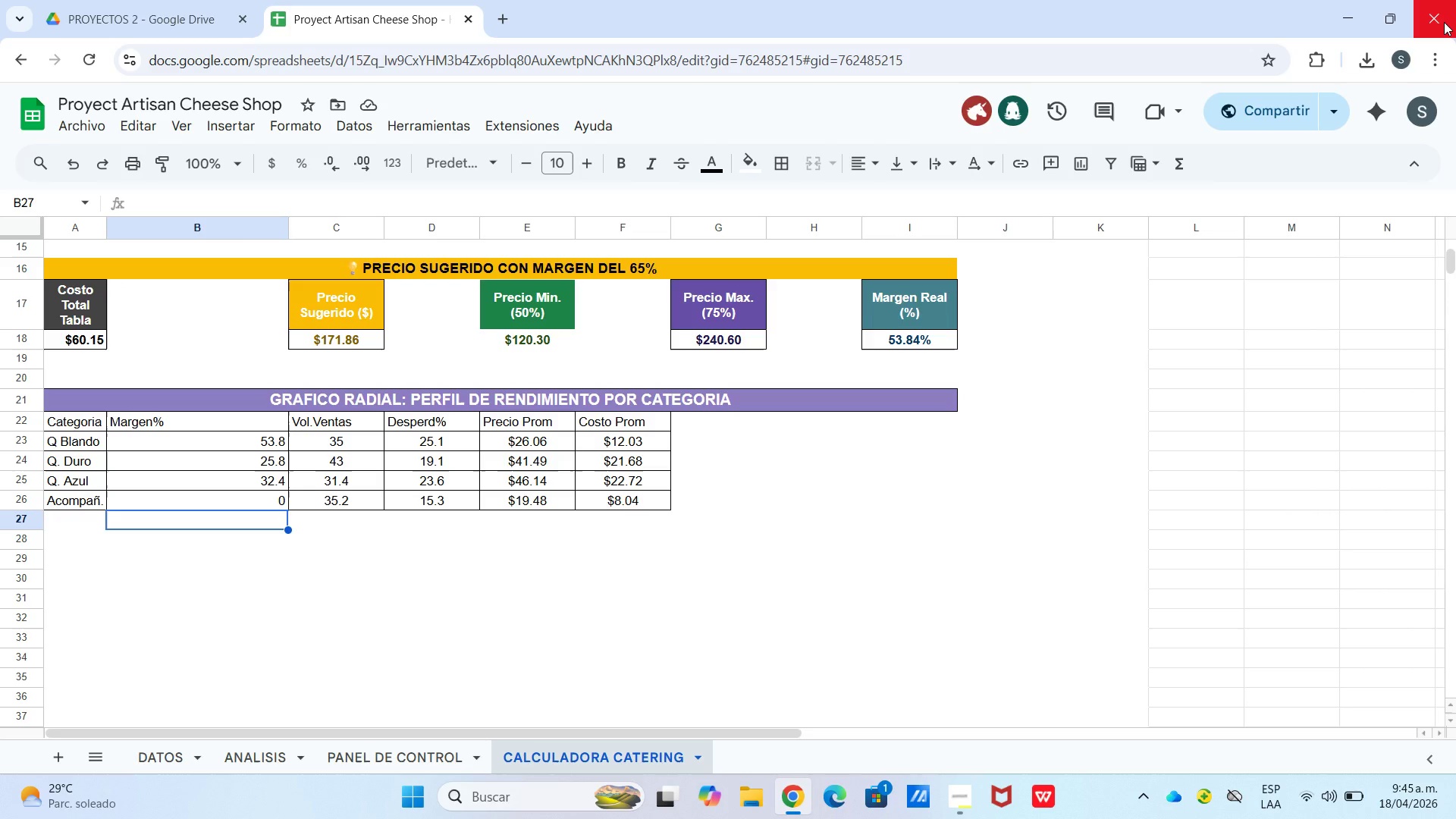 
left_click([188, 501])
 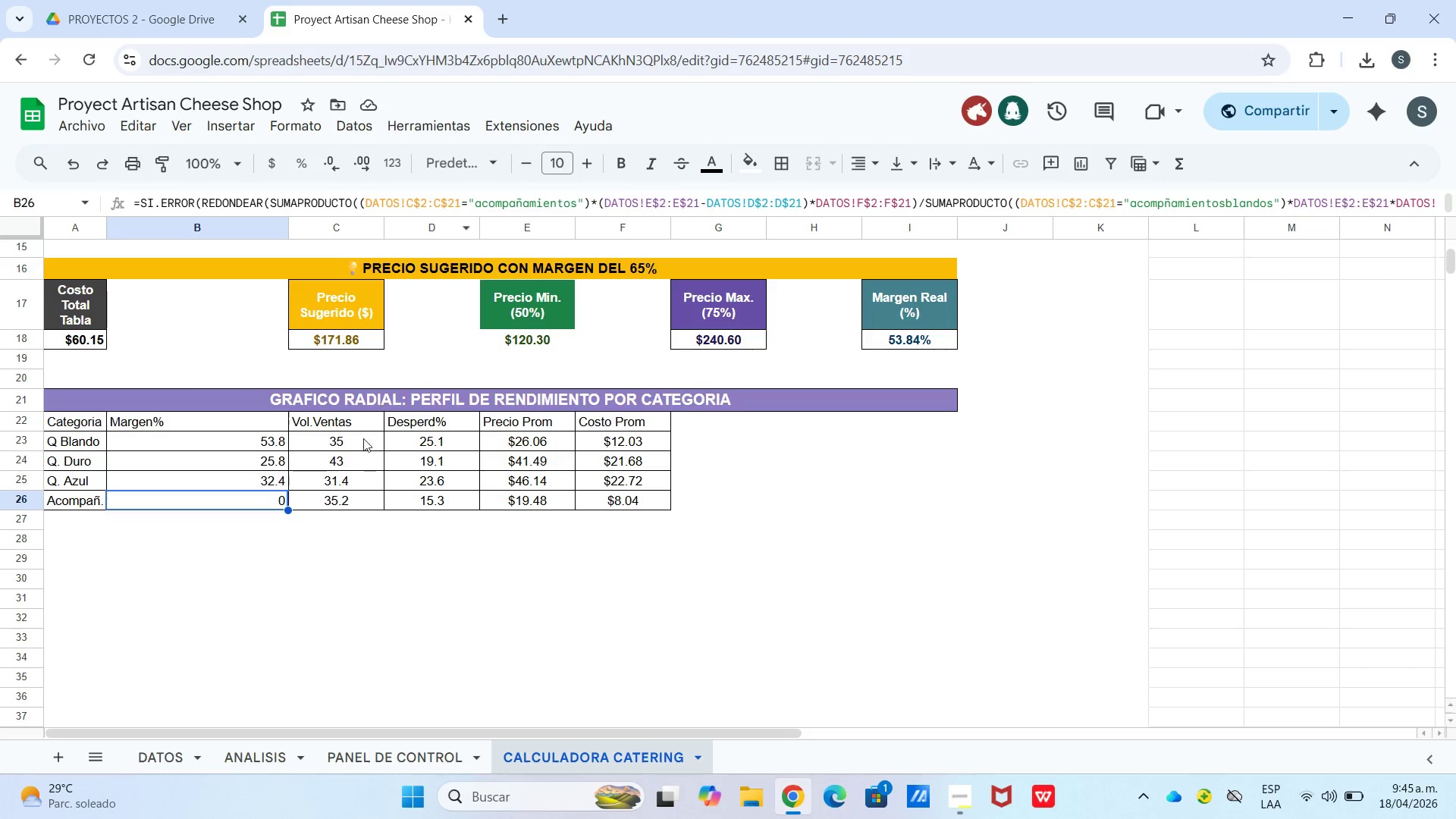 
wait(6.95)
 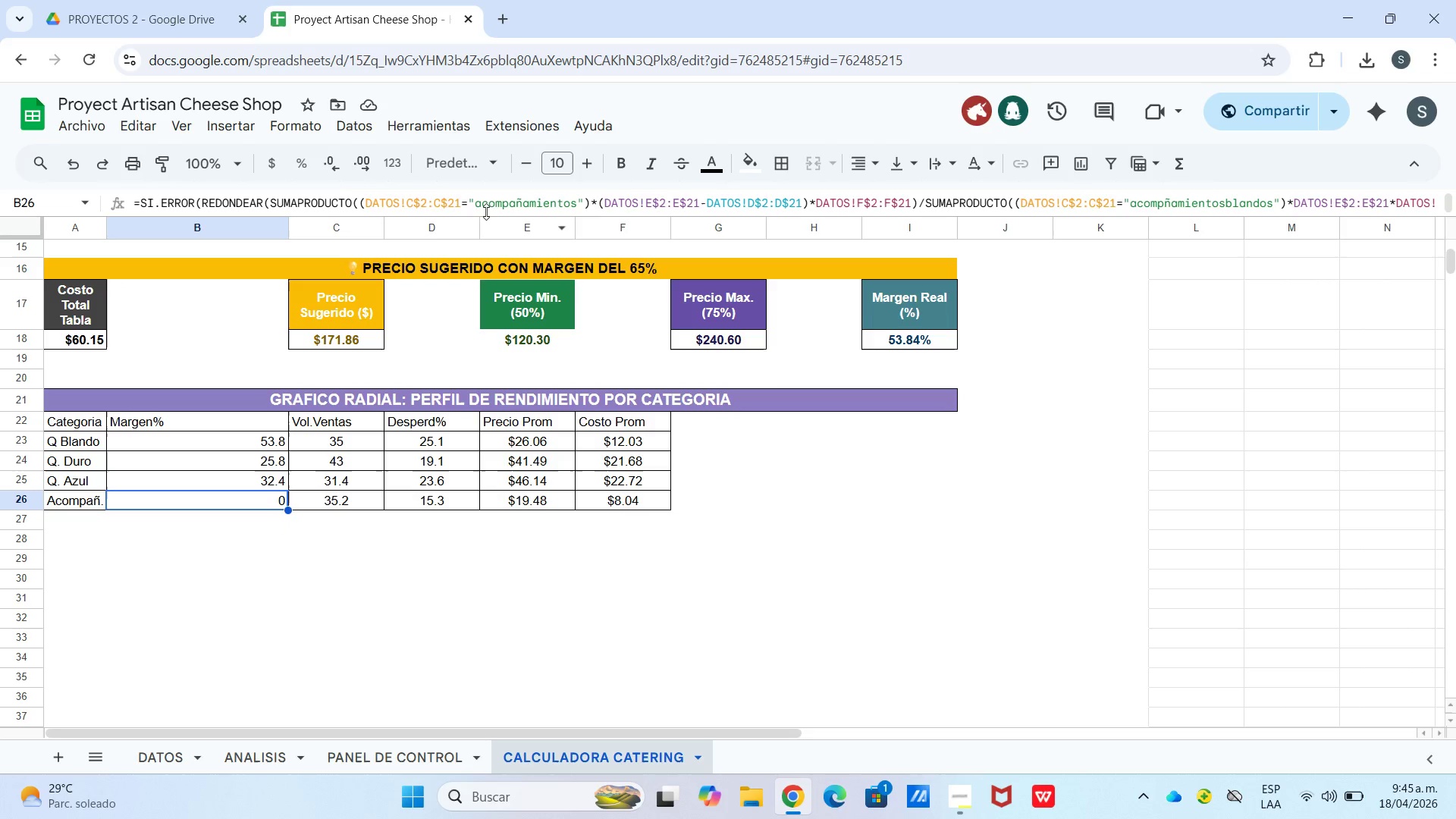 
left_click_drag(start_coordinate=[133, 202], to_coordinate=[1455, 246])
 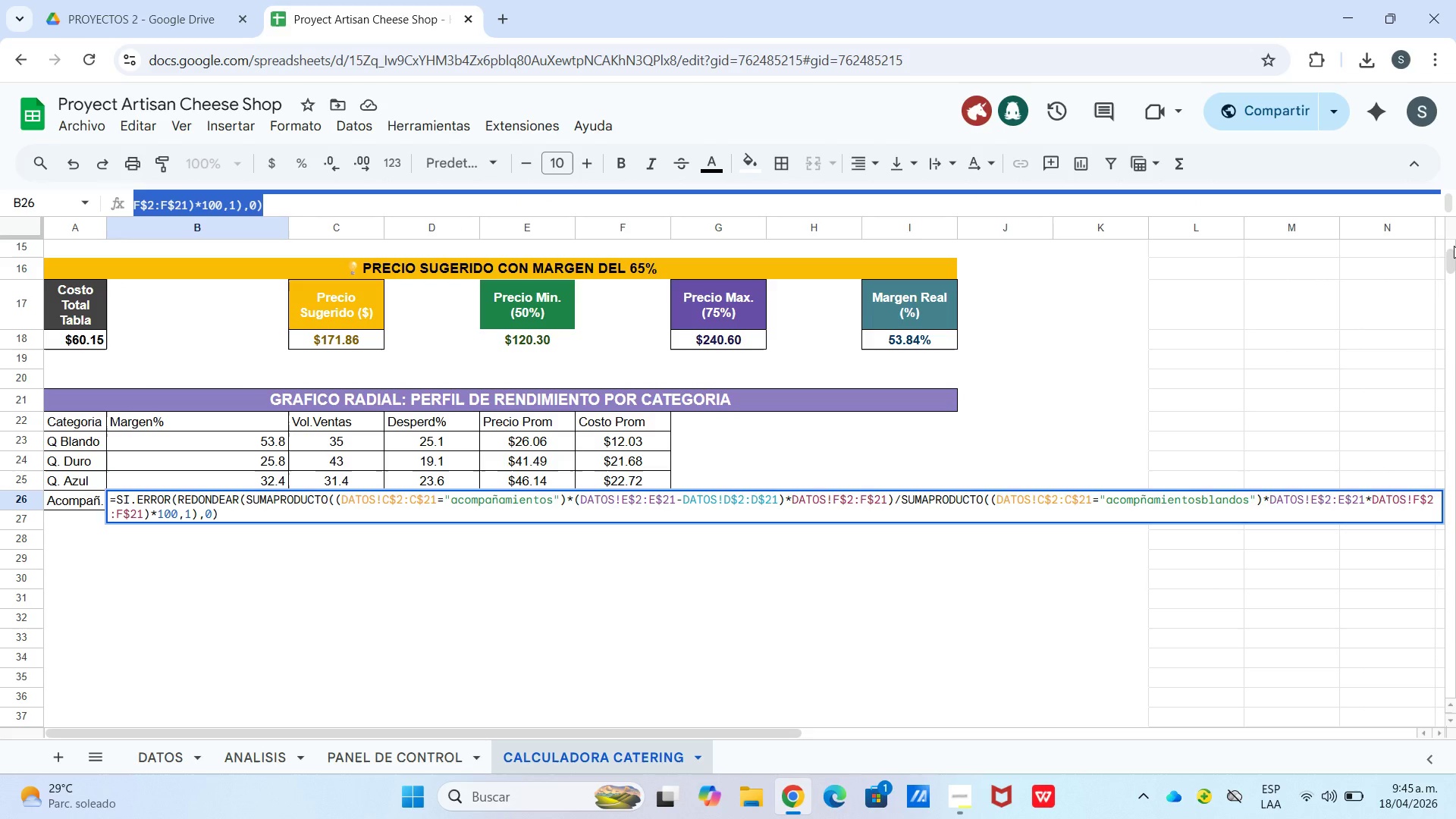 
key(Backspace)
 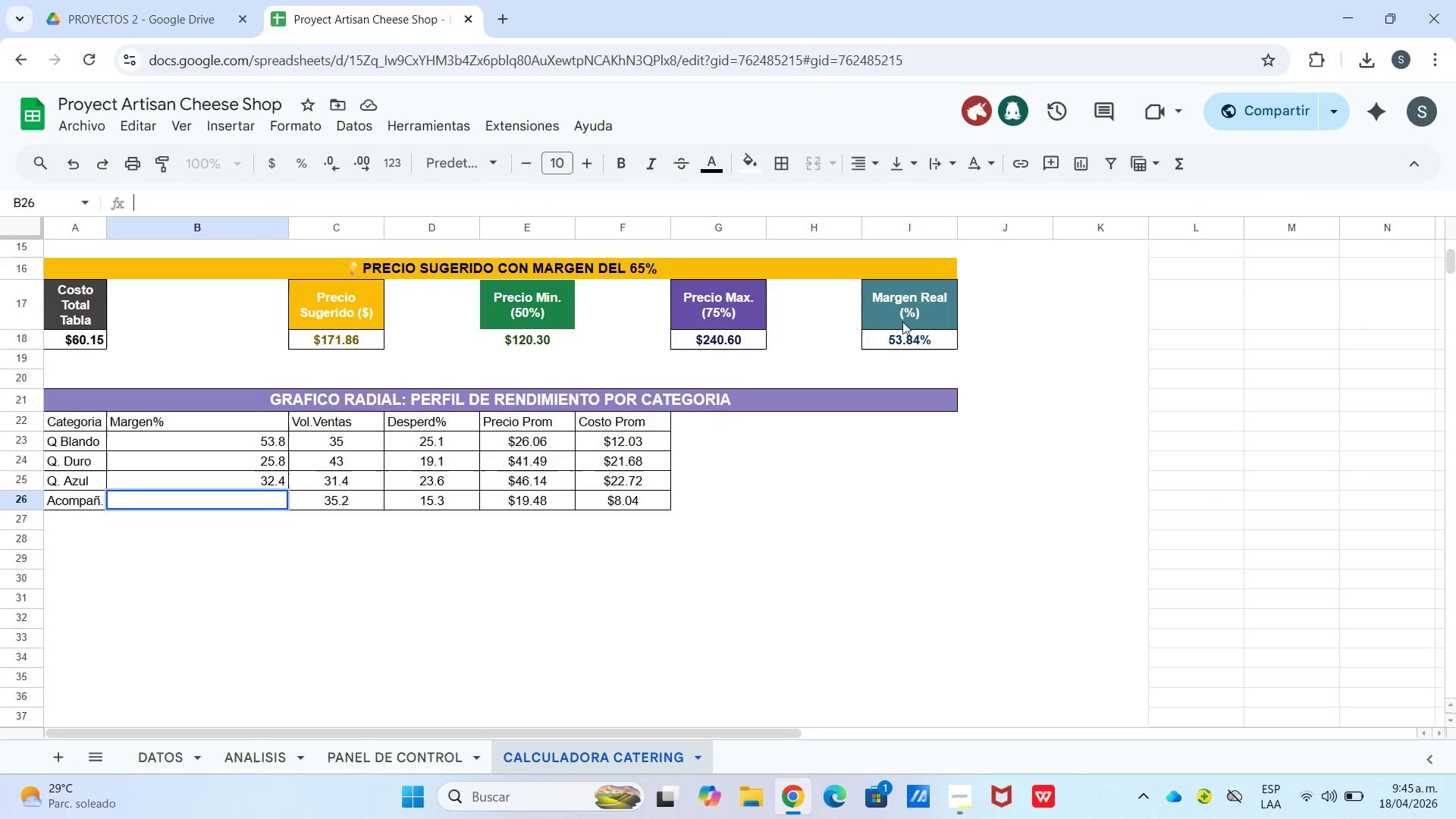 
key(Control+V)
 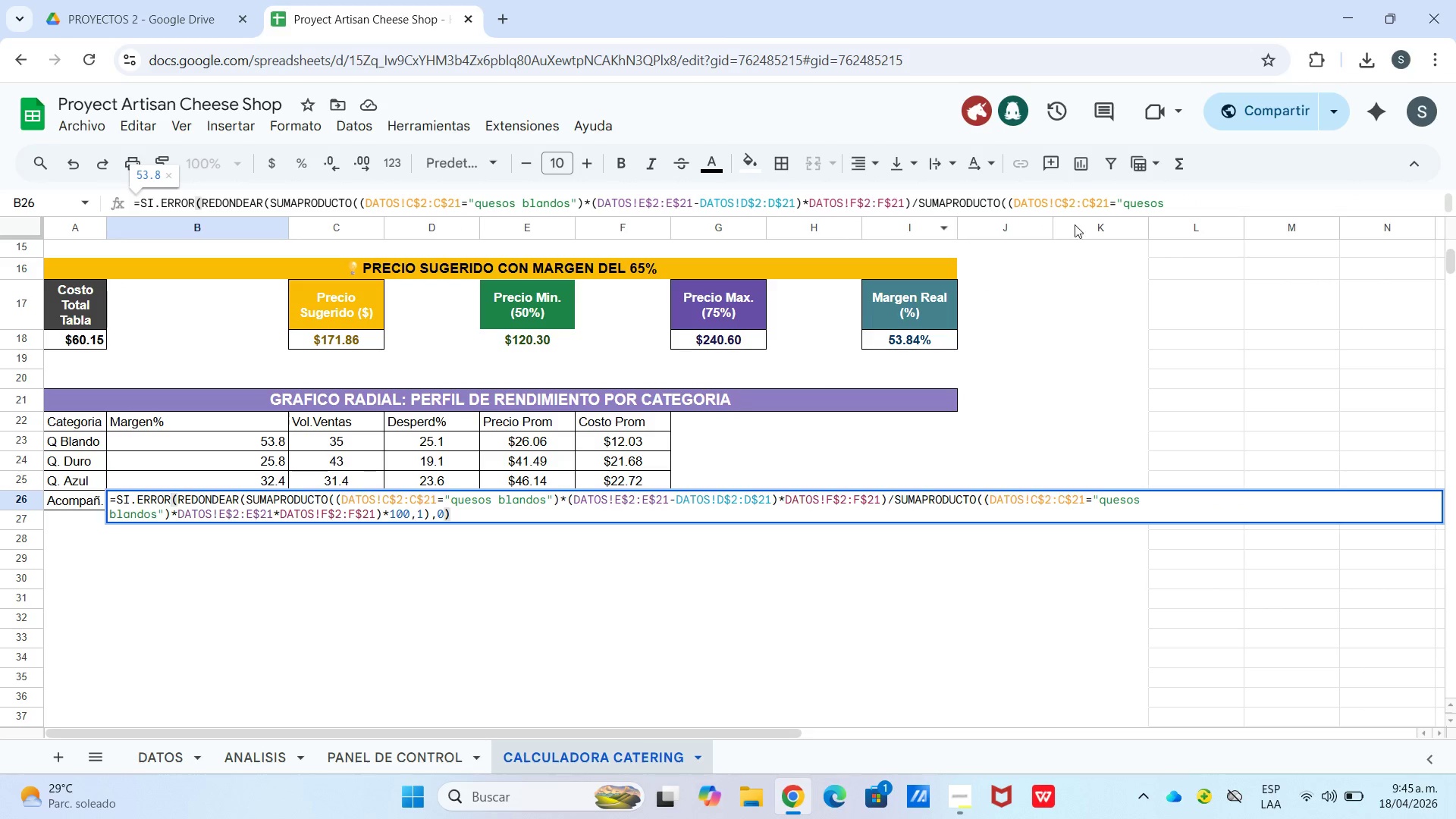 
left_click([1153, 206])
 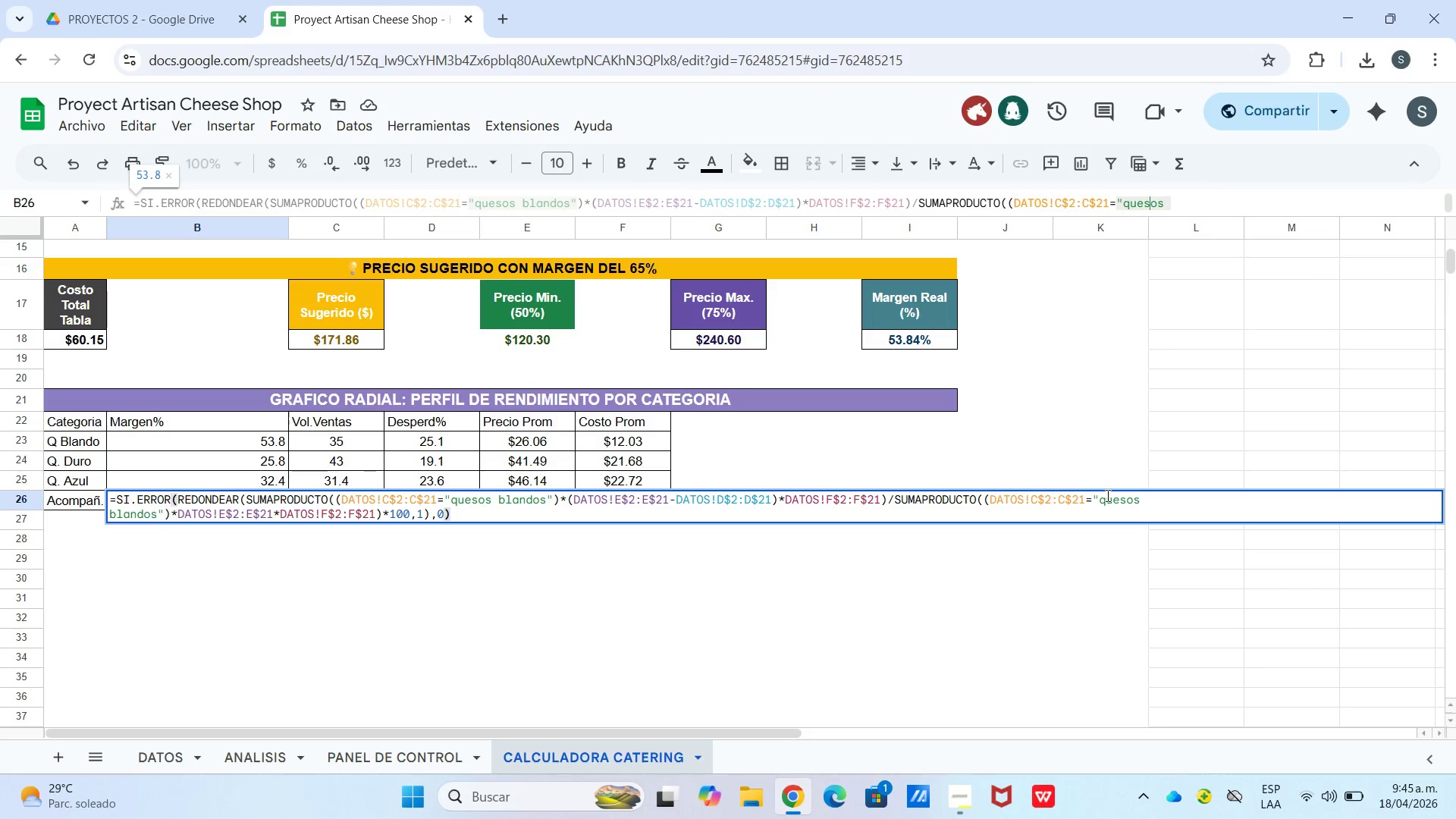 
left_click_drag(start_coordinate=[1099, 500], to_coordinate=[1128, 509])
 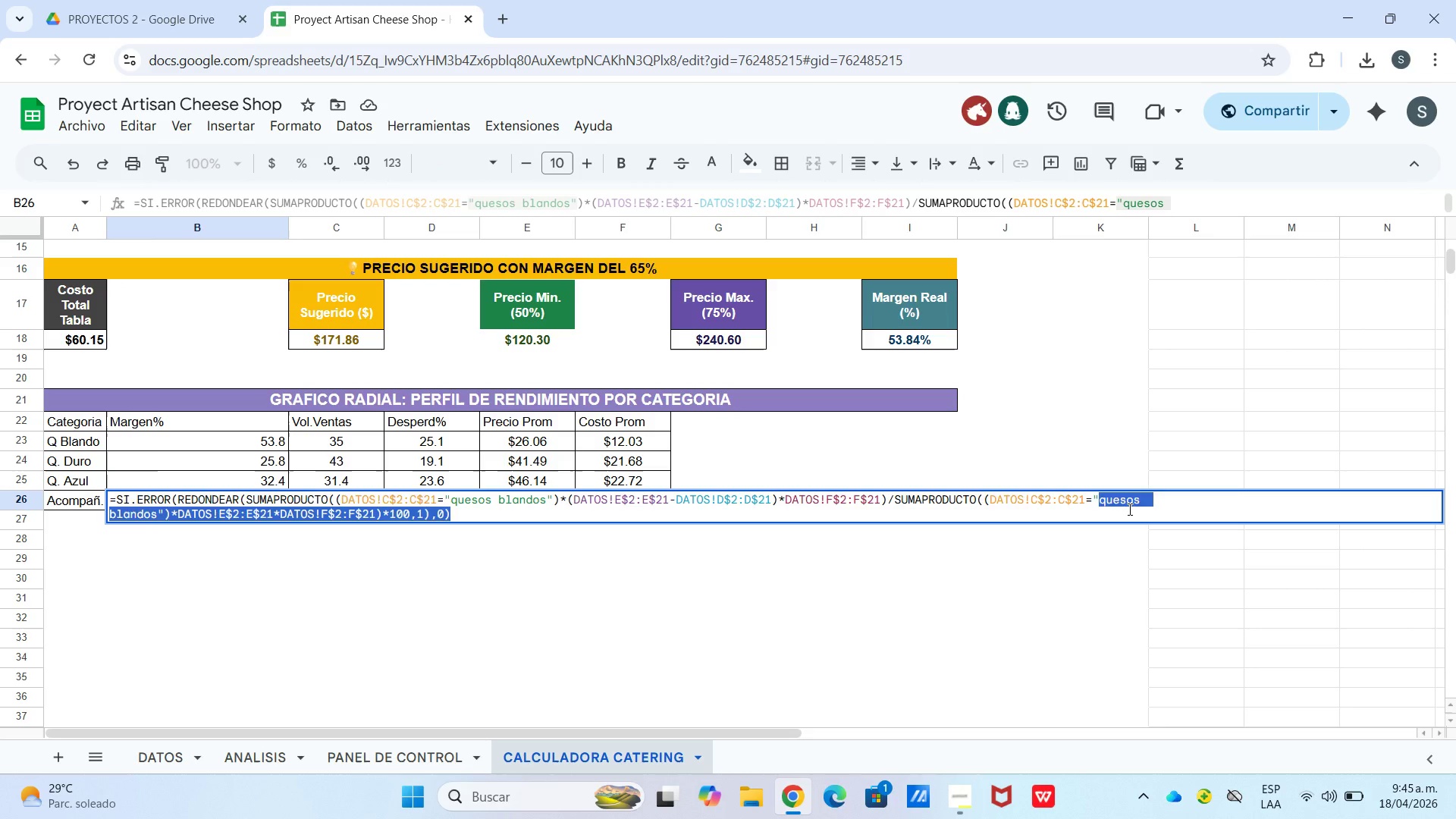 
left_click([1128, 509])
 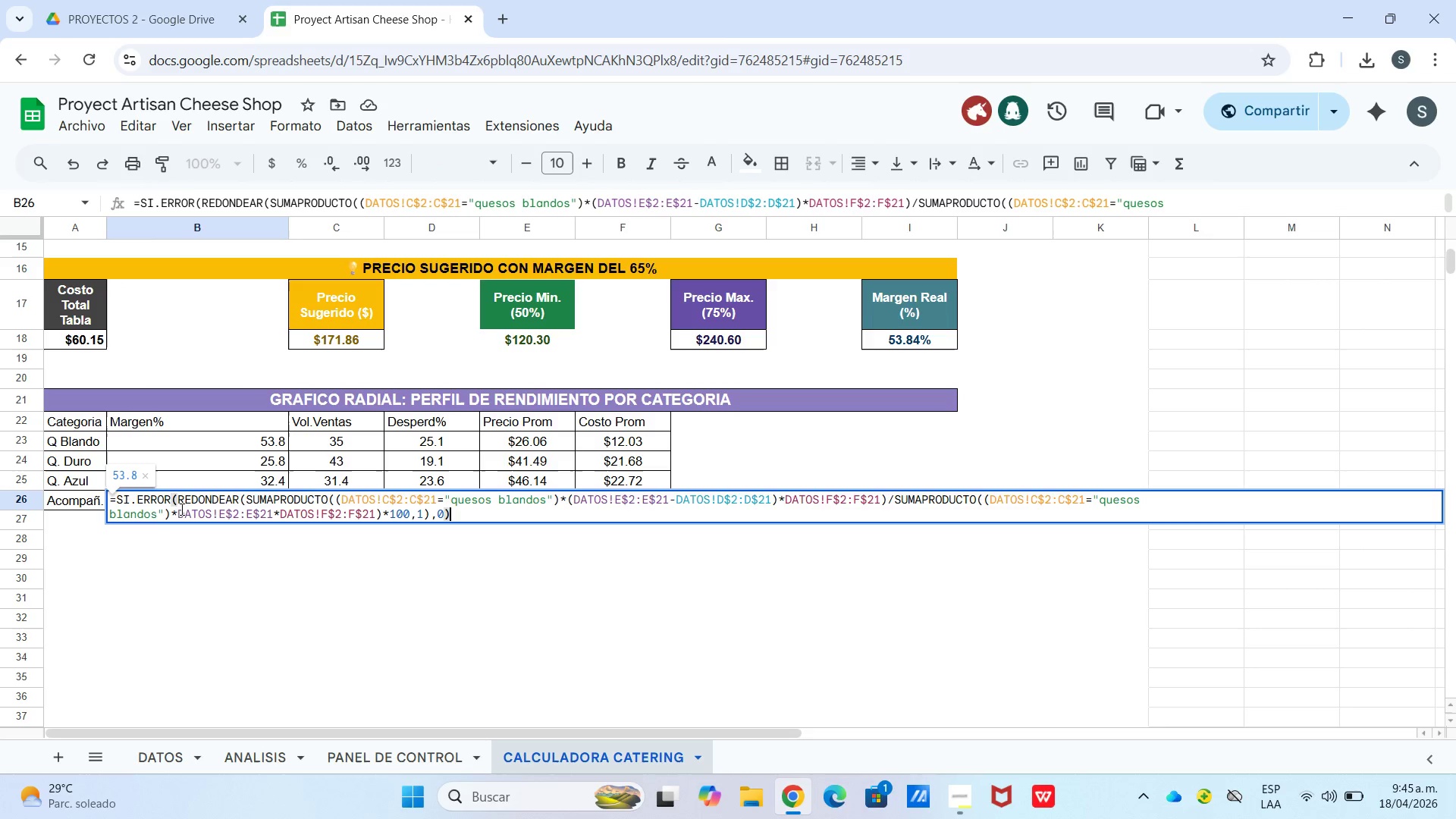 
left_click_drag(start_coordinate=[155, 513], to_coordinate=[111, 519])
 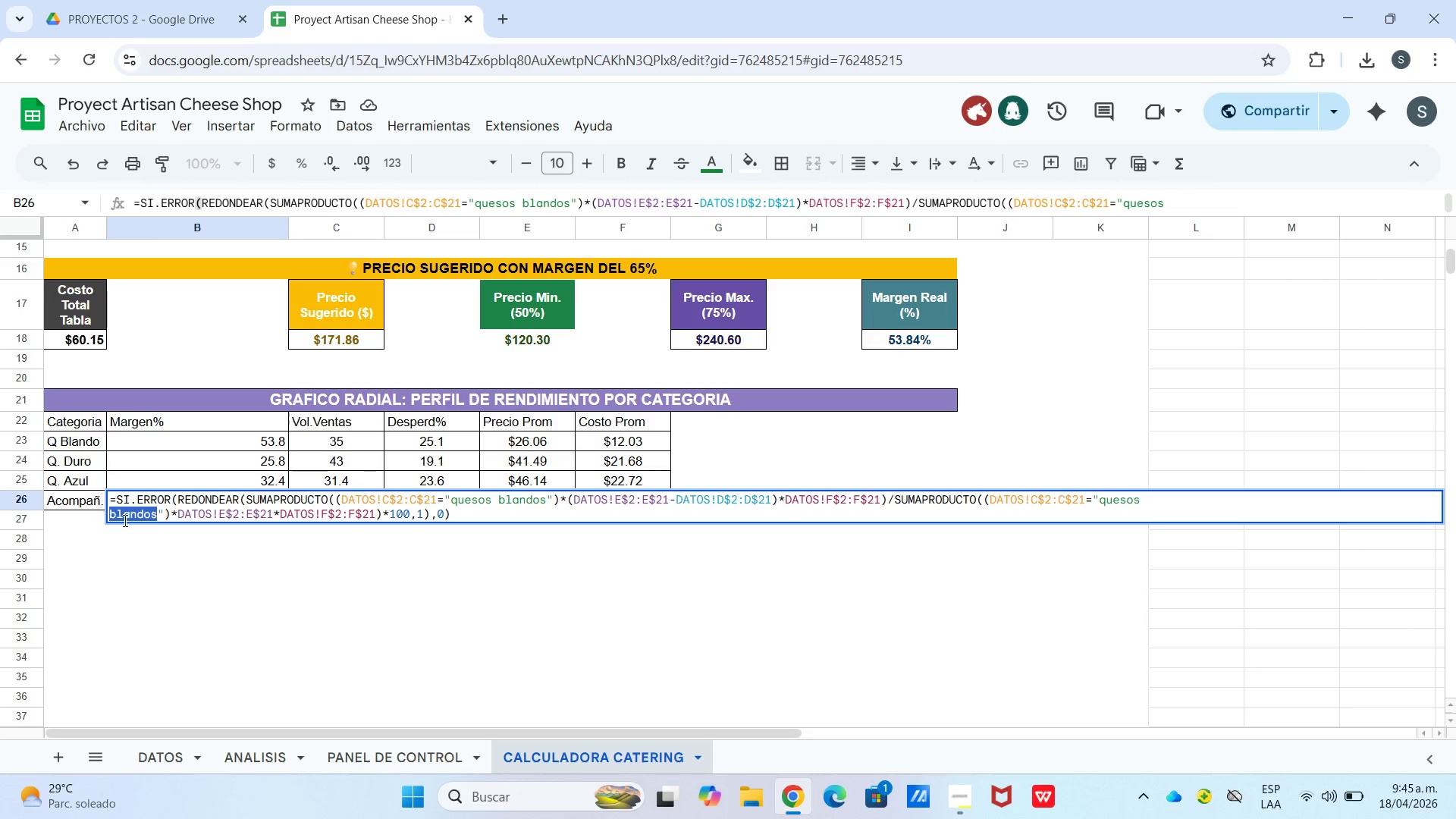 
key(Backspace)
 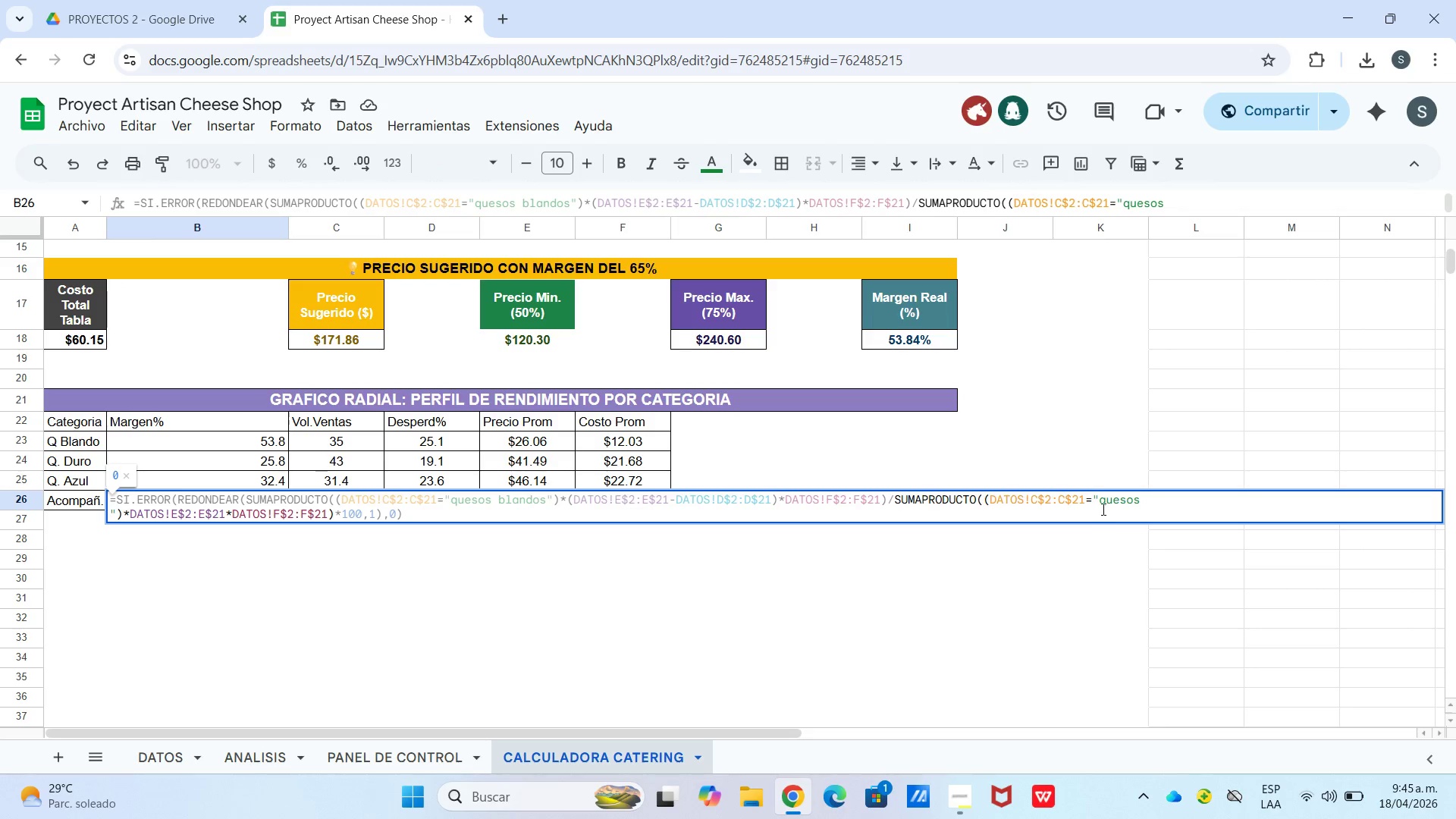 
left_click_drag(start_coordinate=[1102, 504], to_coordinate=[1138, 504])
 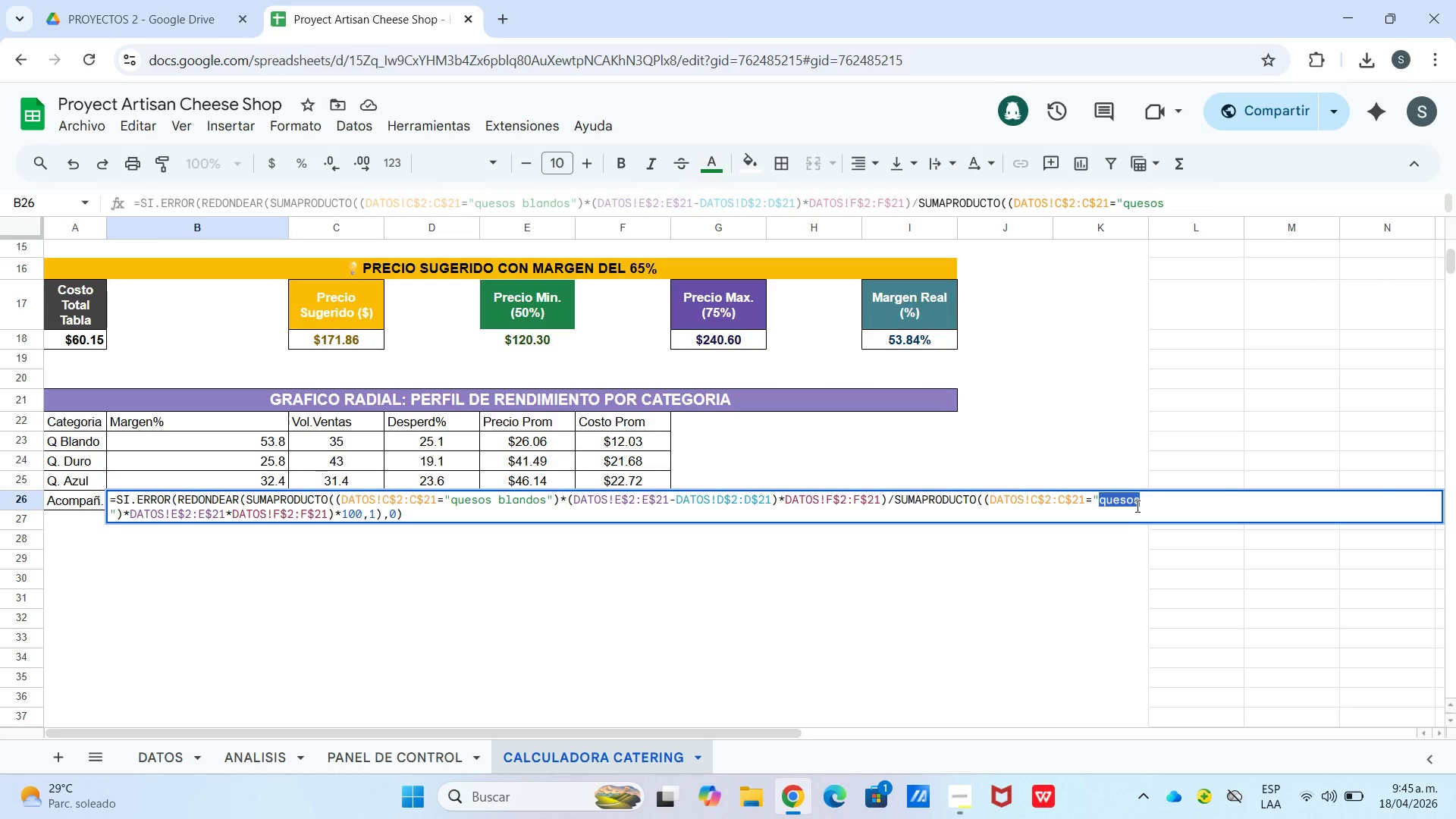 
type(acompa`amientos)
 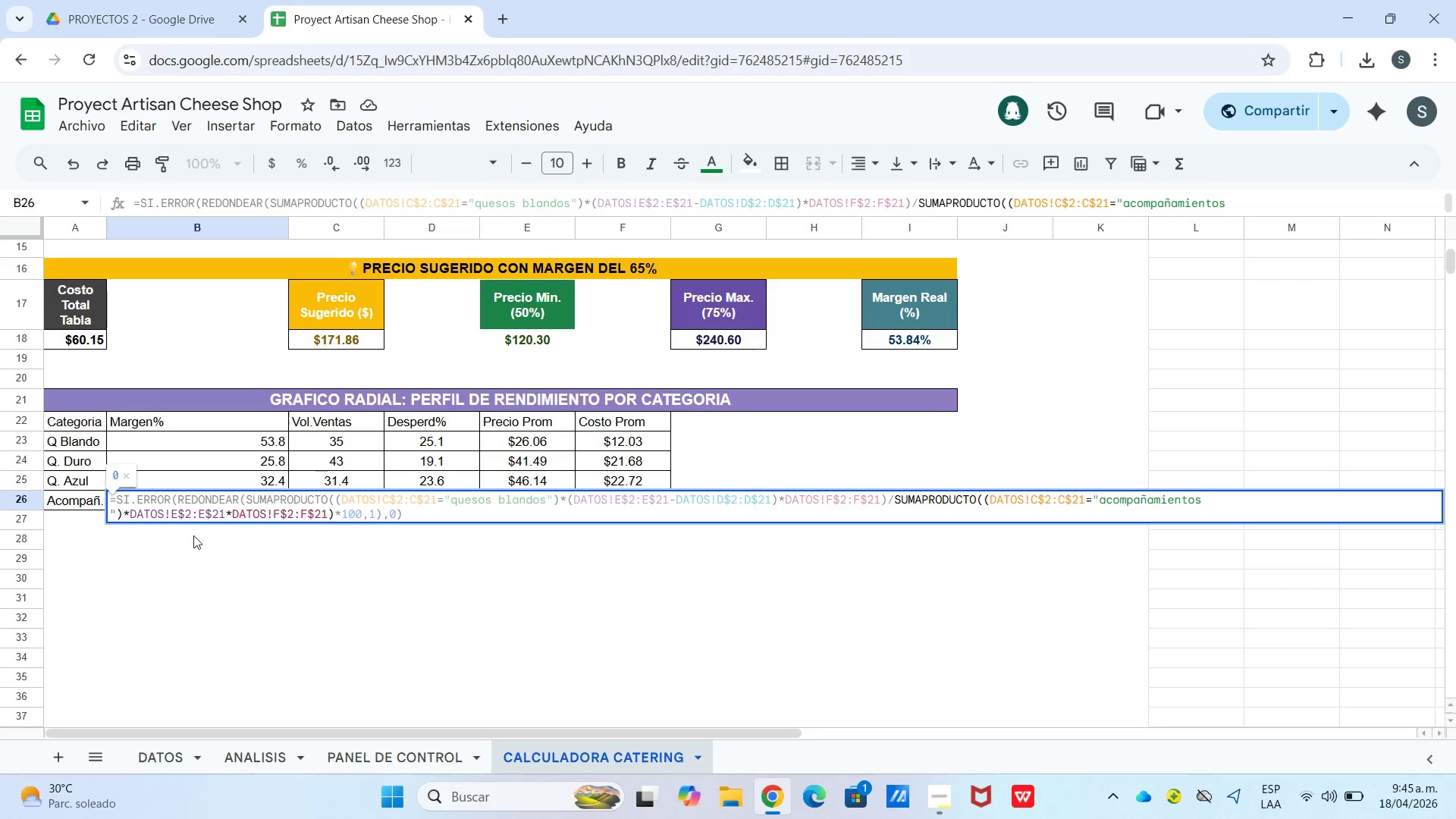 
wait(5.8)
 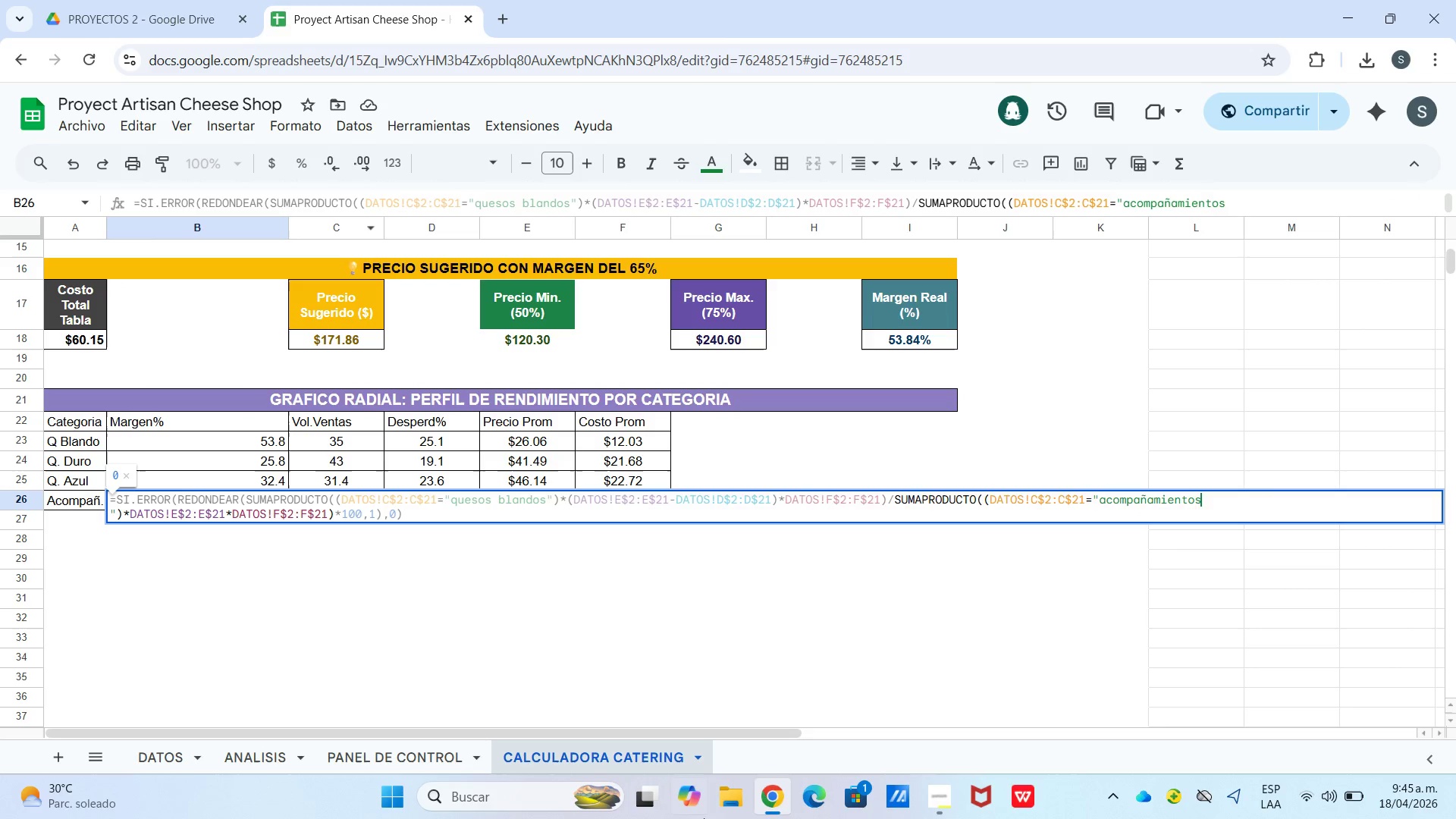 
left_click([461, 505])
 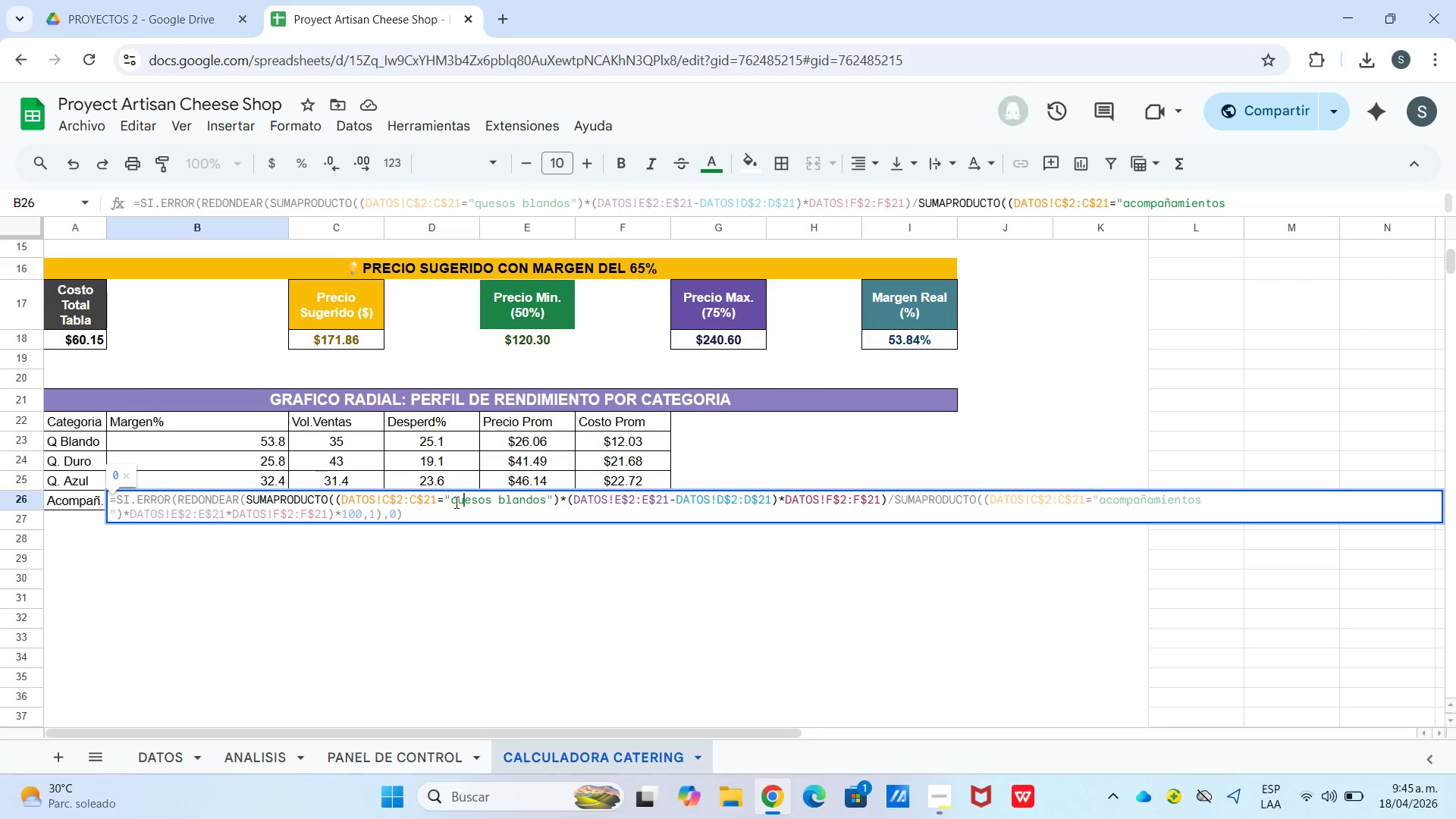 
left_click_drag(start_coordinate=[455, 502], to_coordinate=[532, 512])
 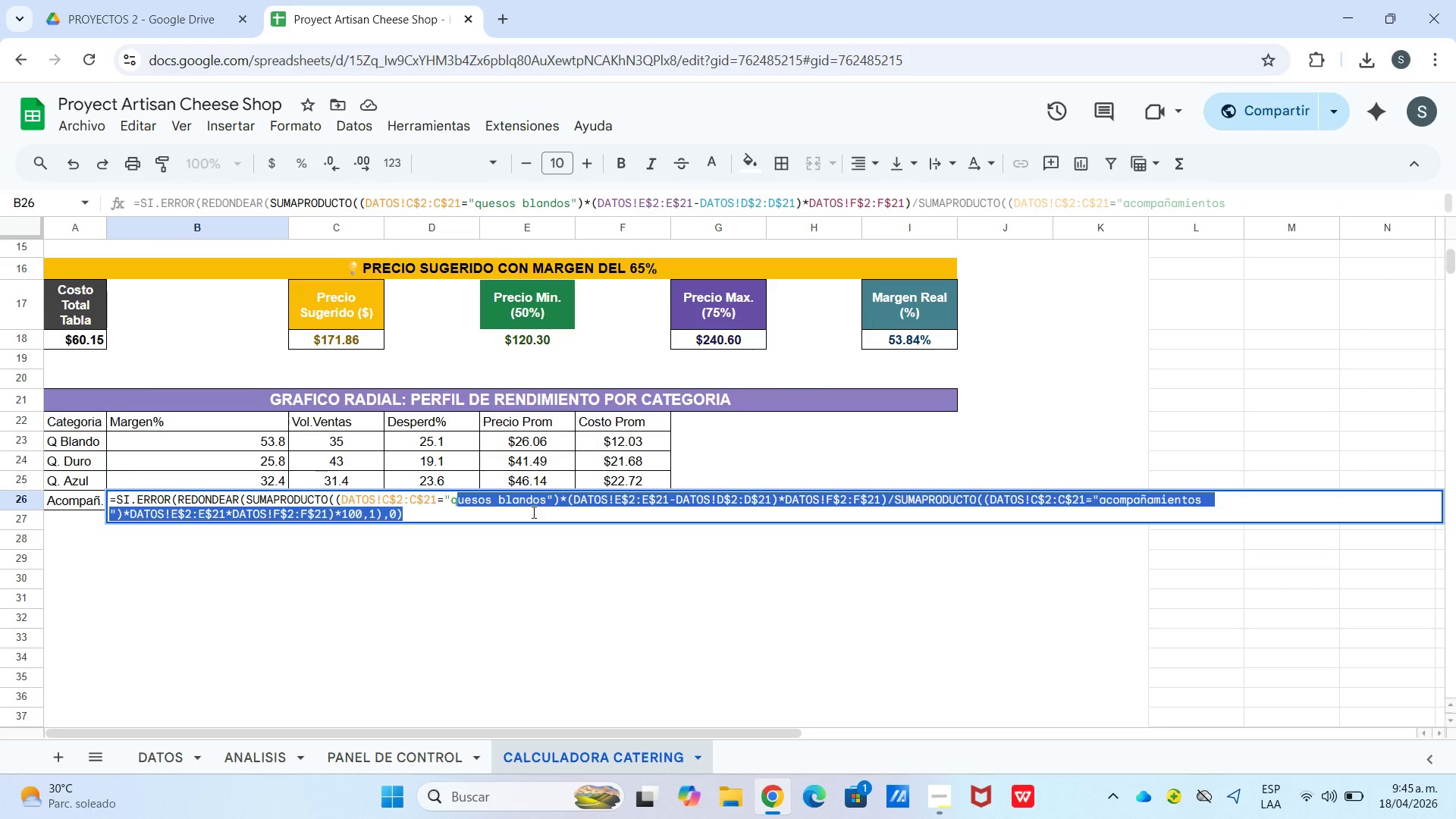 
left_click([532, 512])
 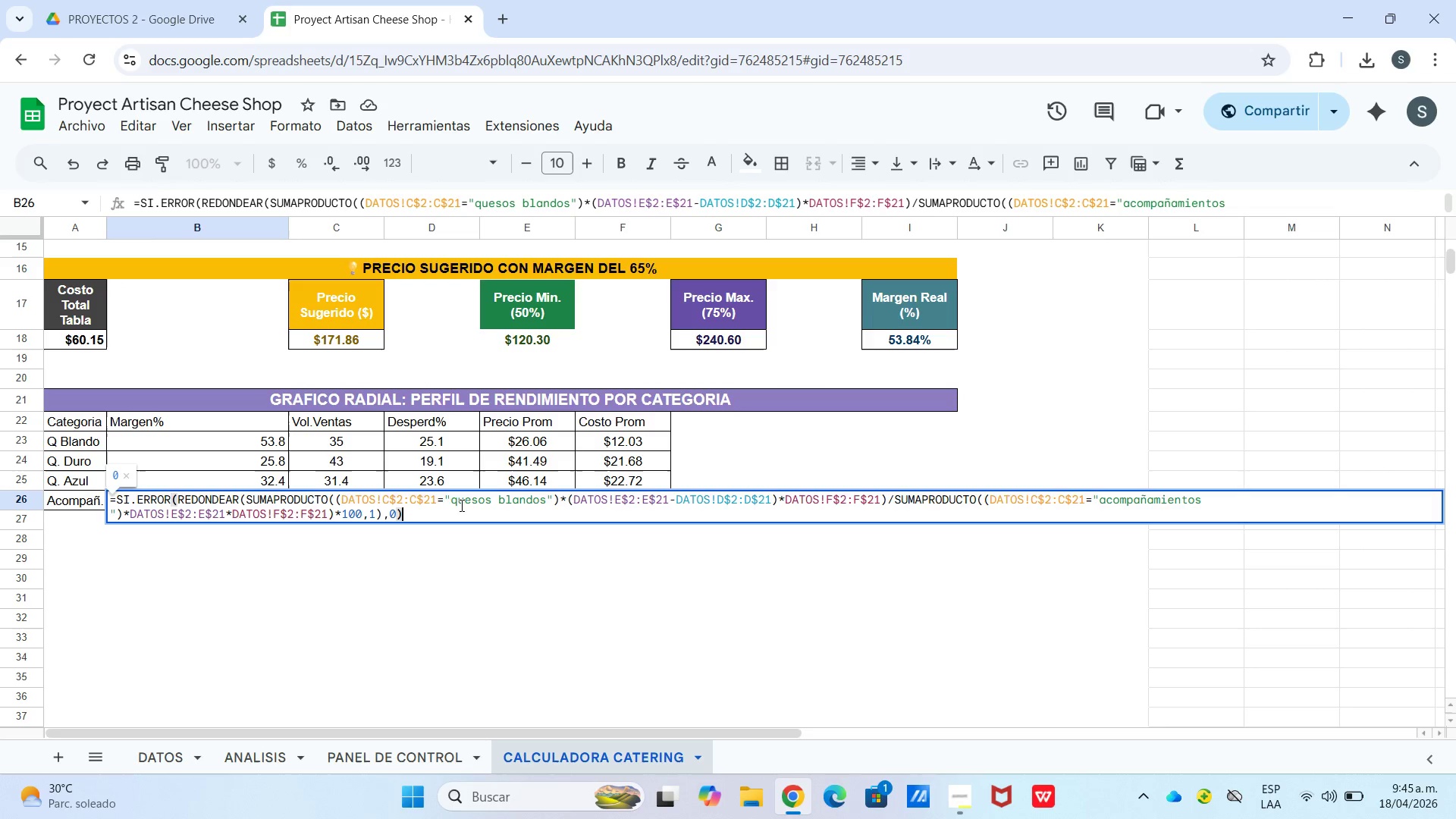 
left_click_drag(start_coordinate=[450, 503], to_coordinate=[545, 502])
 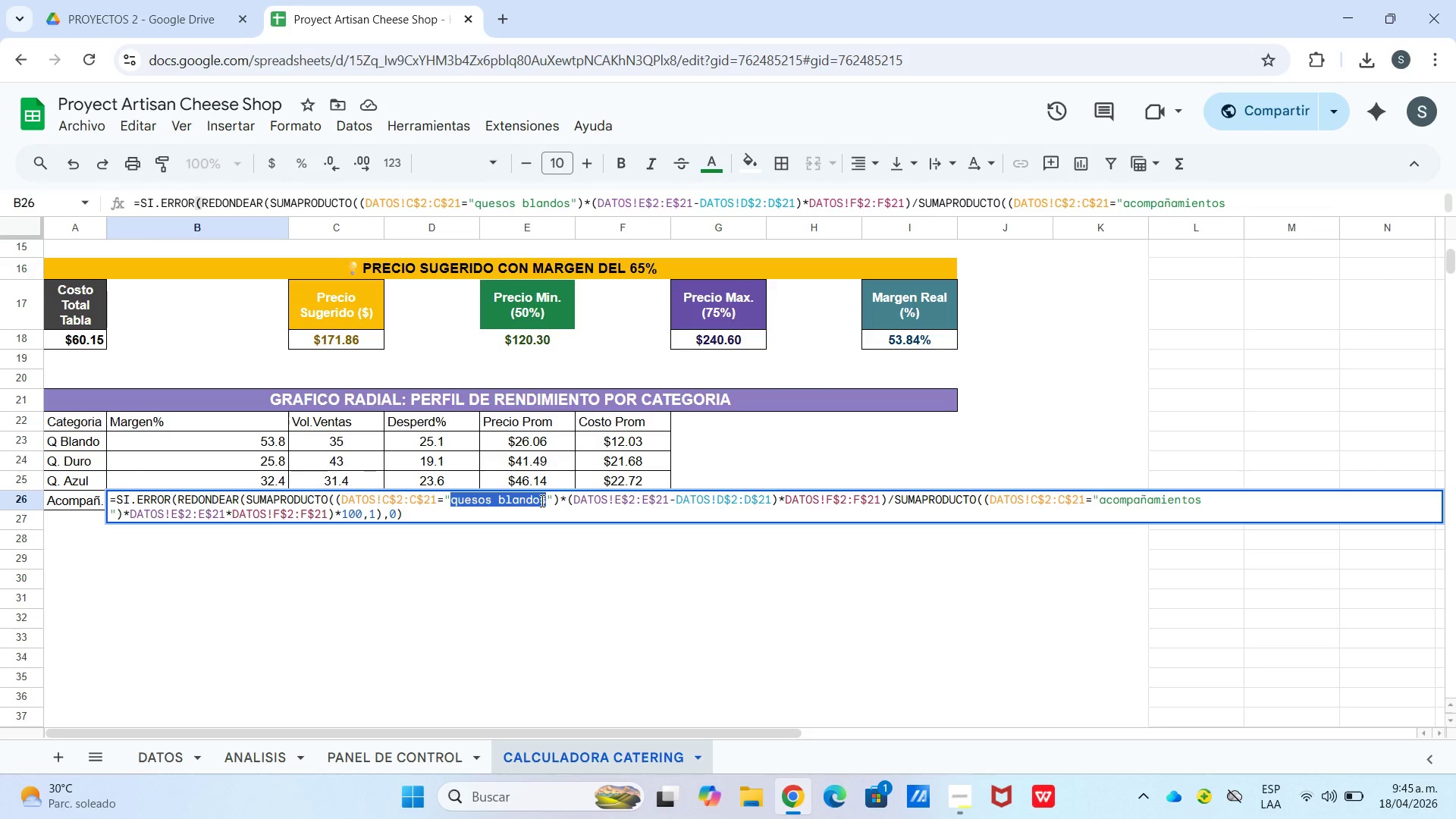 
type(acompa`amientos)
 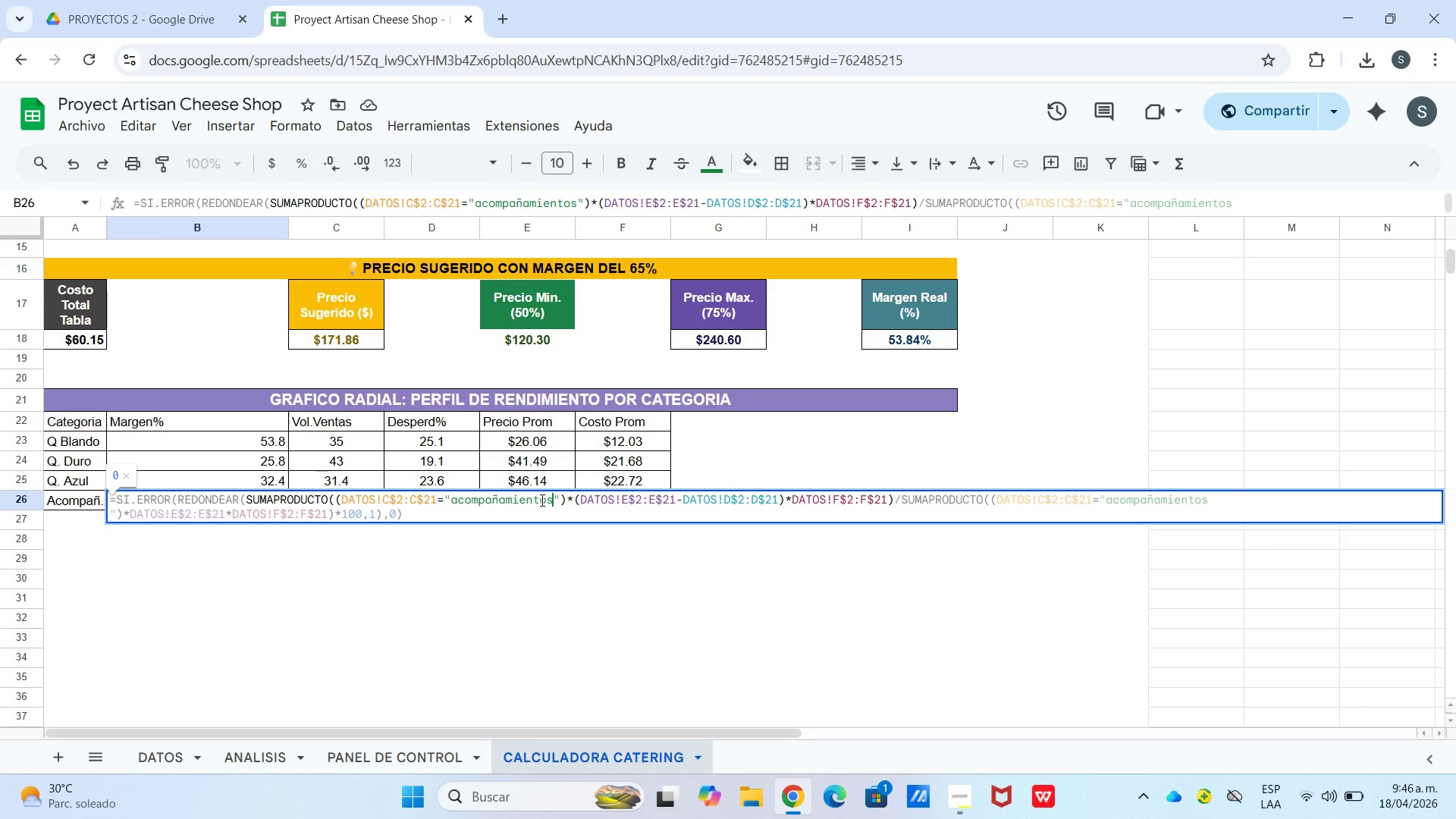 
key(Enter)
 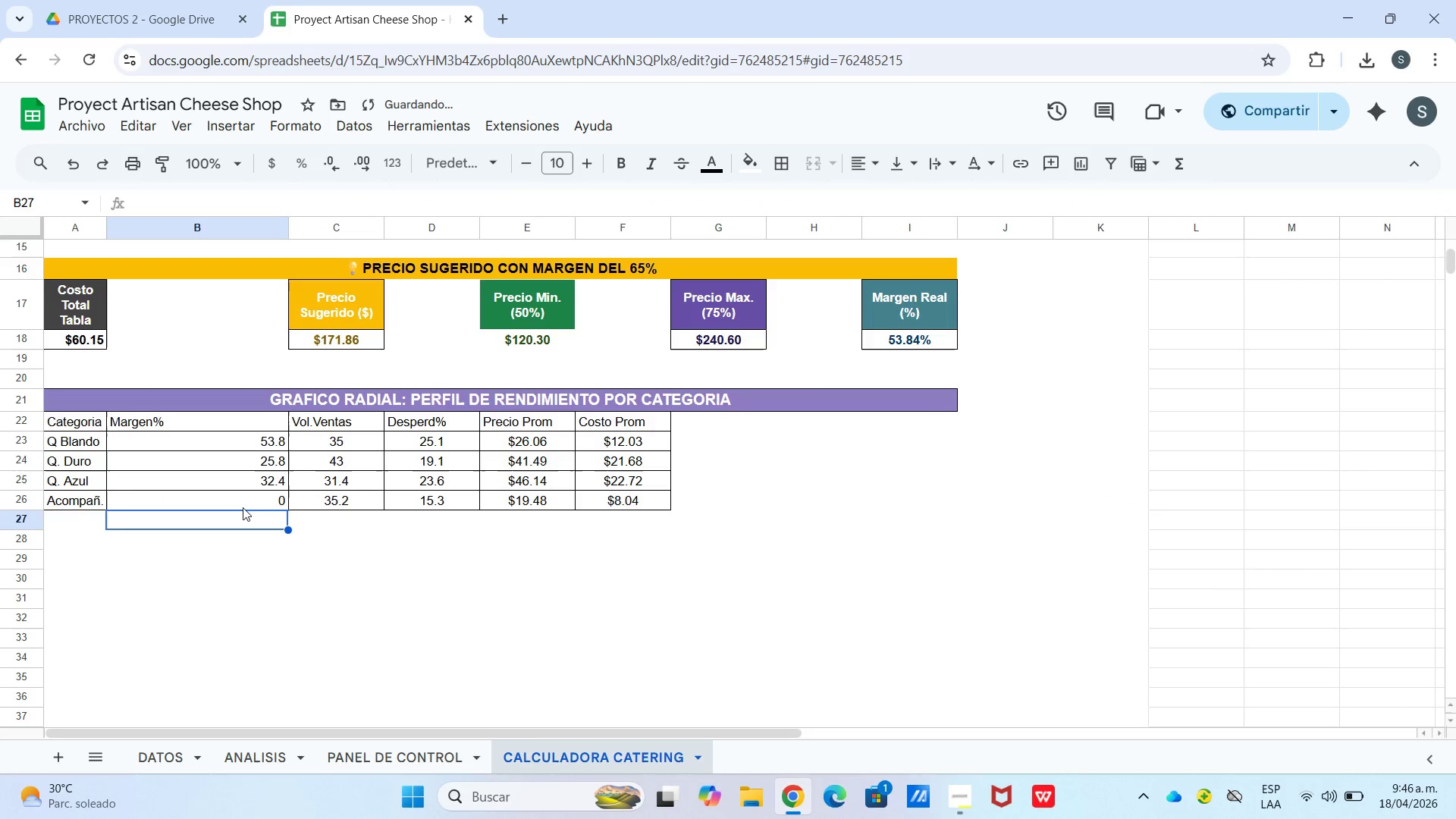 
left_click([249, 497])
 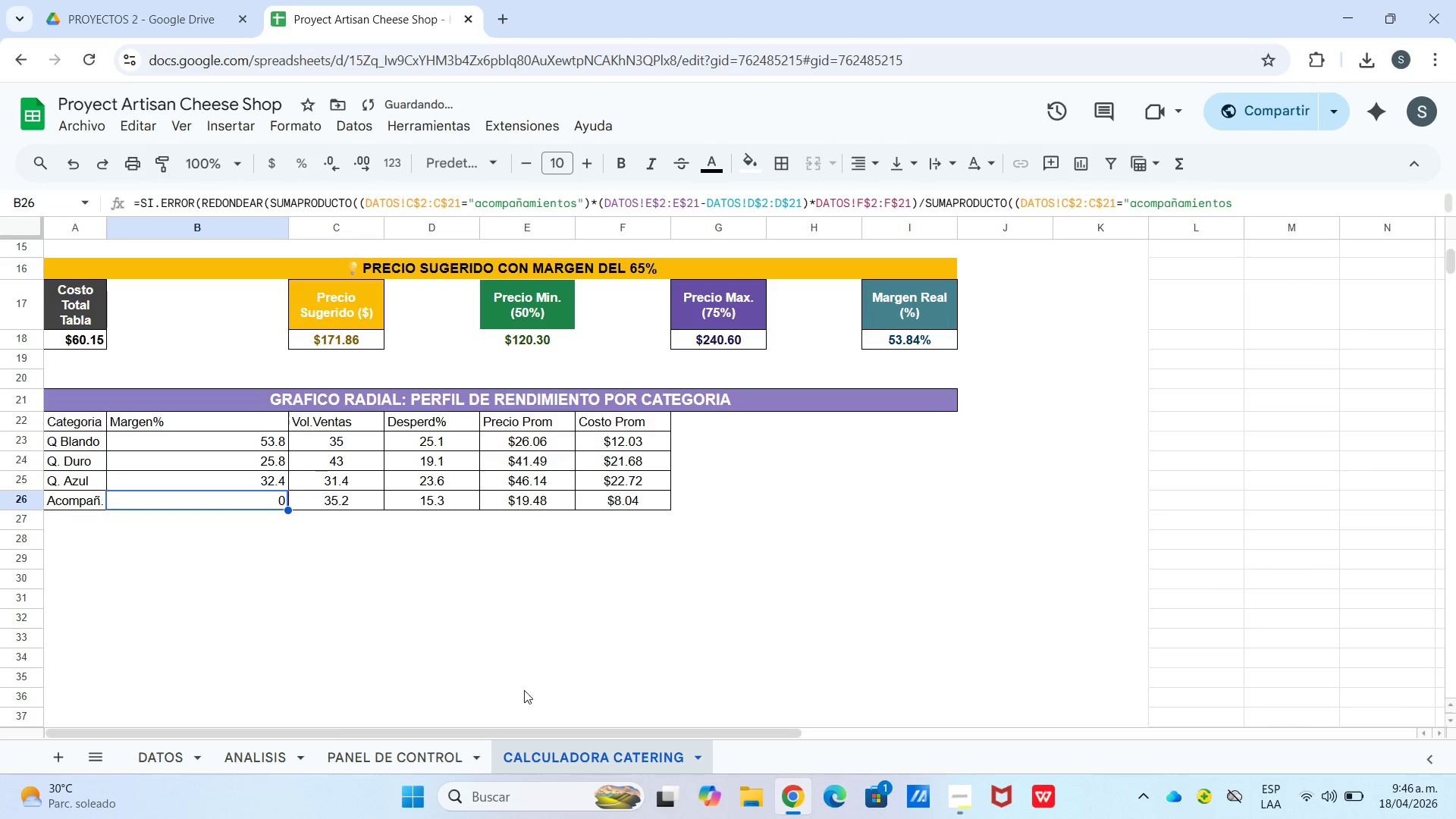 
left_click([425, 761])
 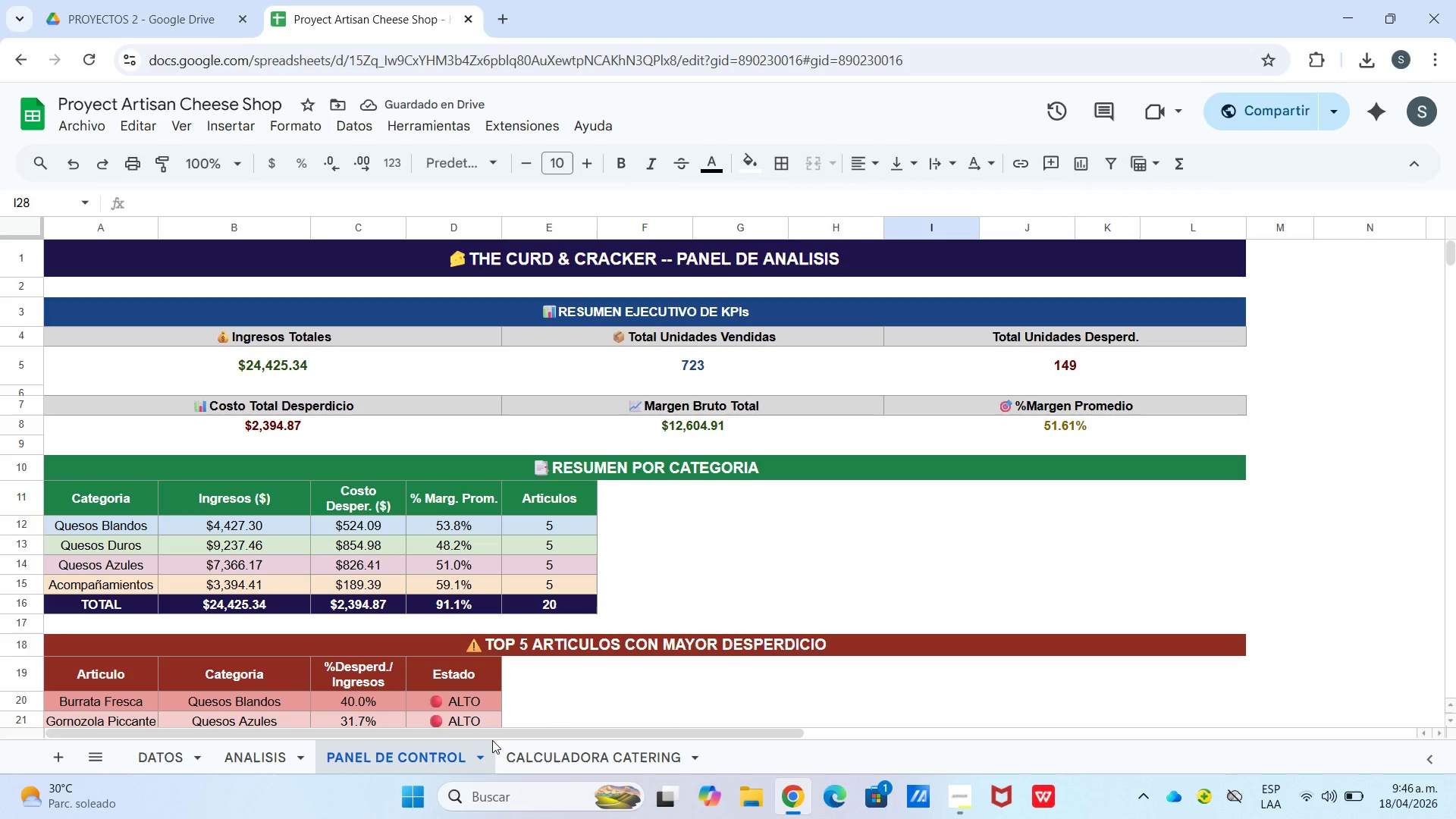 
left_click([541, 746])
 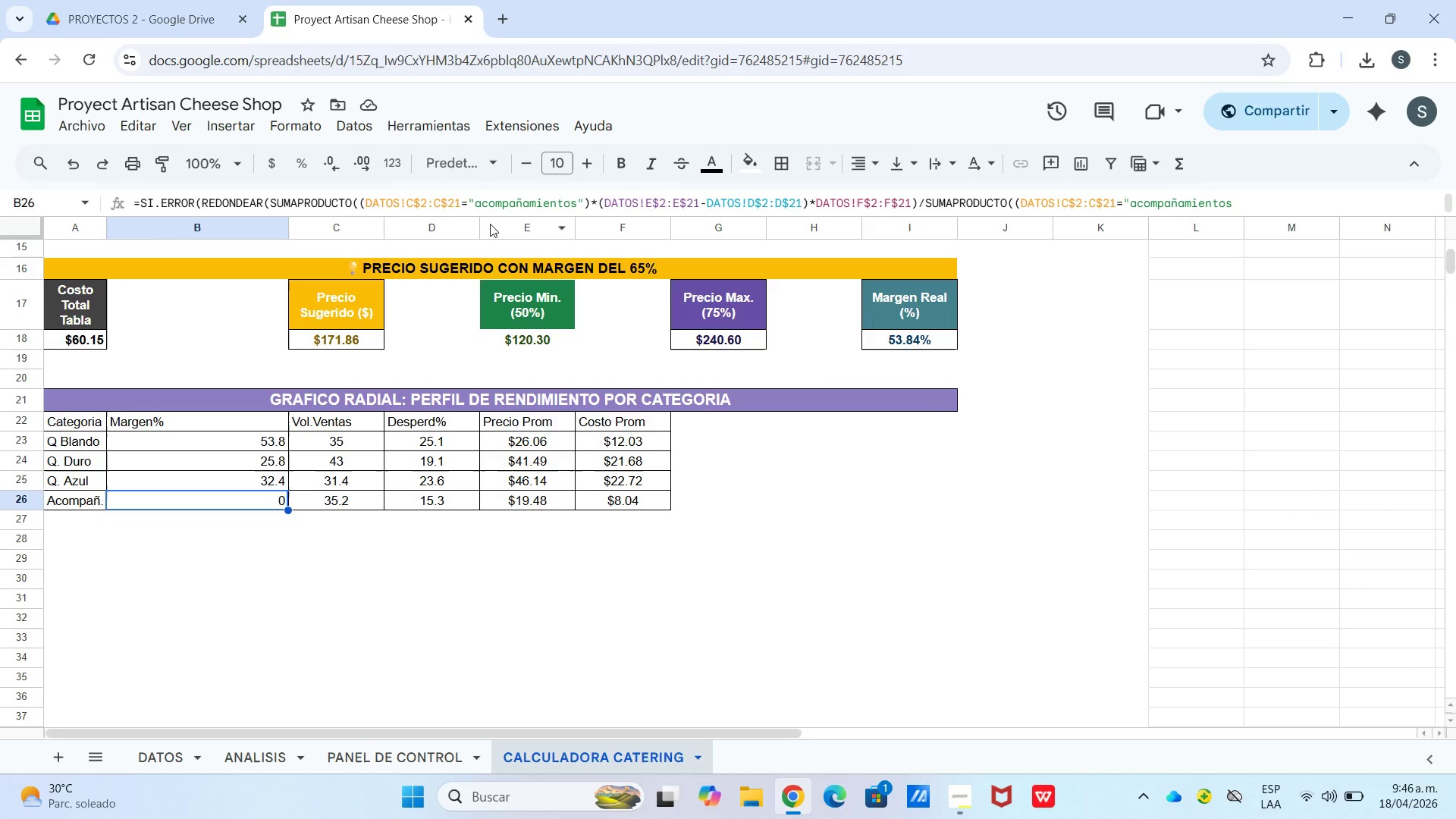 
wait(24.55)
 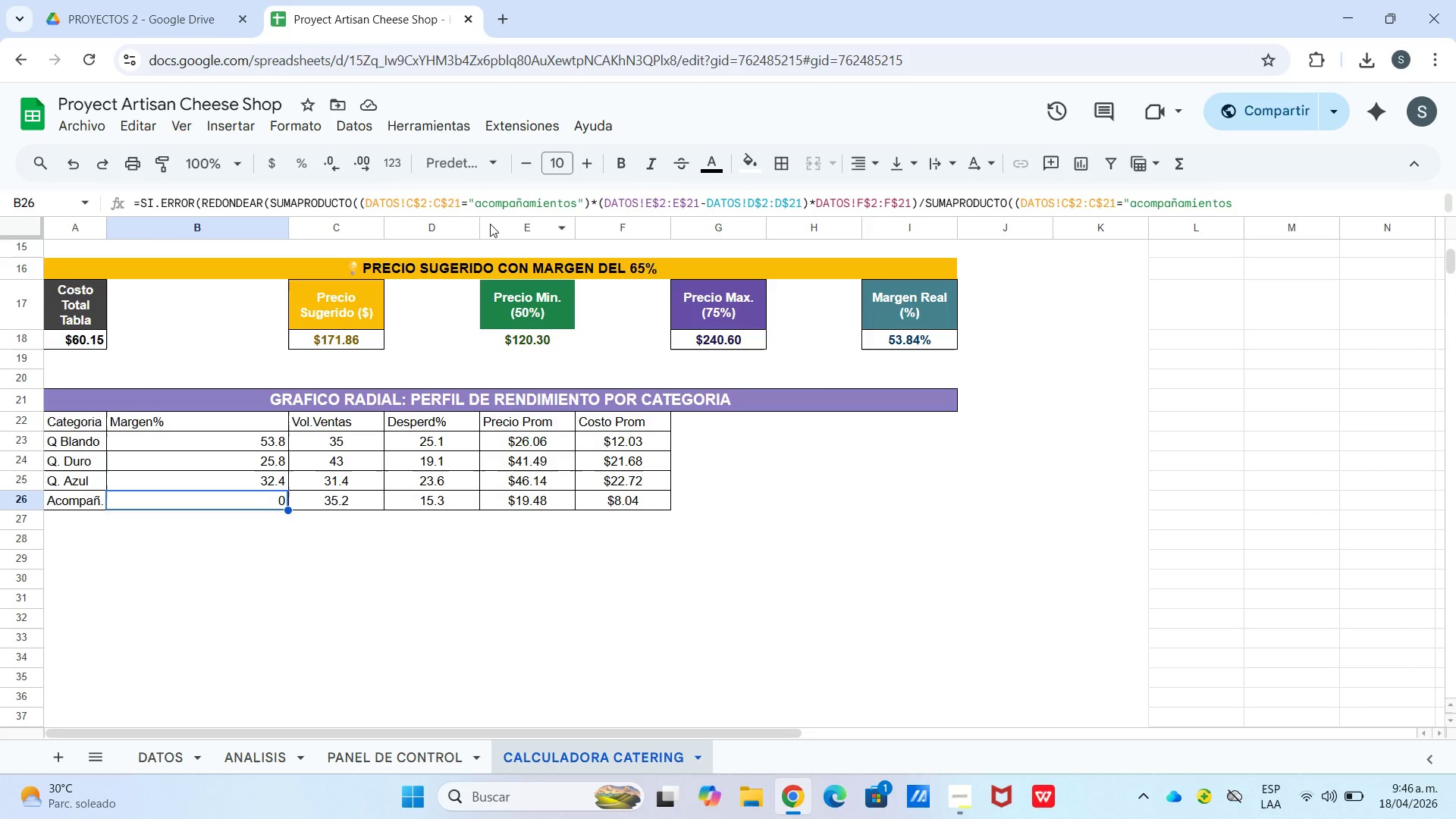 
left_click([1269, 199])
 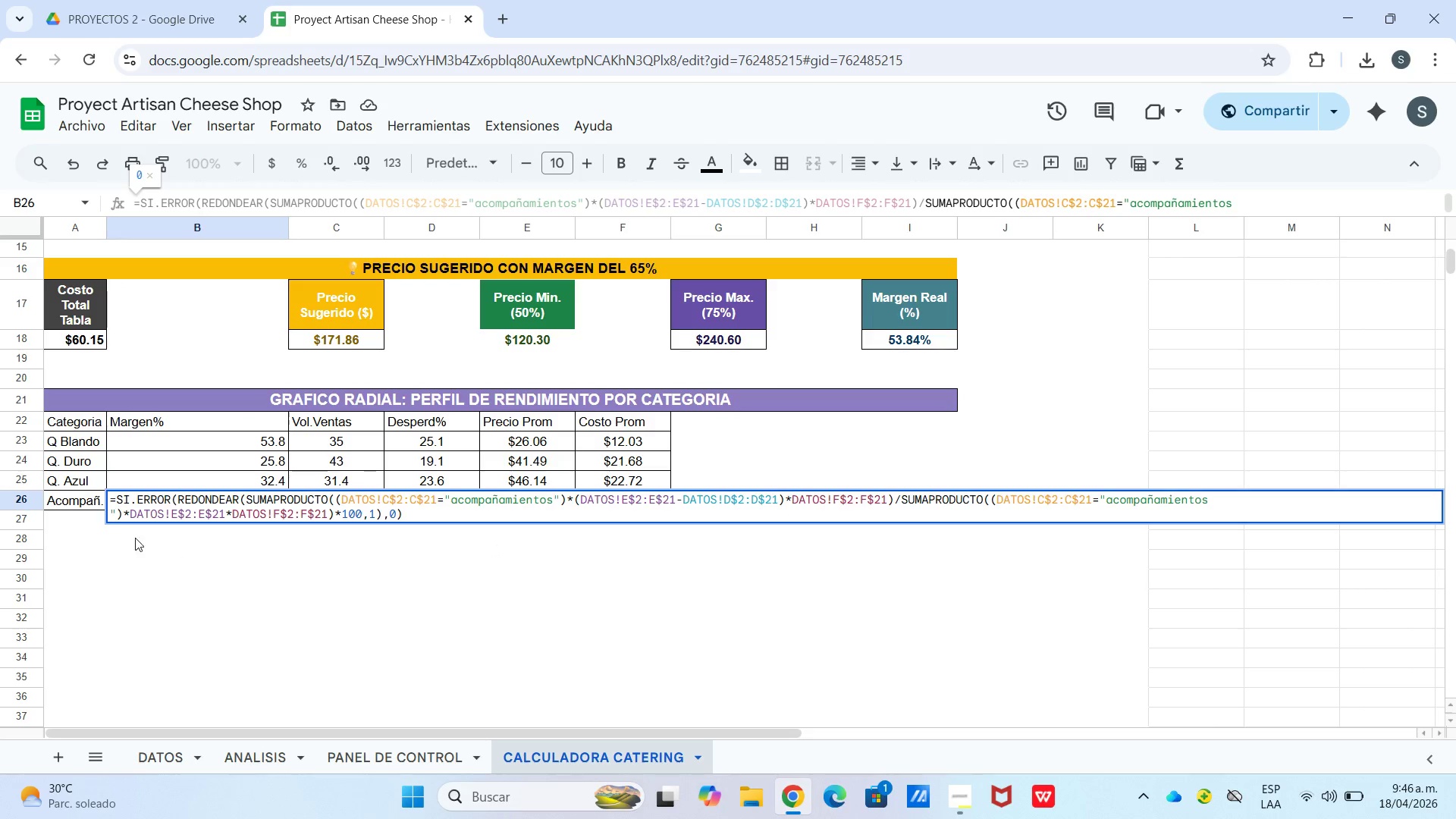 
left_click([111, 516])
 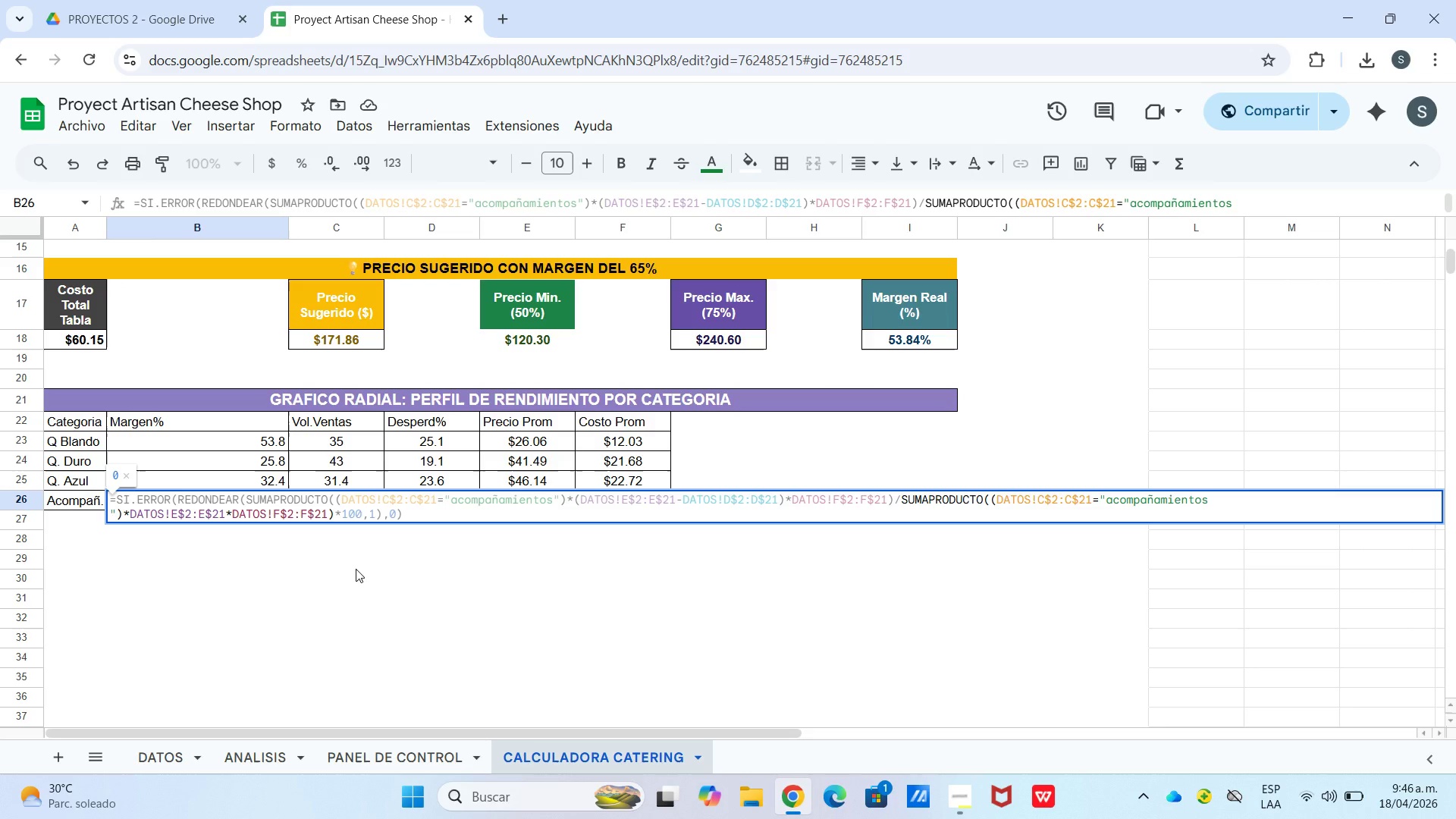 
key(Backspace)
 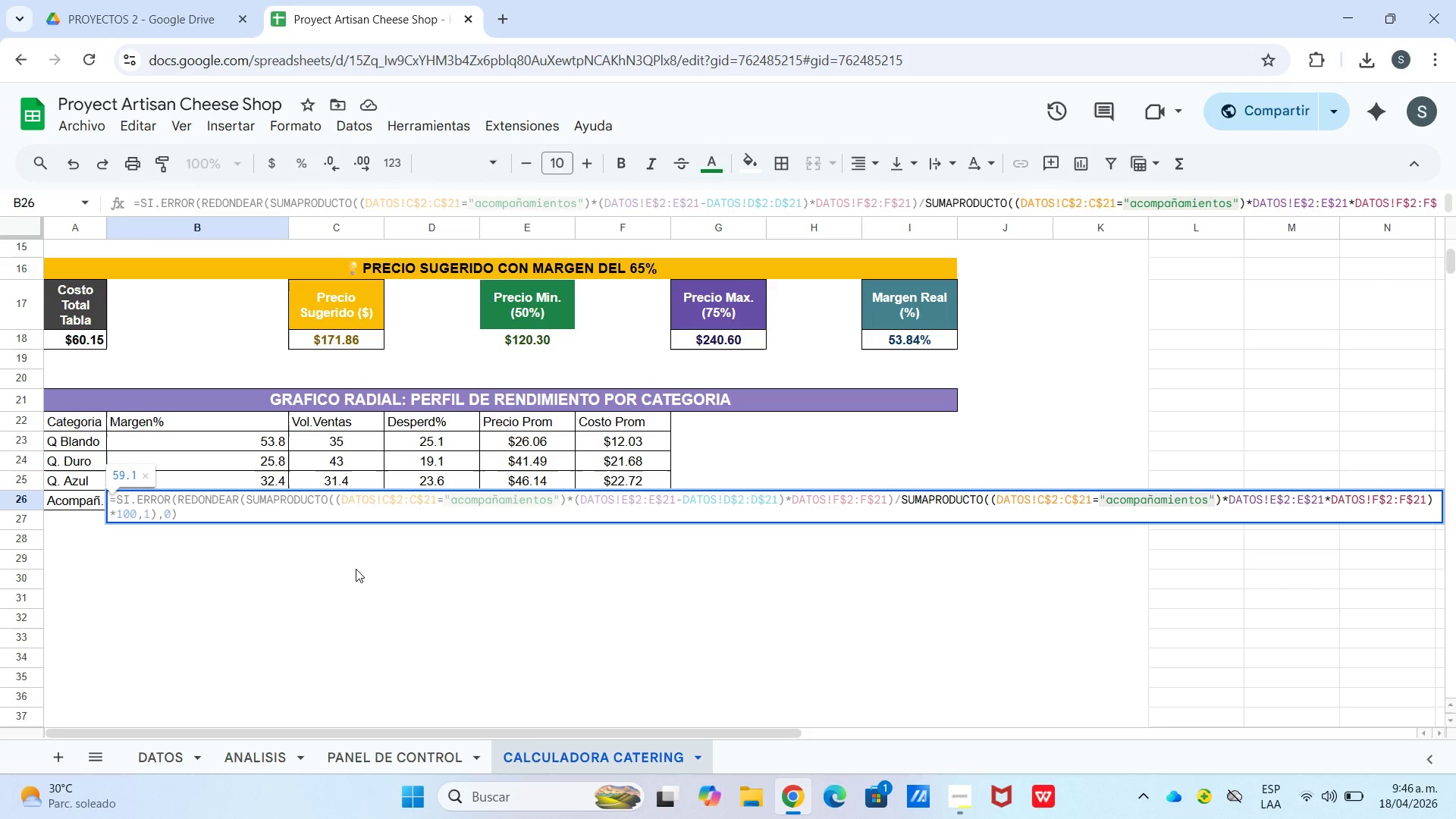 
key(Enter)
 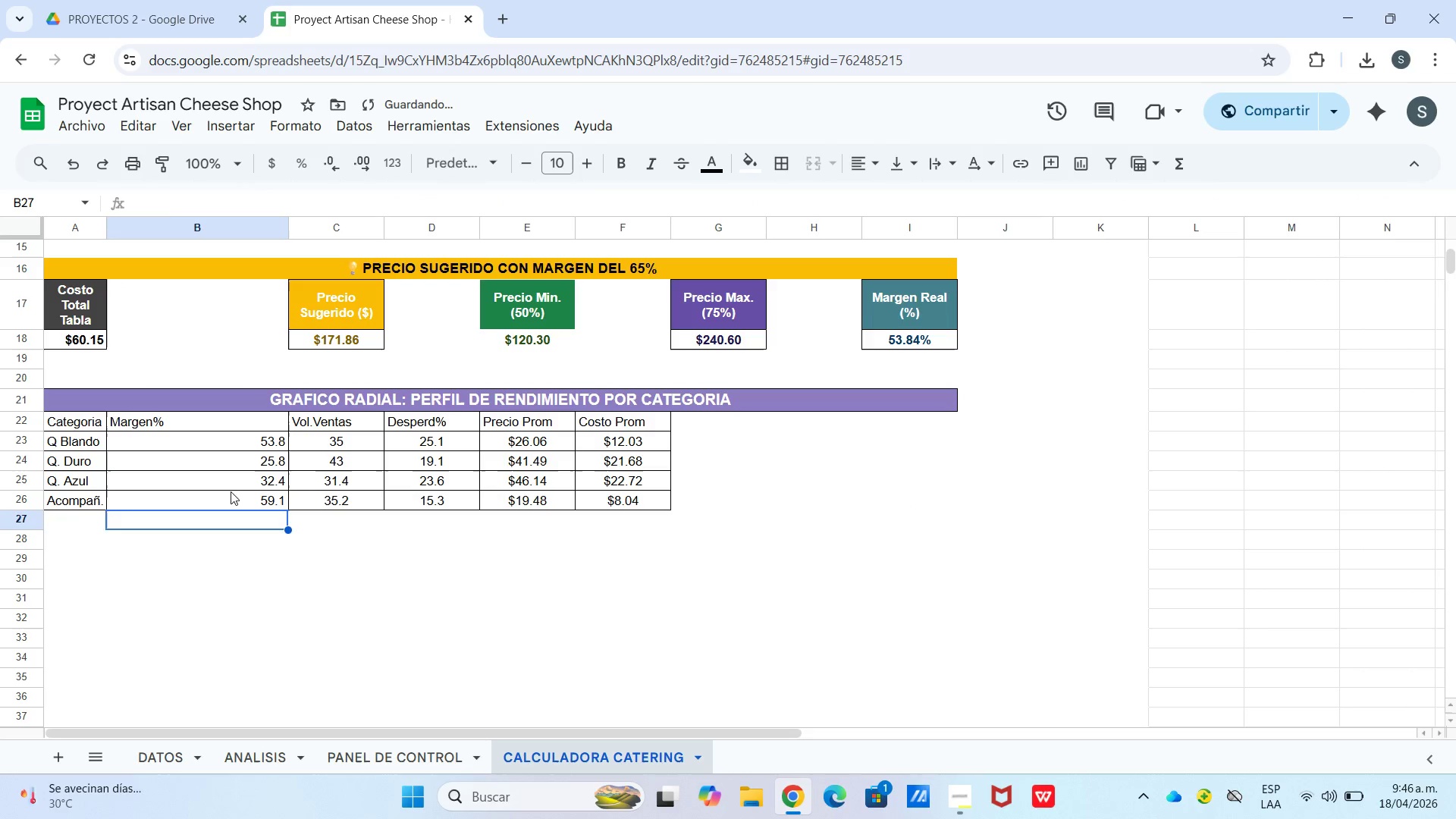 
left_click([237, 488])
 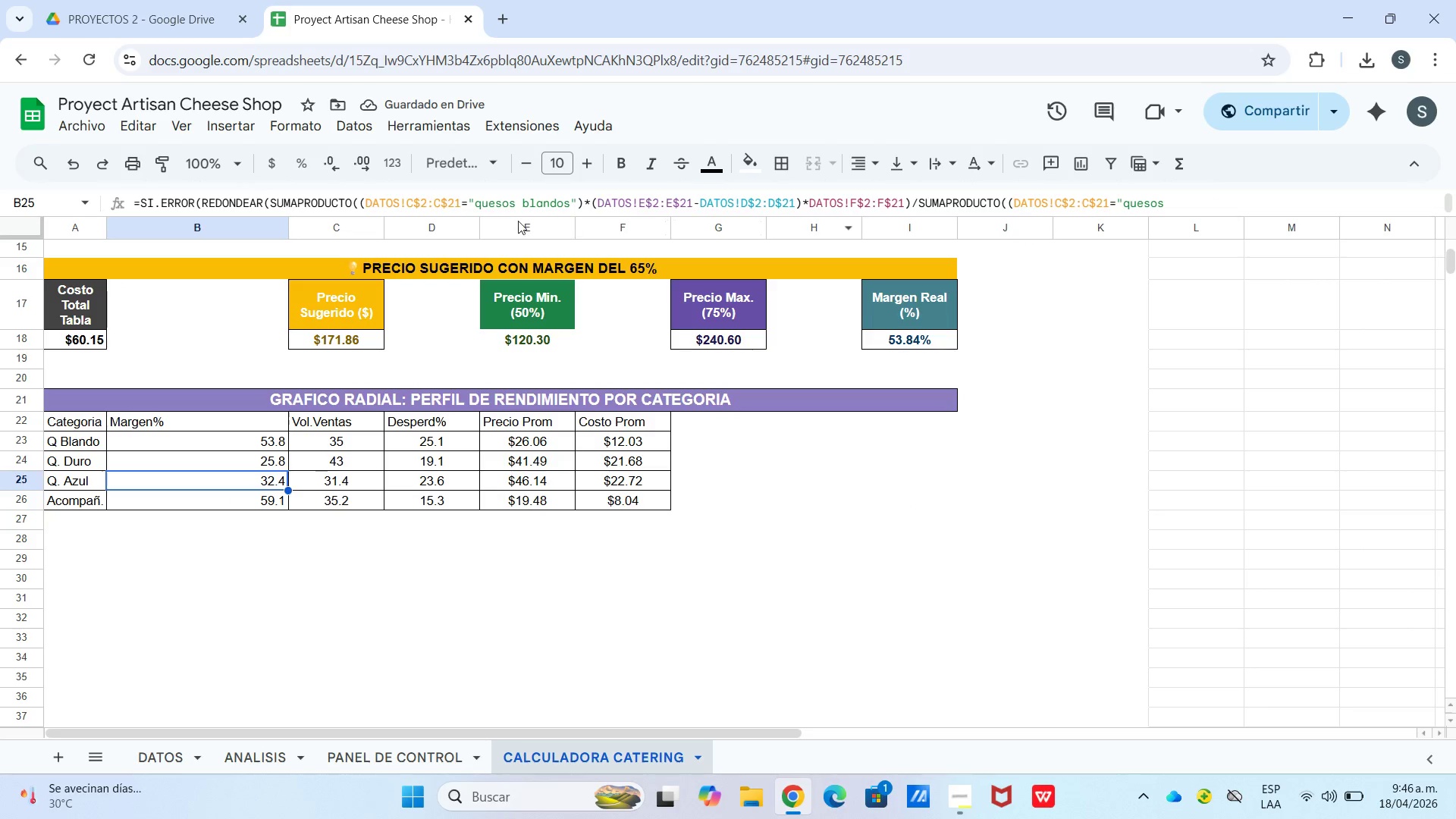 
left_click_drag(start_coordinate=[519, 205], to_coordinate=[522, 258])
 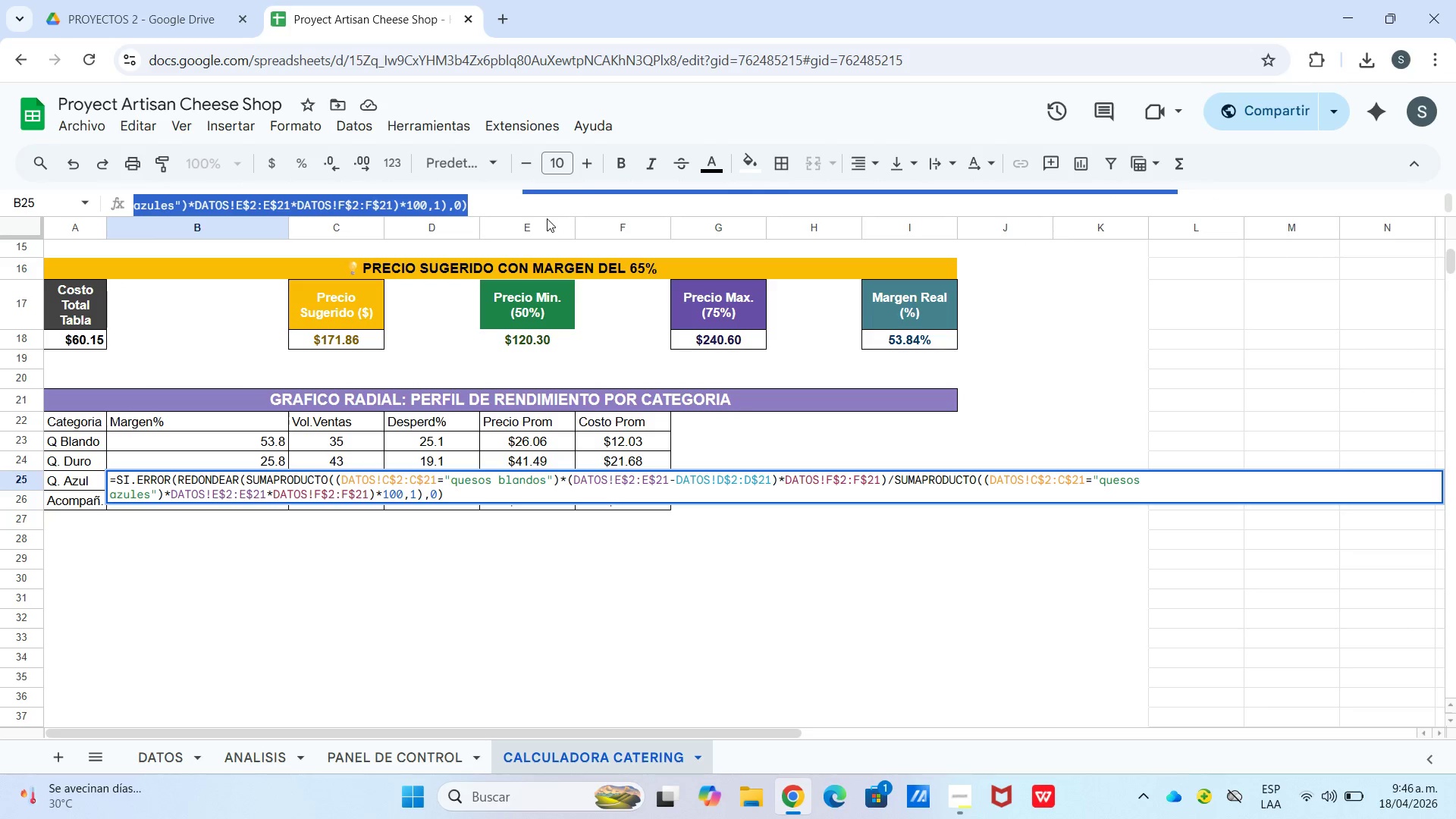 
left_click([547, 214])
 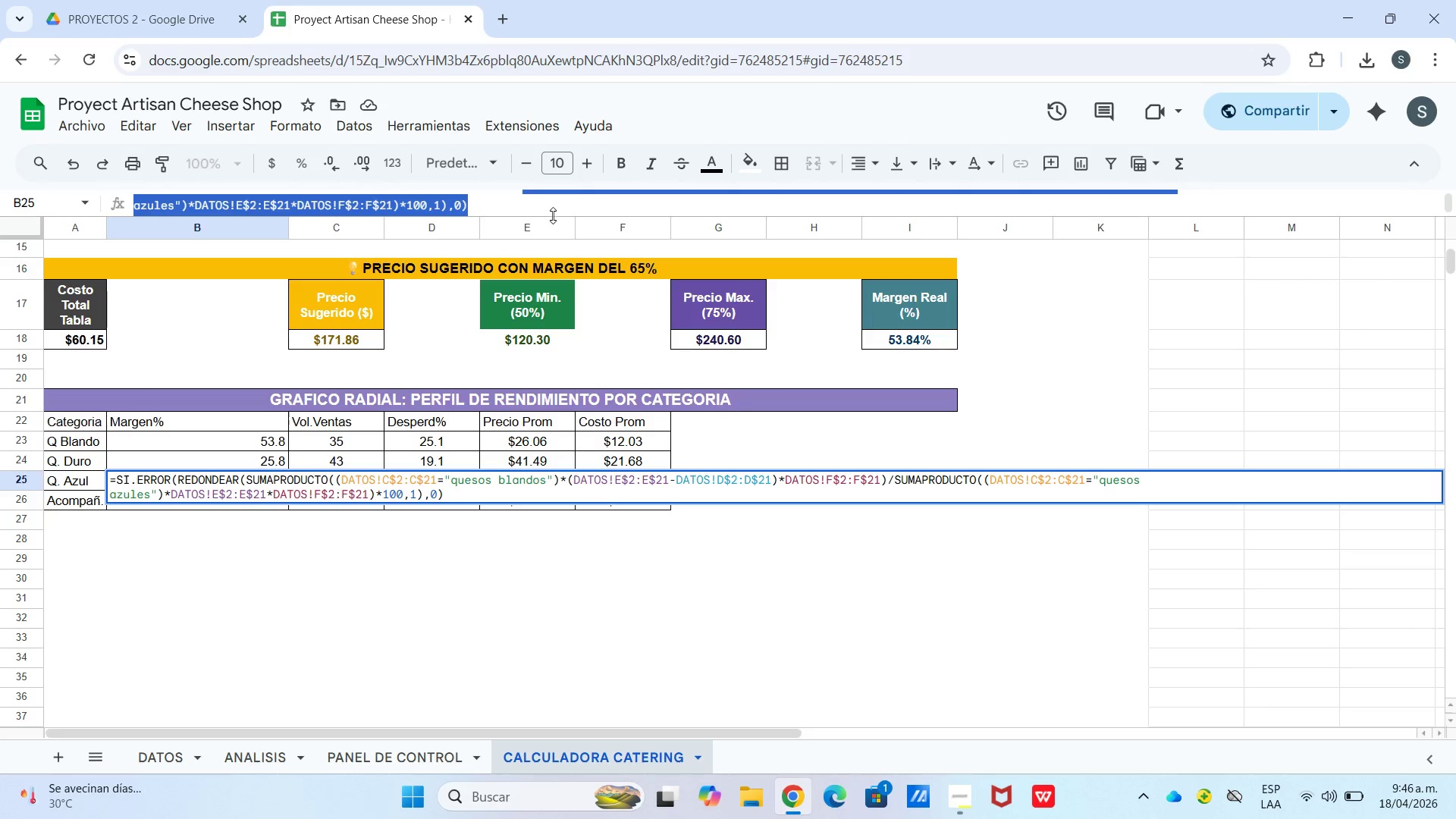 
scroll: coordinate [554, 217], scroll_direction: up, amount: 1.0
 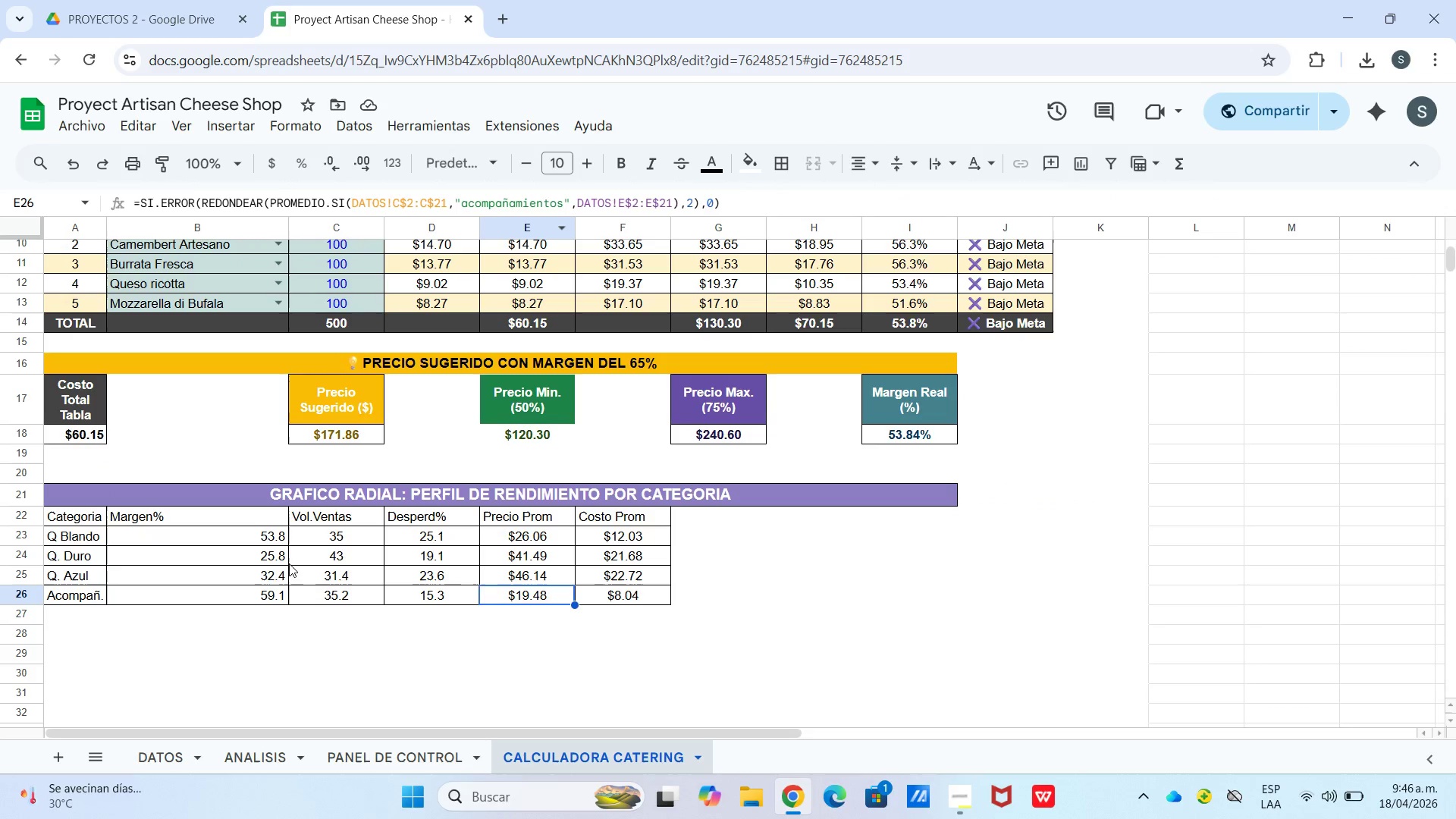 
left_click([263, 575])
 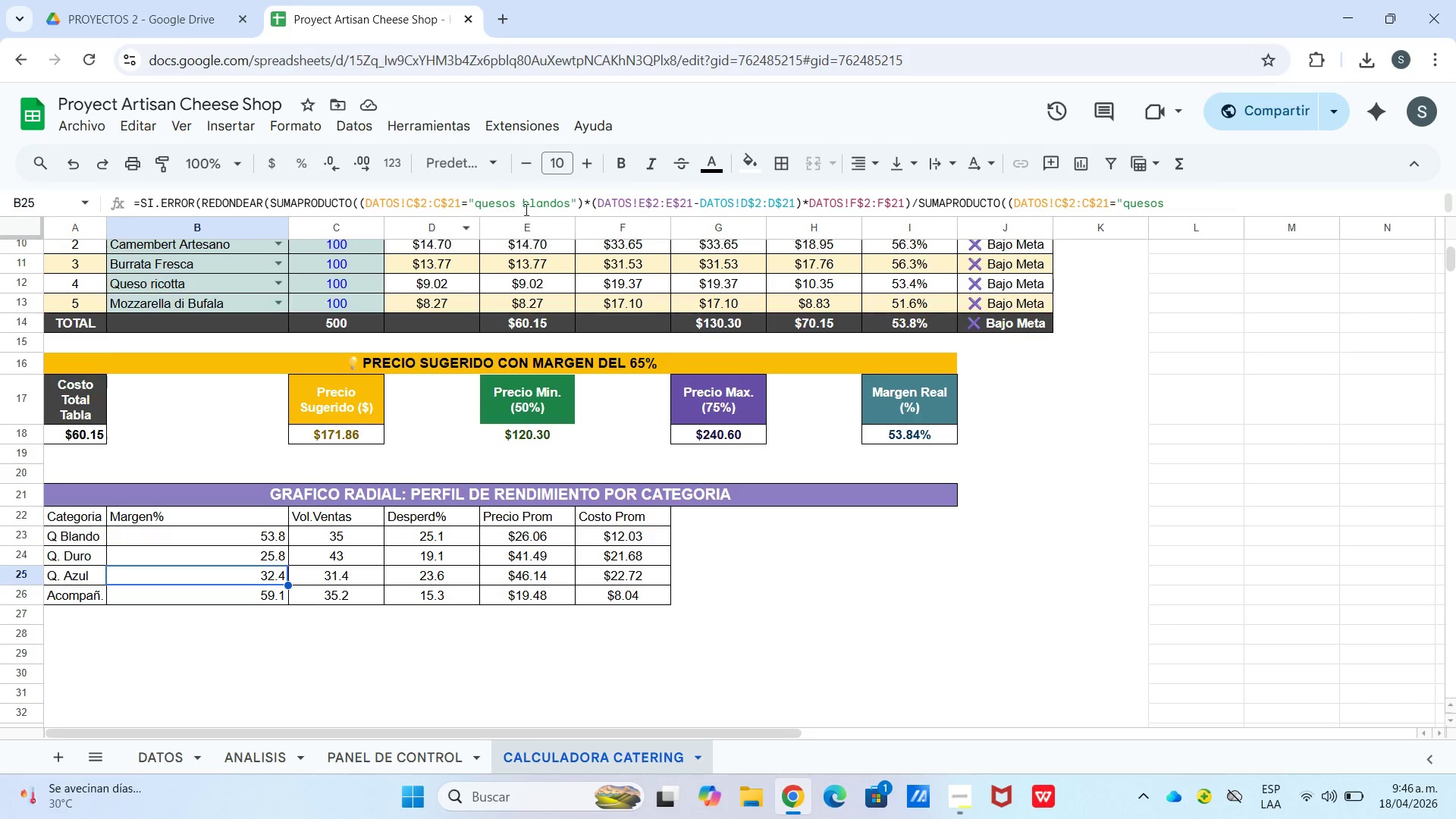 
left_click_drag(start_coordinate=[518, 203], to_coordinate=[569, 203])
 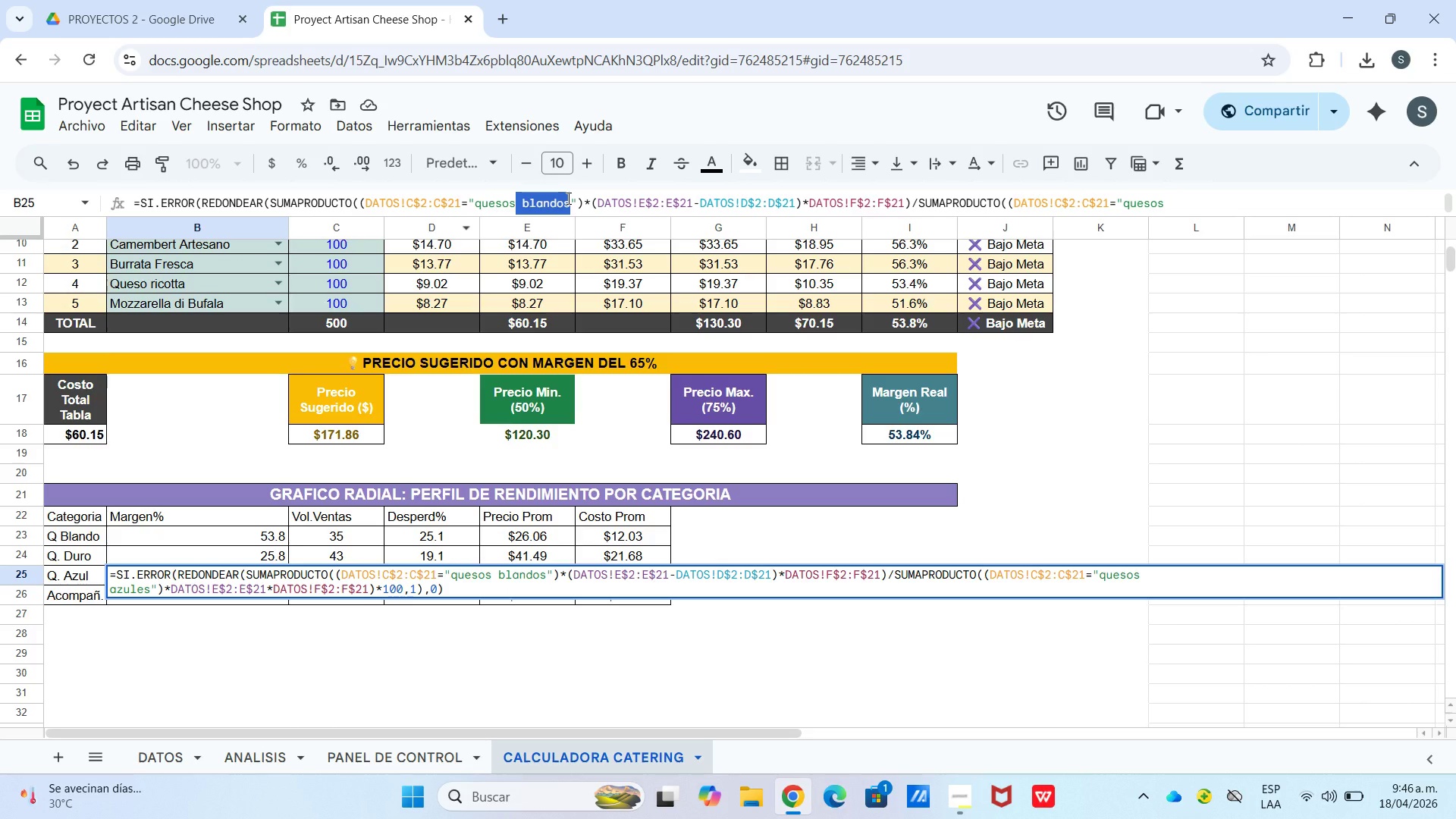 
type( azules)
 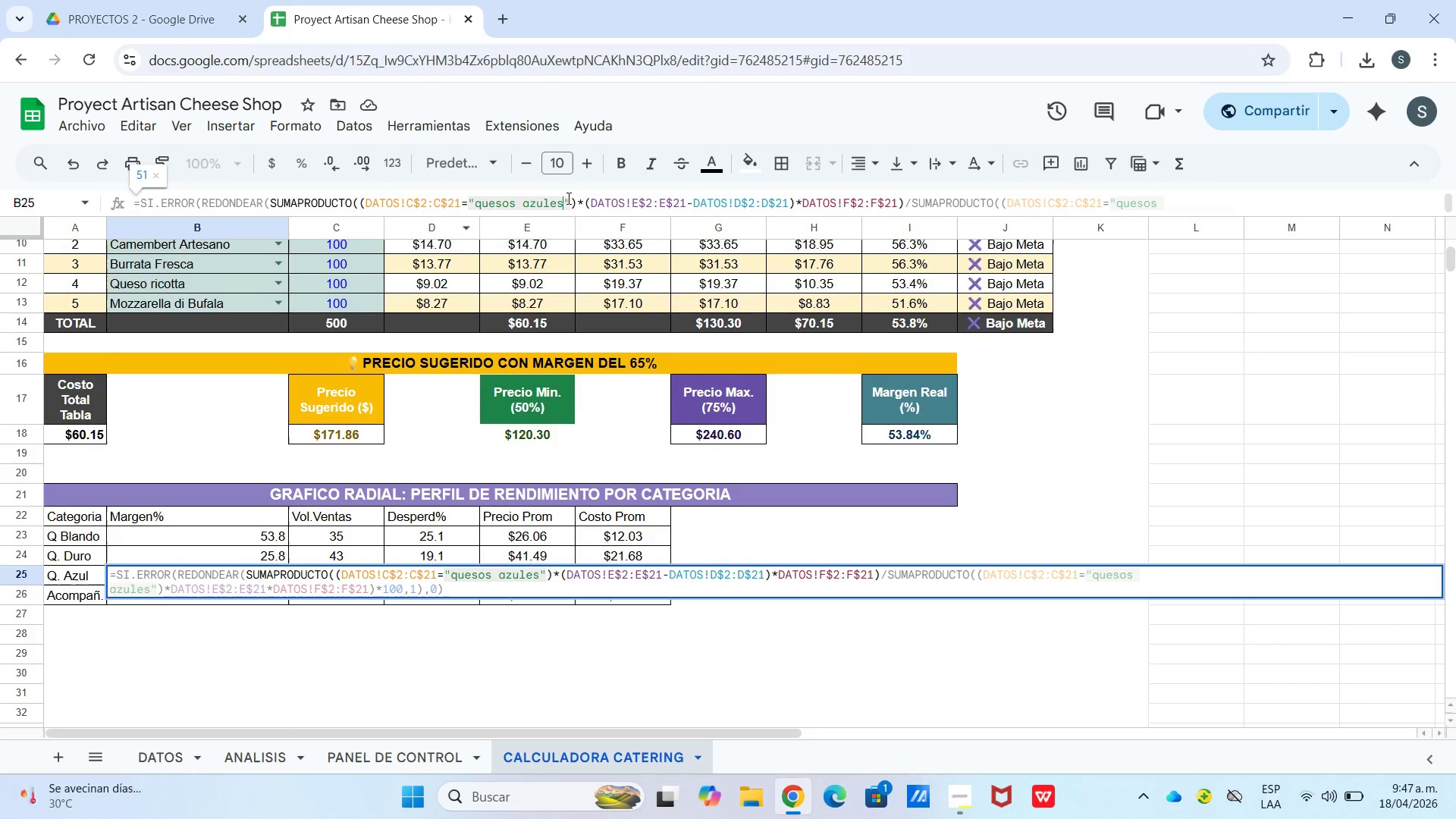 
key(Enter)
 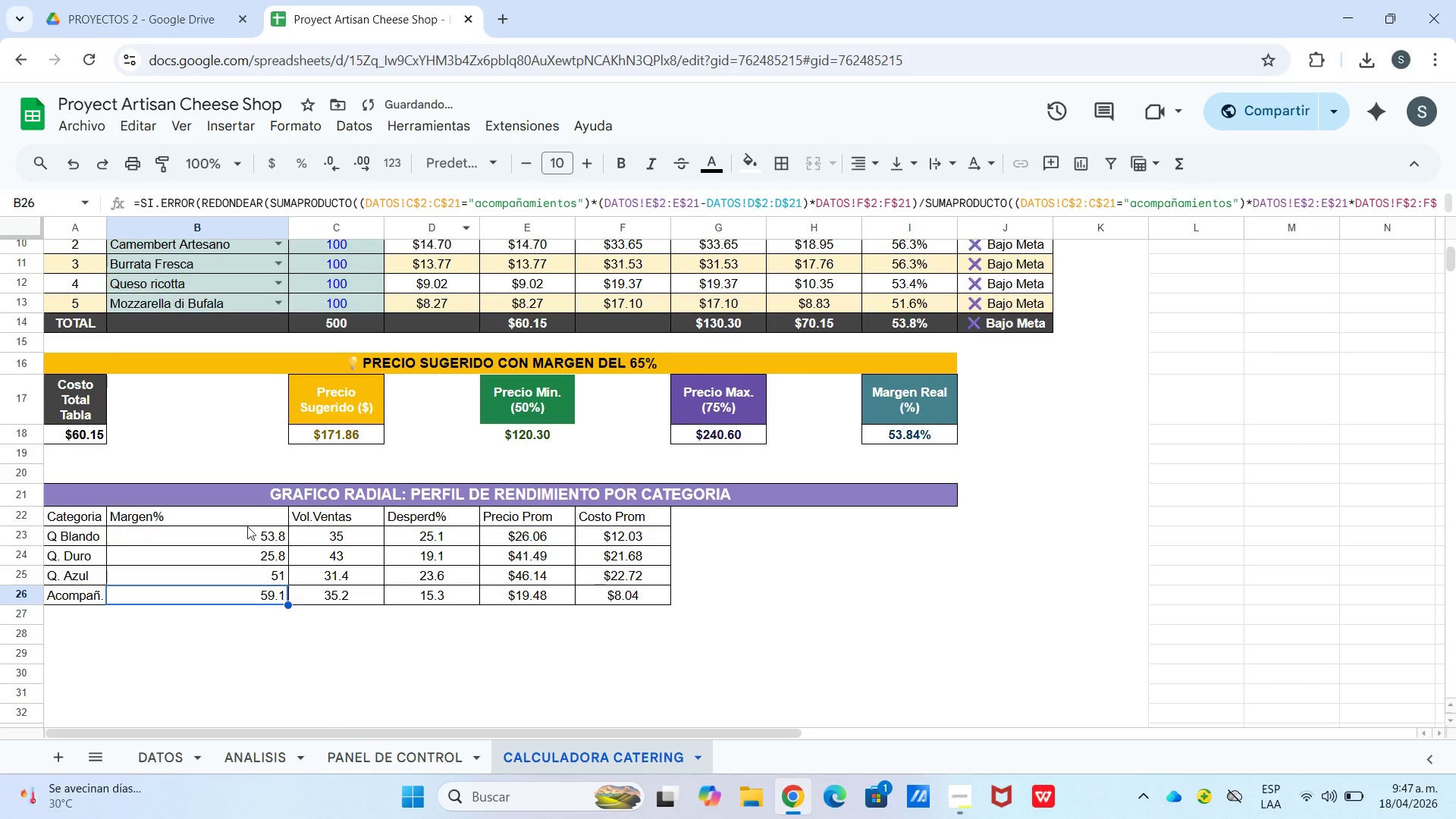 
left_click([237, 554])
 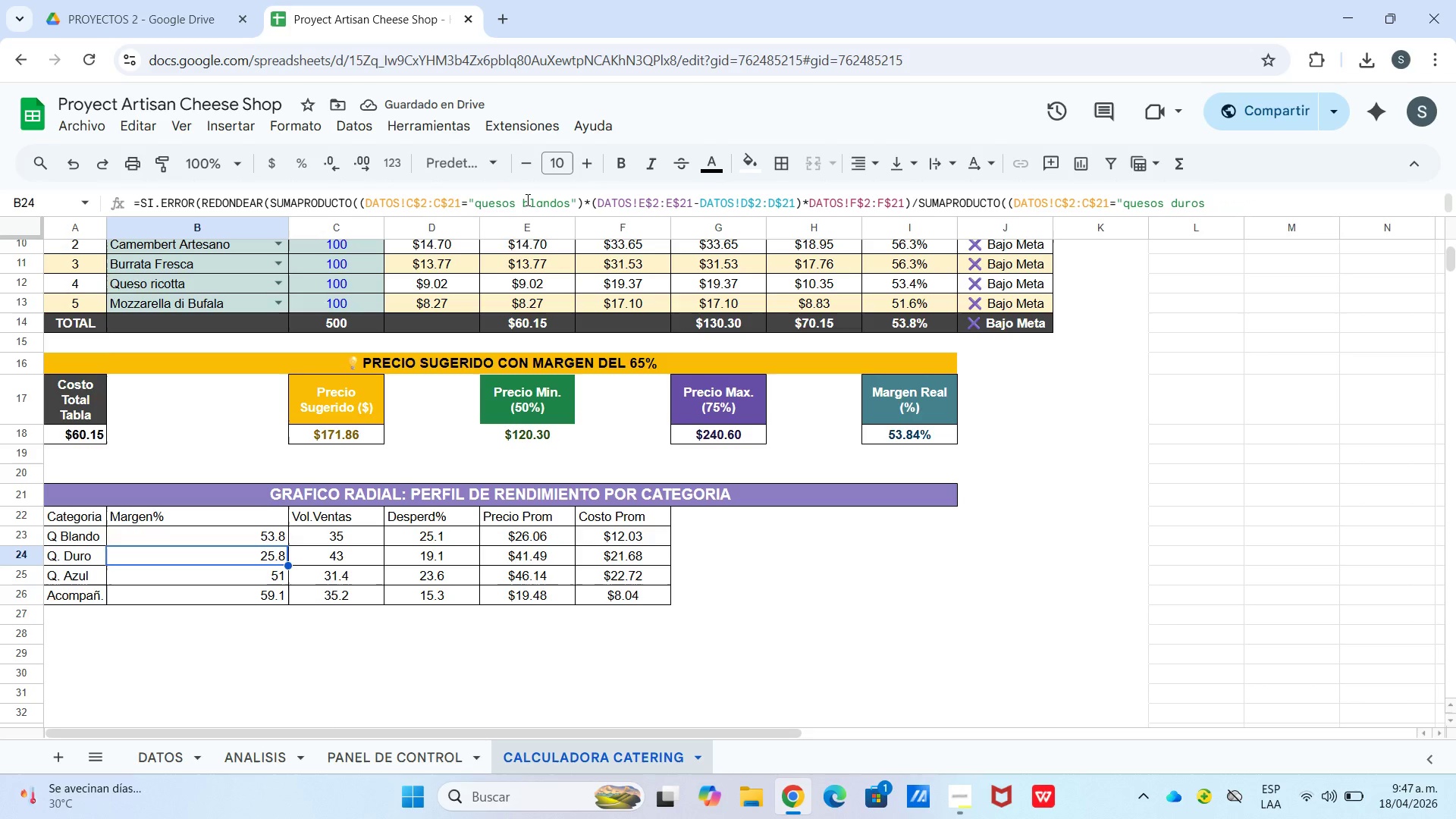 
left_click_drag(start_coordinate=[522, 202], to_coordinate=[572, 202])
 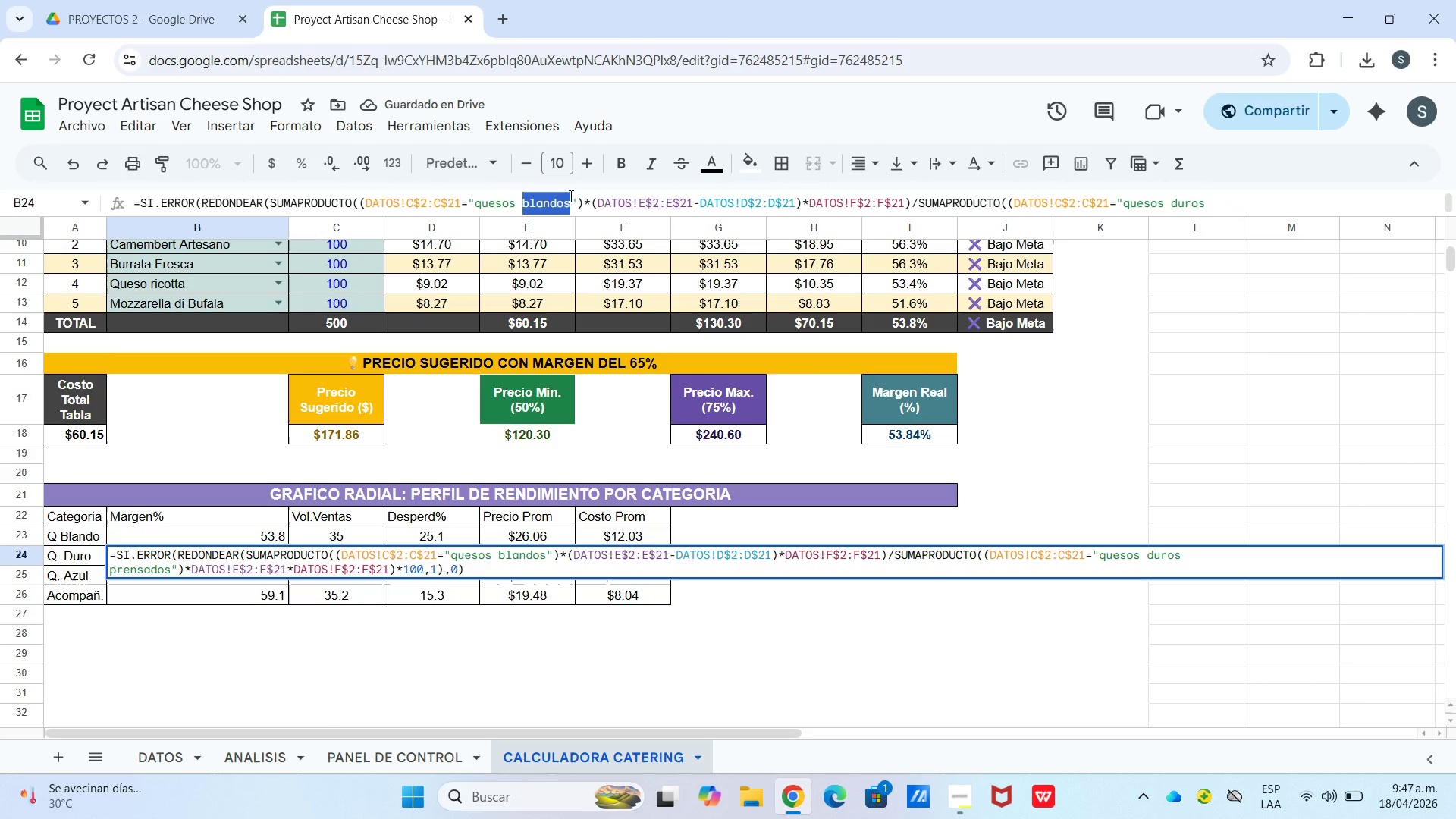 
type(duro prensados)
 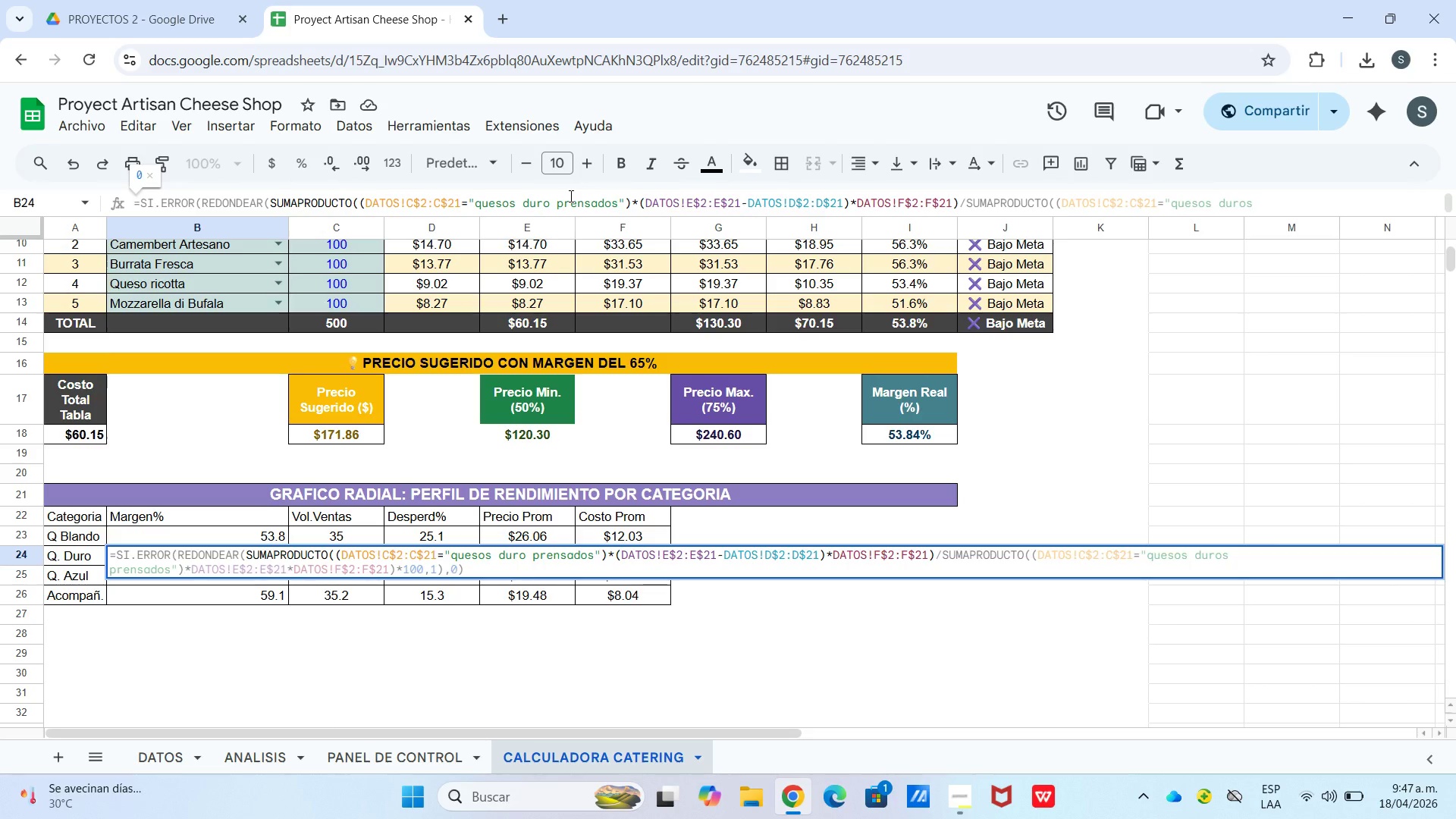 
key(Enter)
 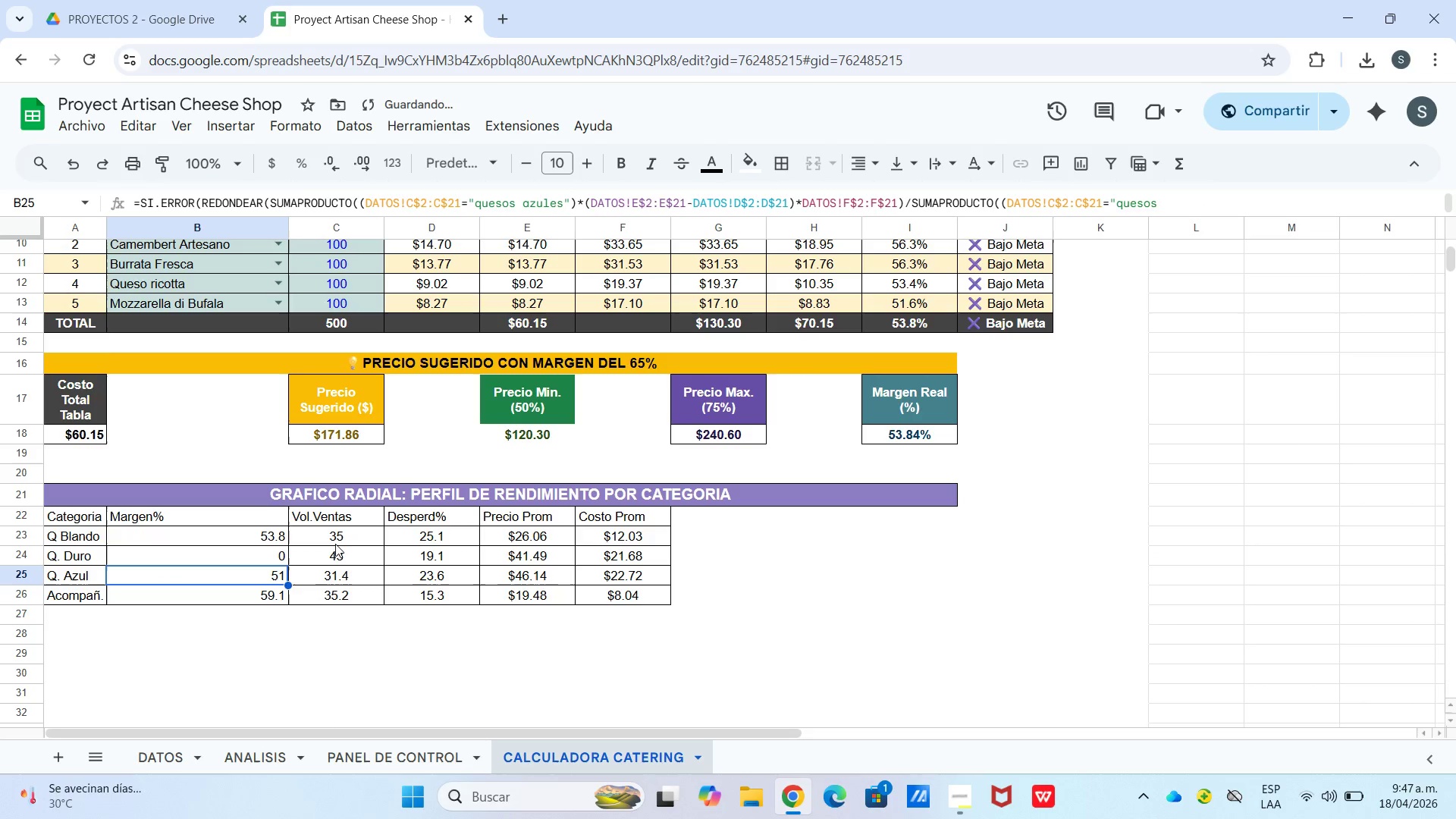 
left_click([268, 563])
 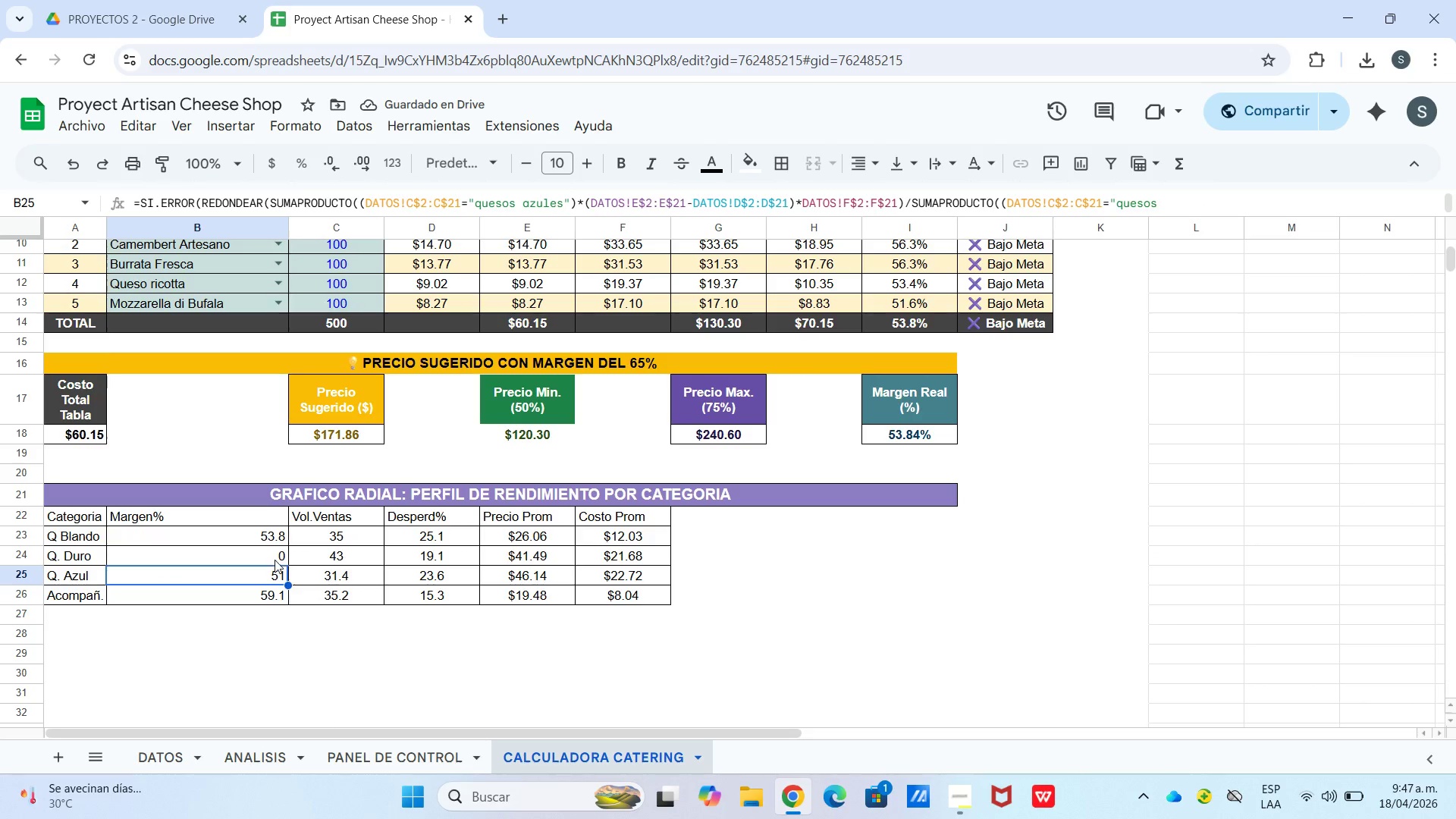 
left_click([275, 560])
 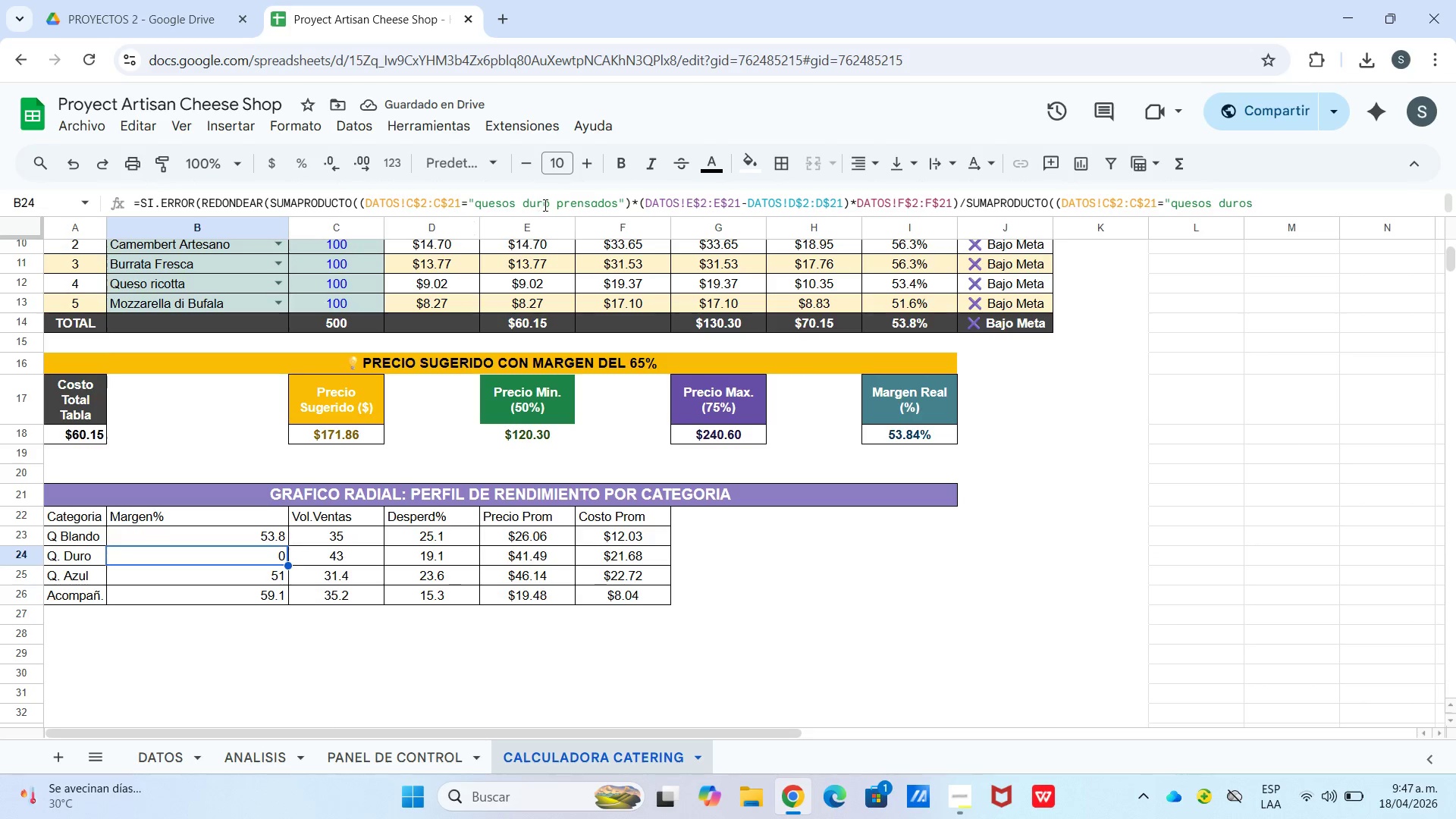 
left_click([551, 205])
 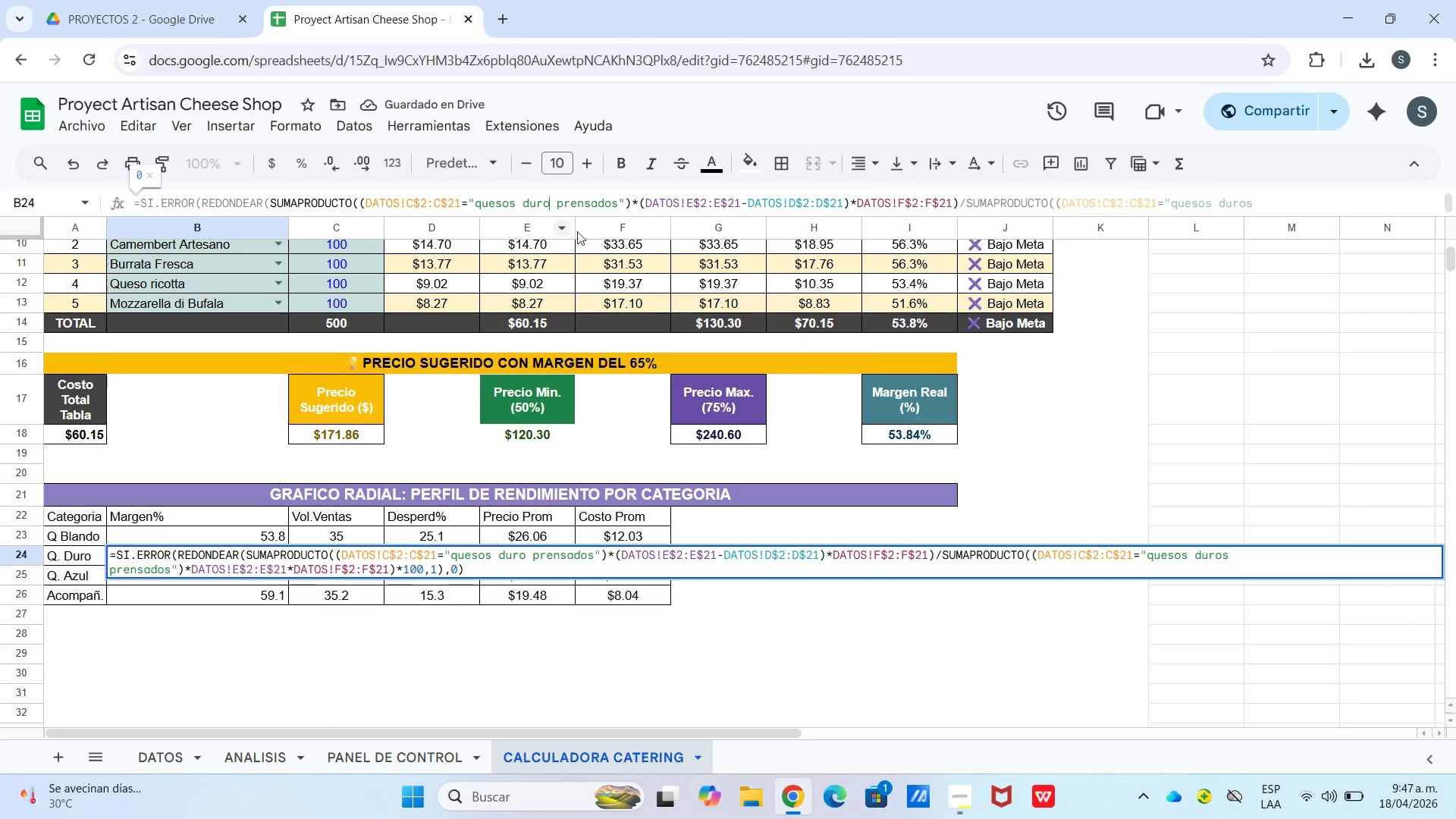 
key(S)
 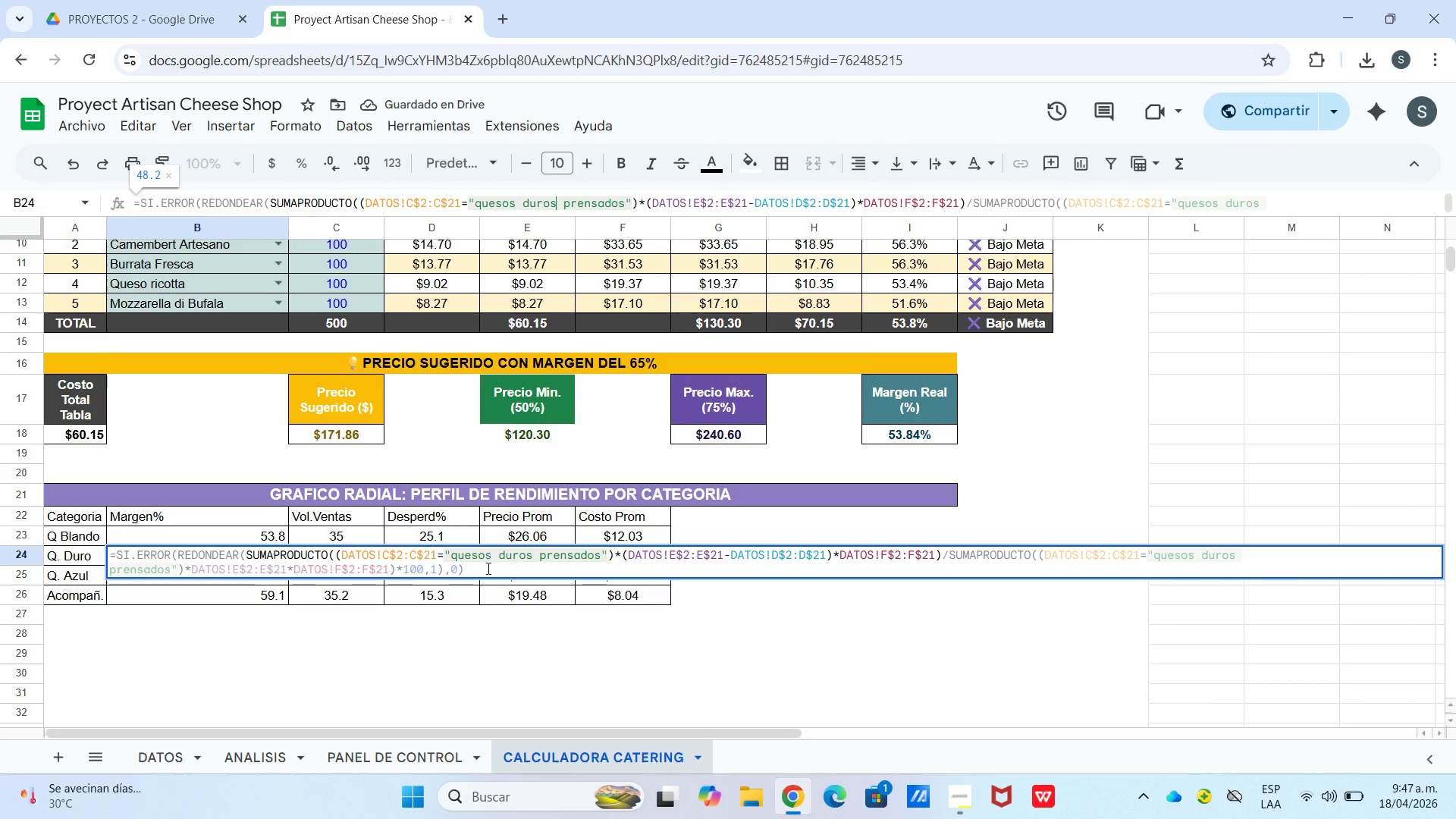 
left_click([505, 617])
 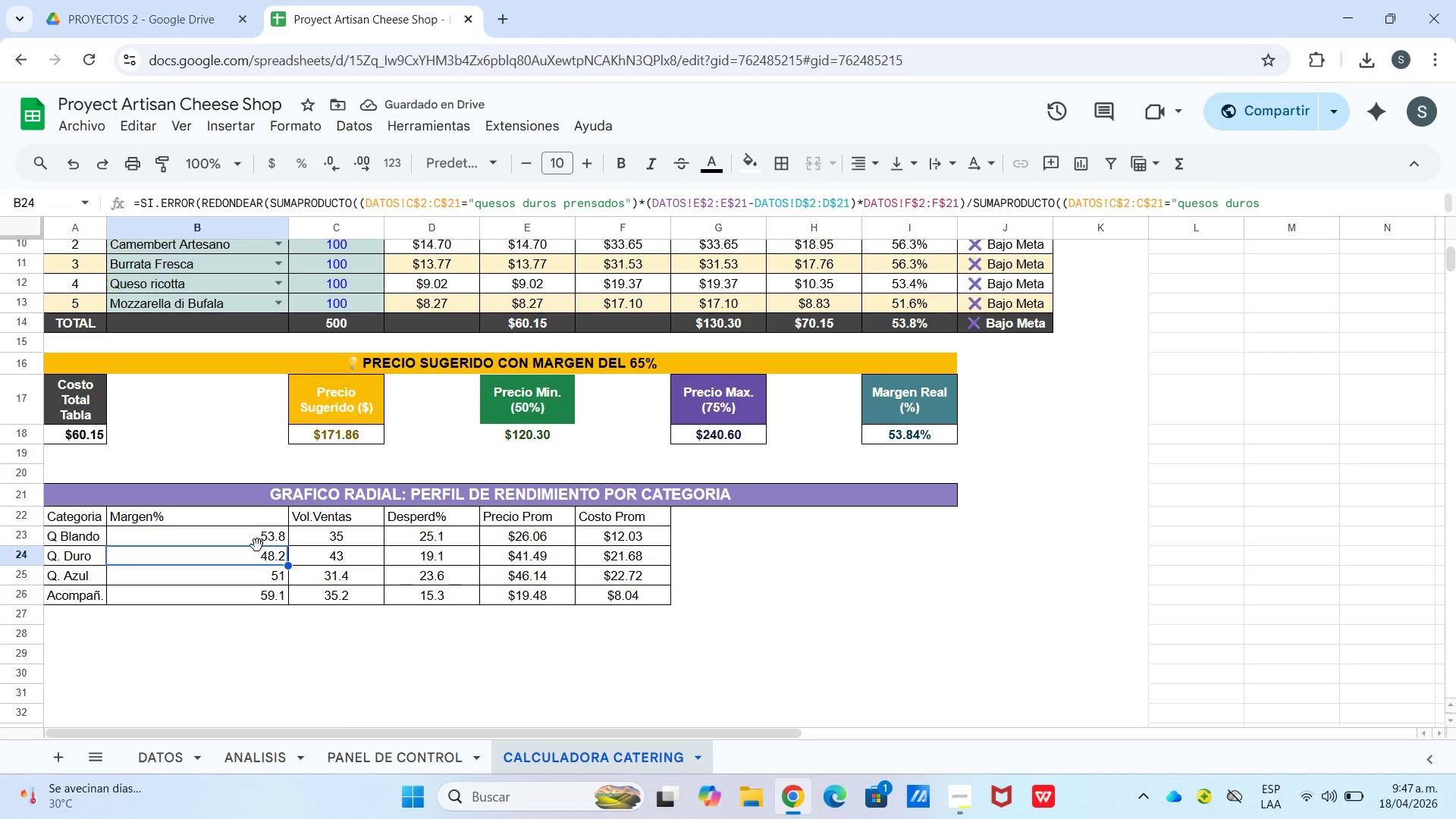 
wait(5.44)
 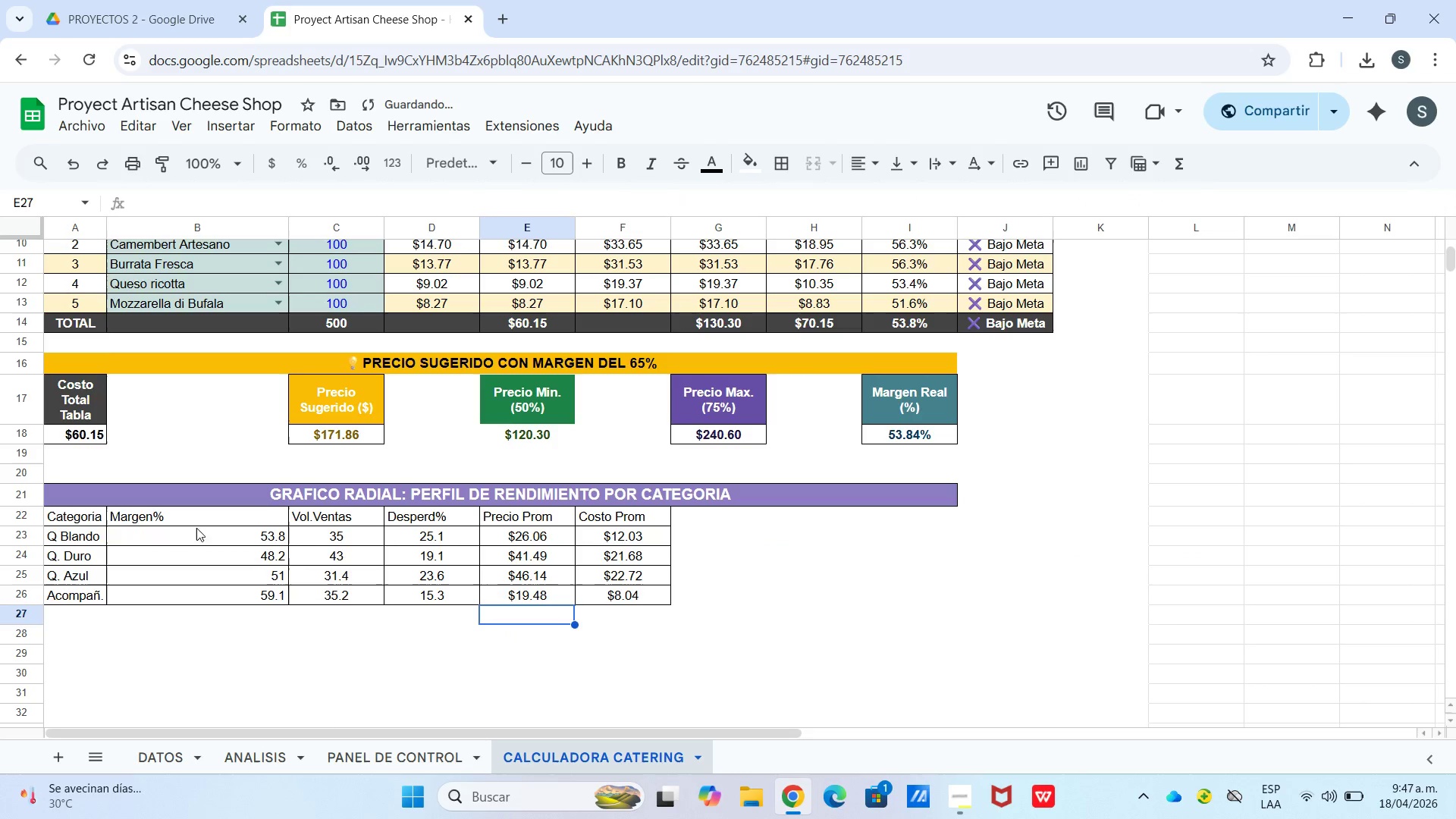 
left_click_drag(start_coordinate=[262, 533], to_coordinate=[272, 592])
 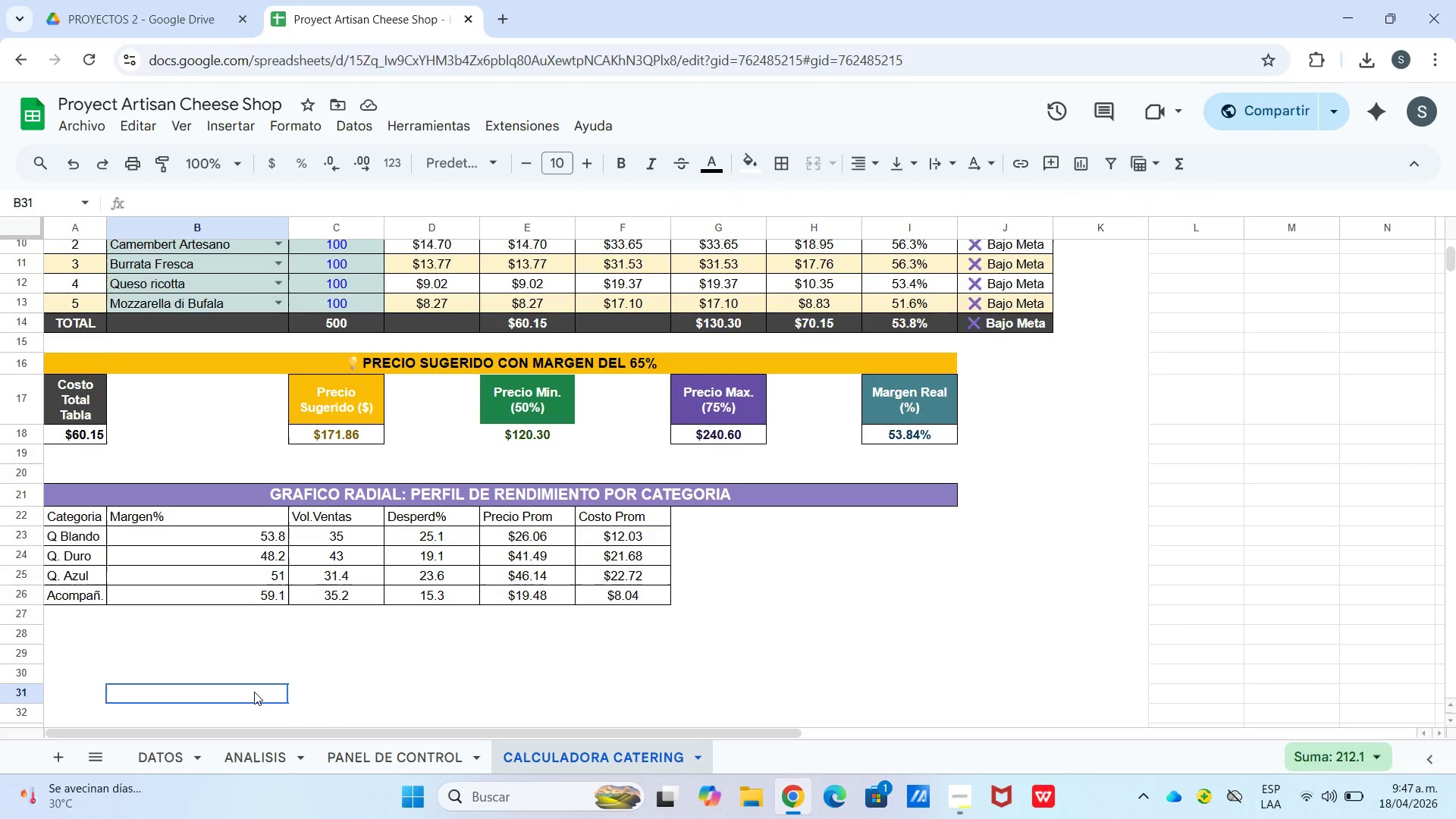 
left_click_drag(start_coordinate=[224, 529], to_coordinate=[234, 594])
 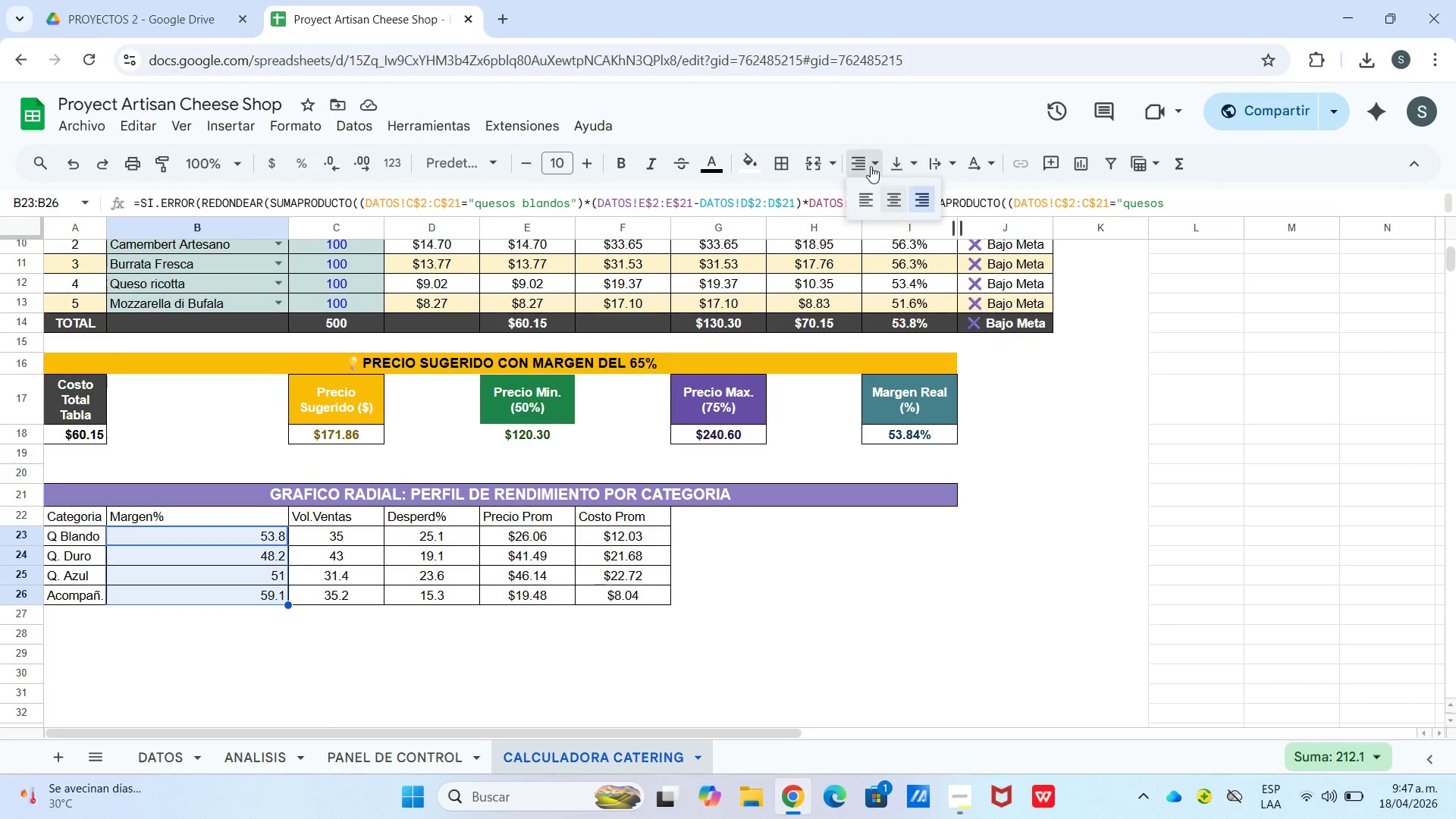 
double_click([907, 196])
 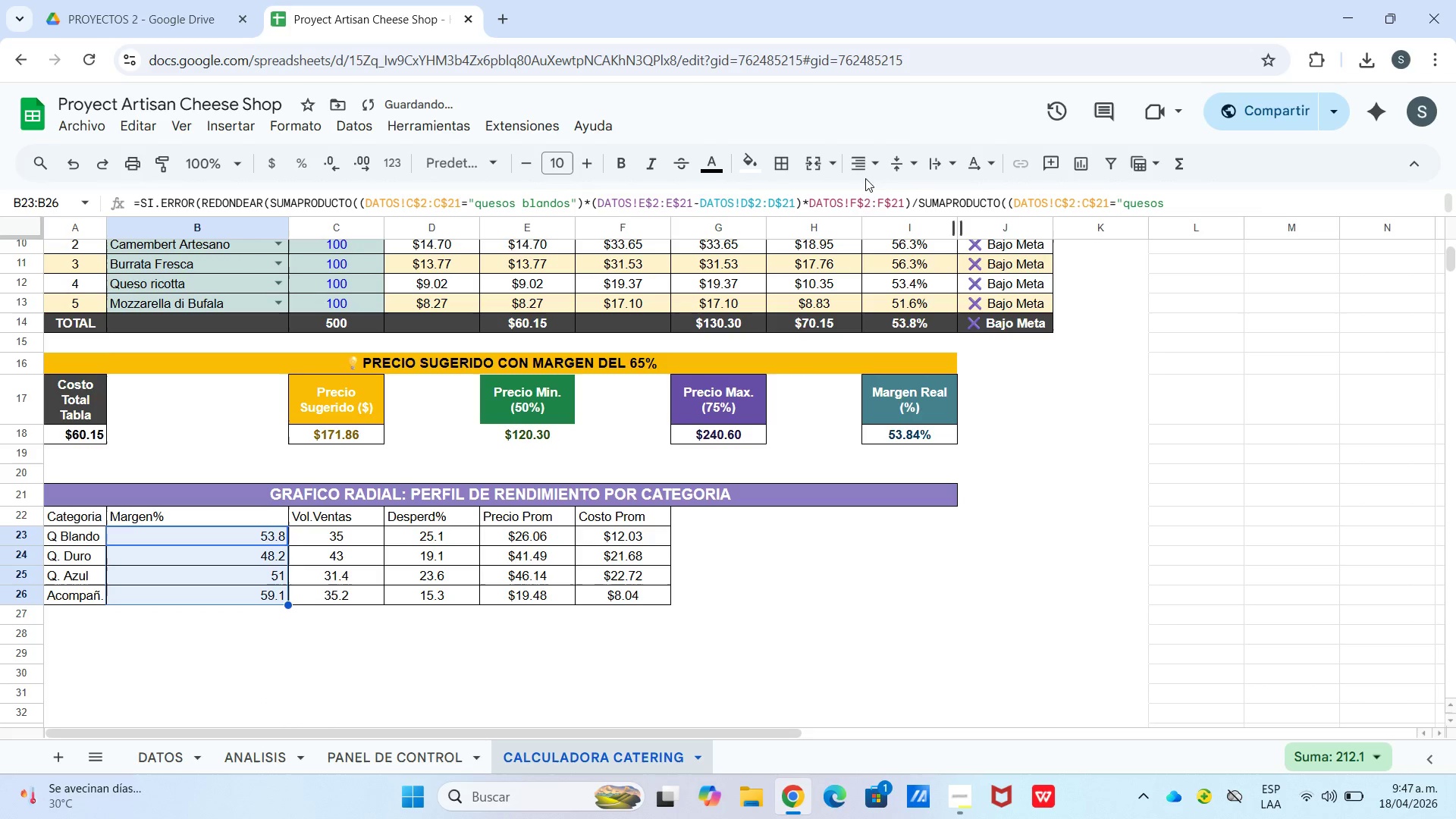 
left_click([863, 170])
 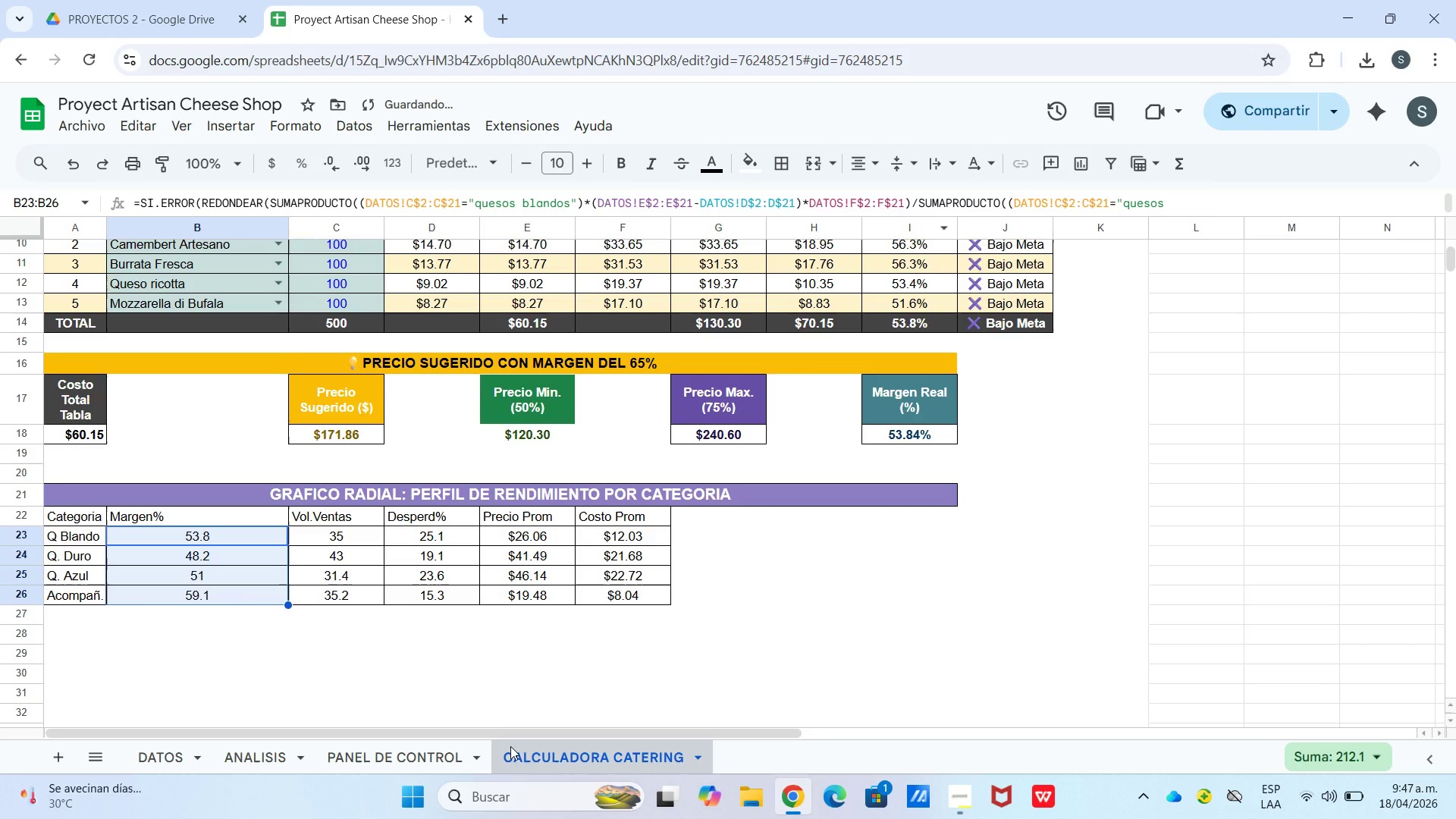 
left_click([438, 660])
 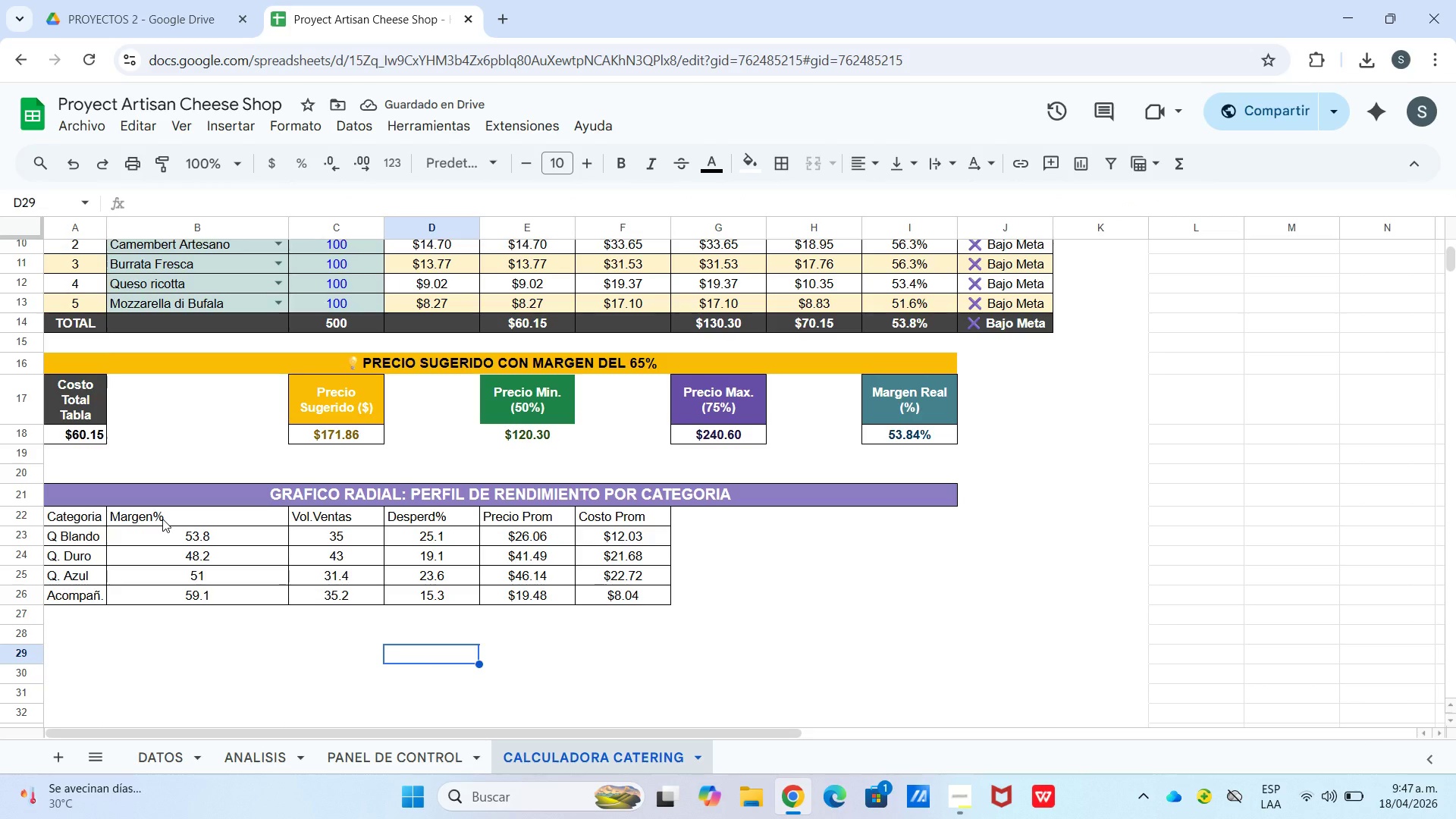 
left_click_drag(start_coordinate=[162, 519], to_coordinate=[581, 521])
 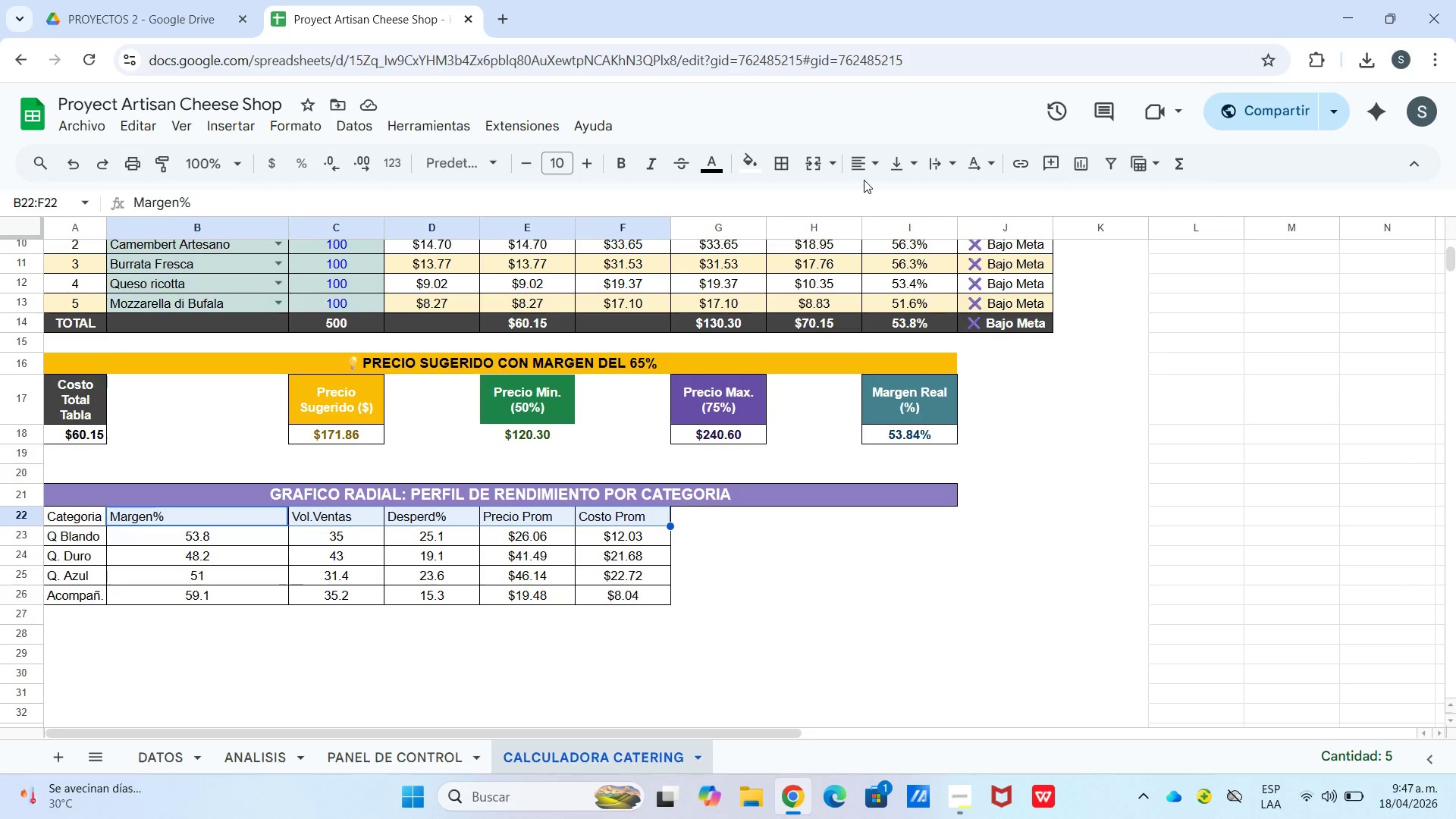 
double_click([864, 171])
 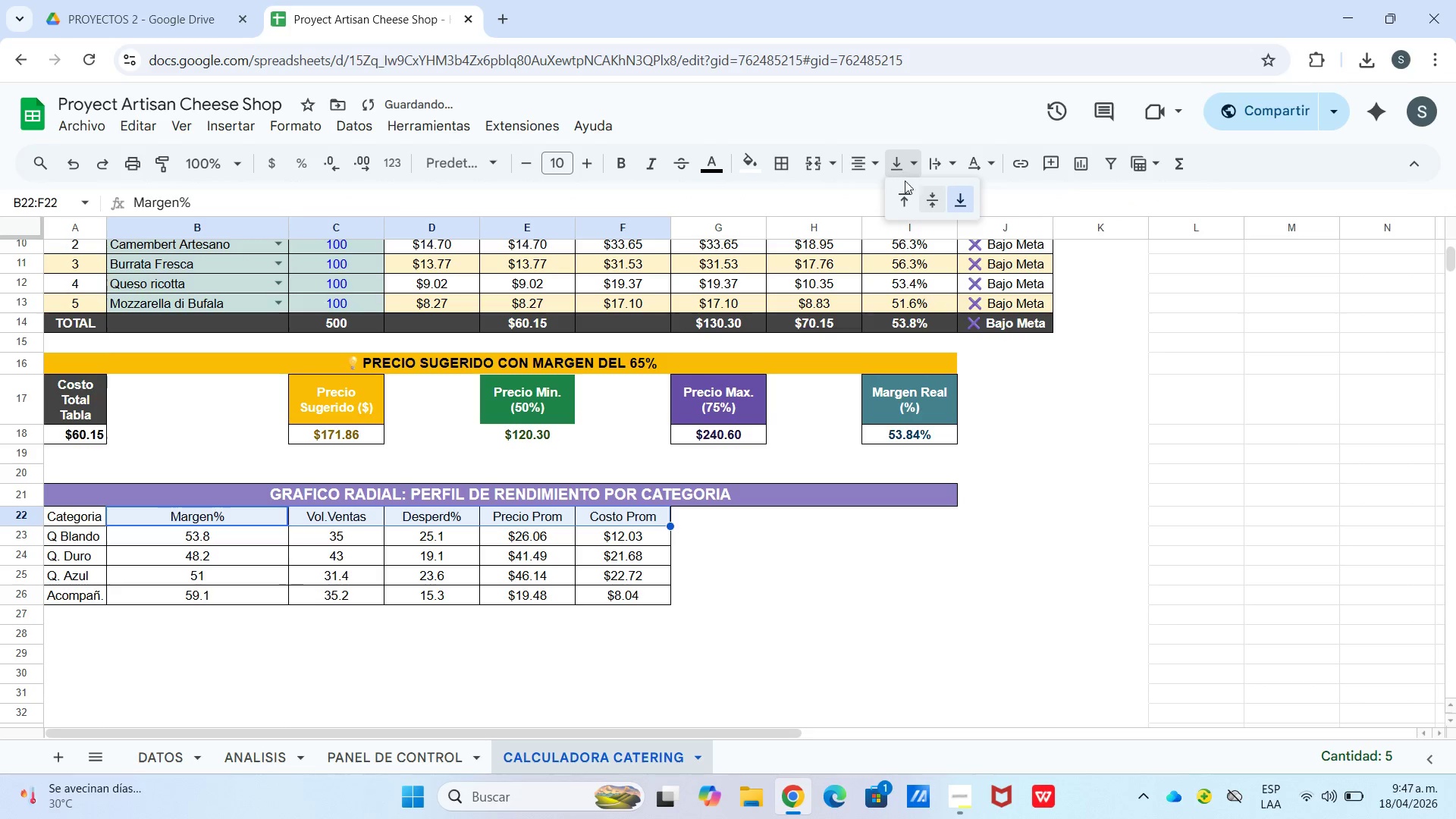 
left_click([930, 199])
 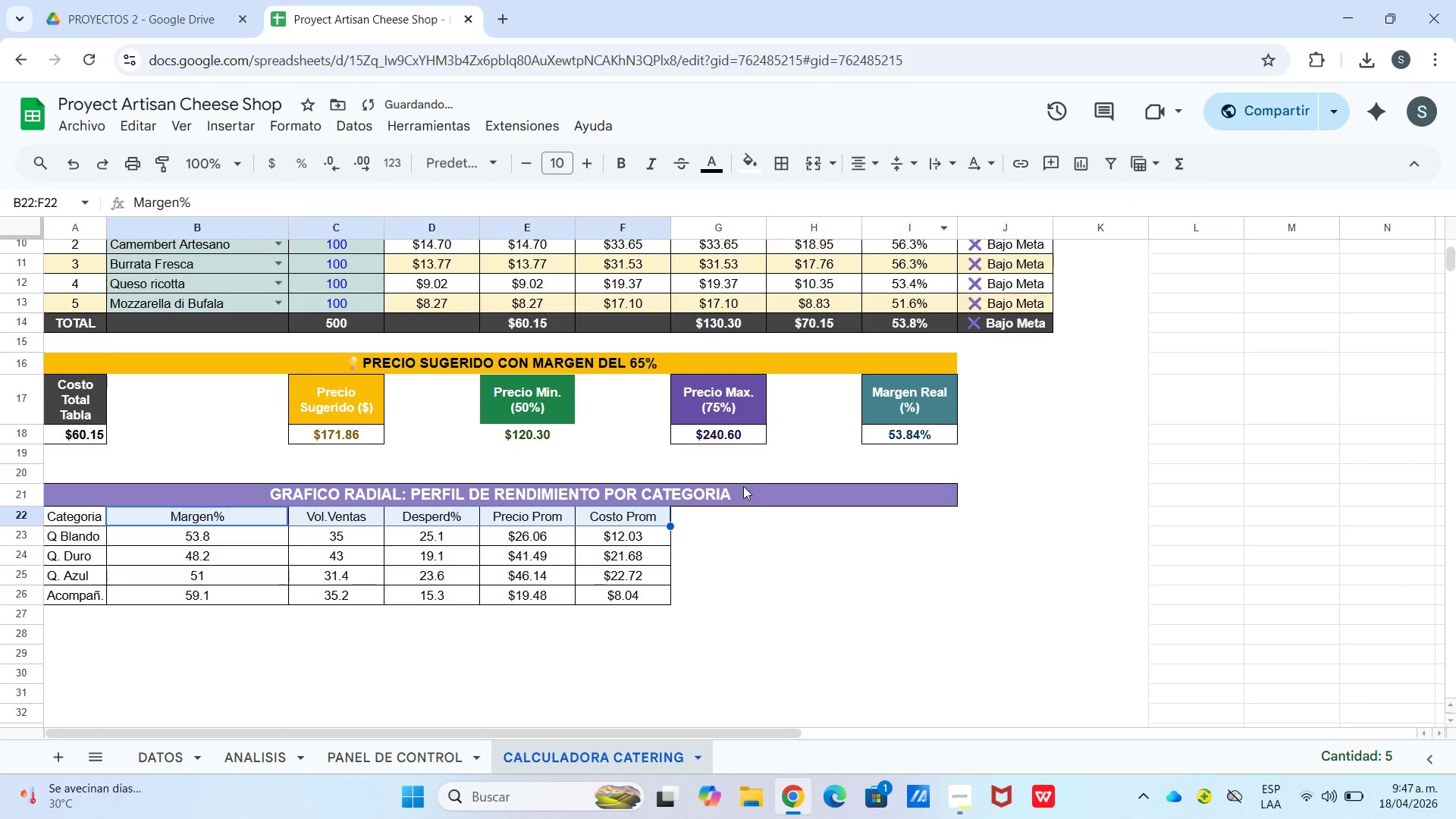 
left_click([736, 570])
 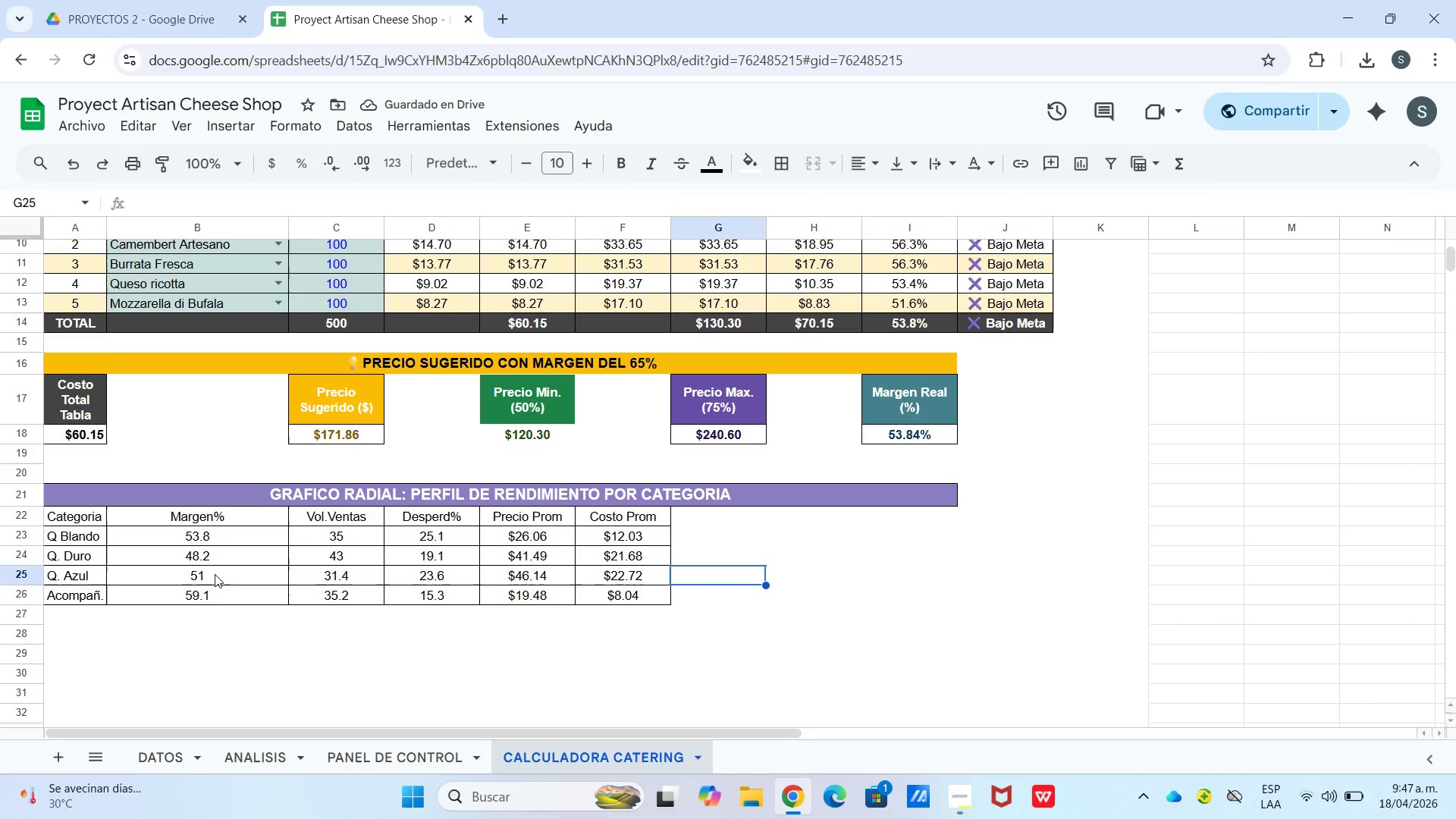 
left_click_drag(start_coordinate=[93, 516], to_coordinate=[607, 513])
 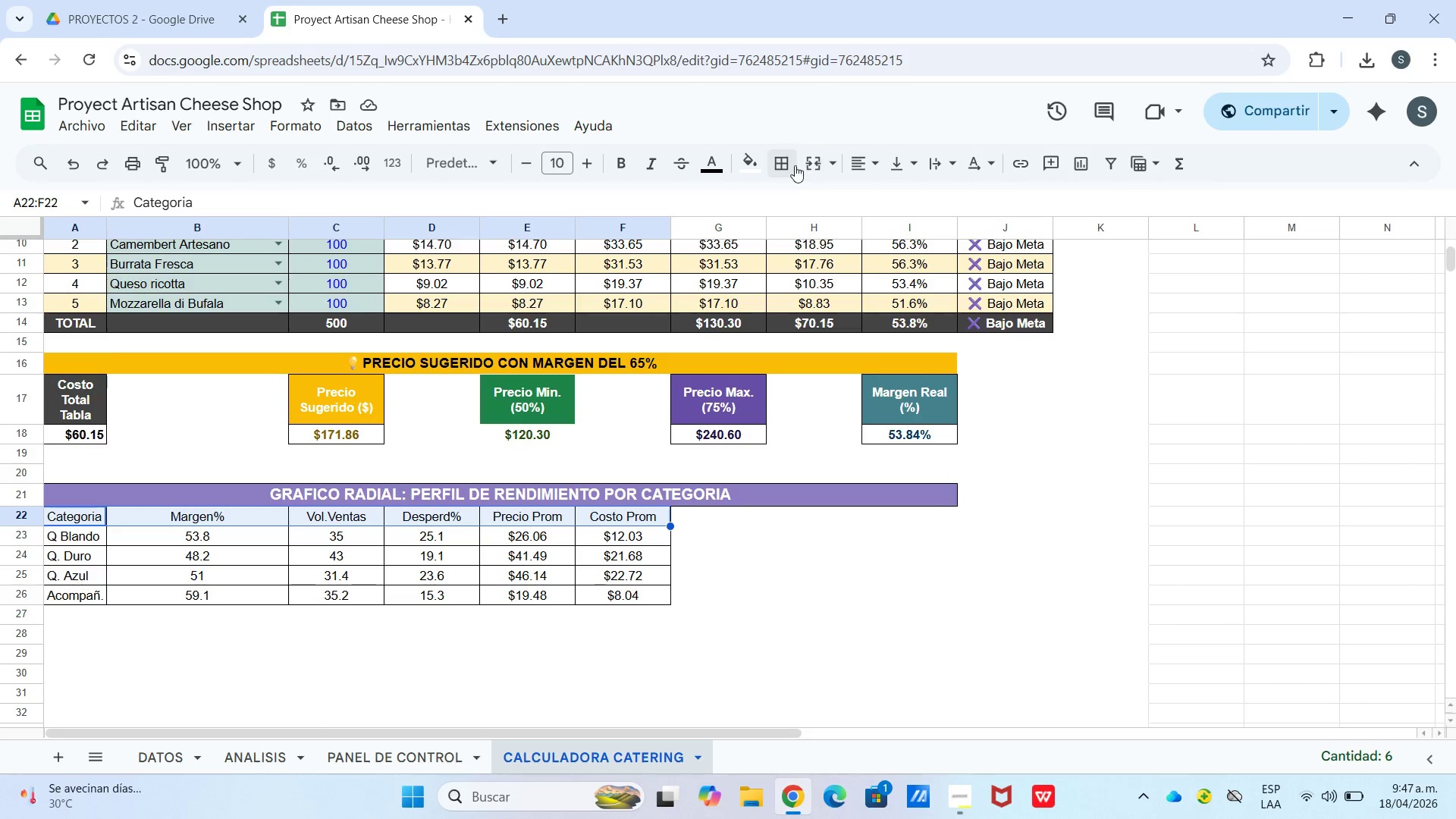 
left_click([753, 168])
 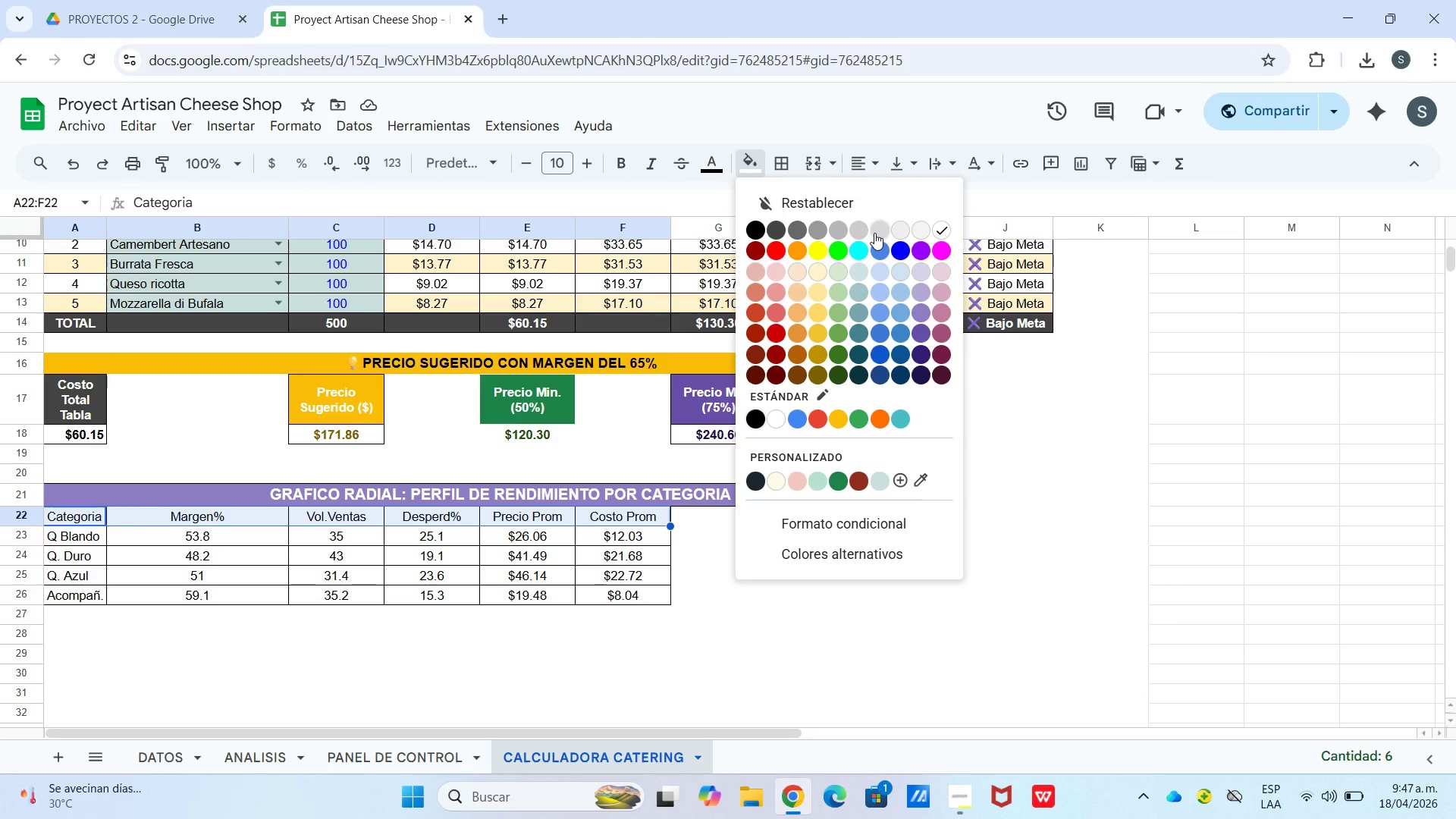 
left_click([874, 233])
 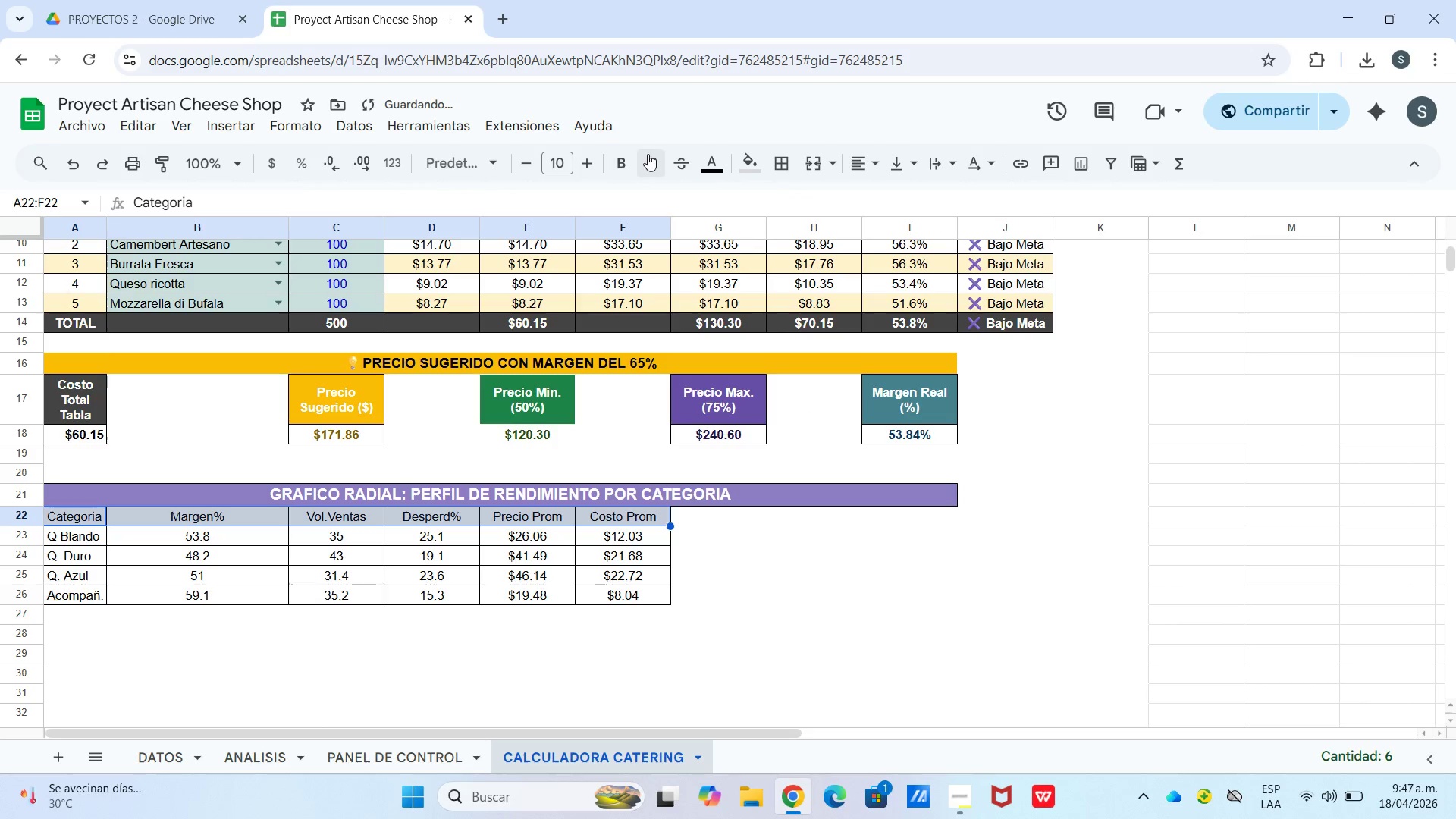 
left_click([623, 174])
 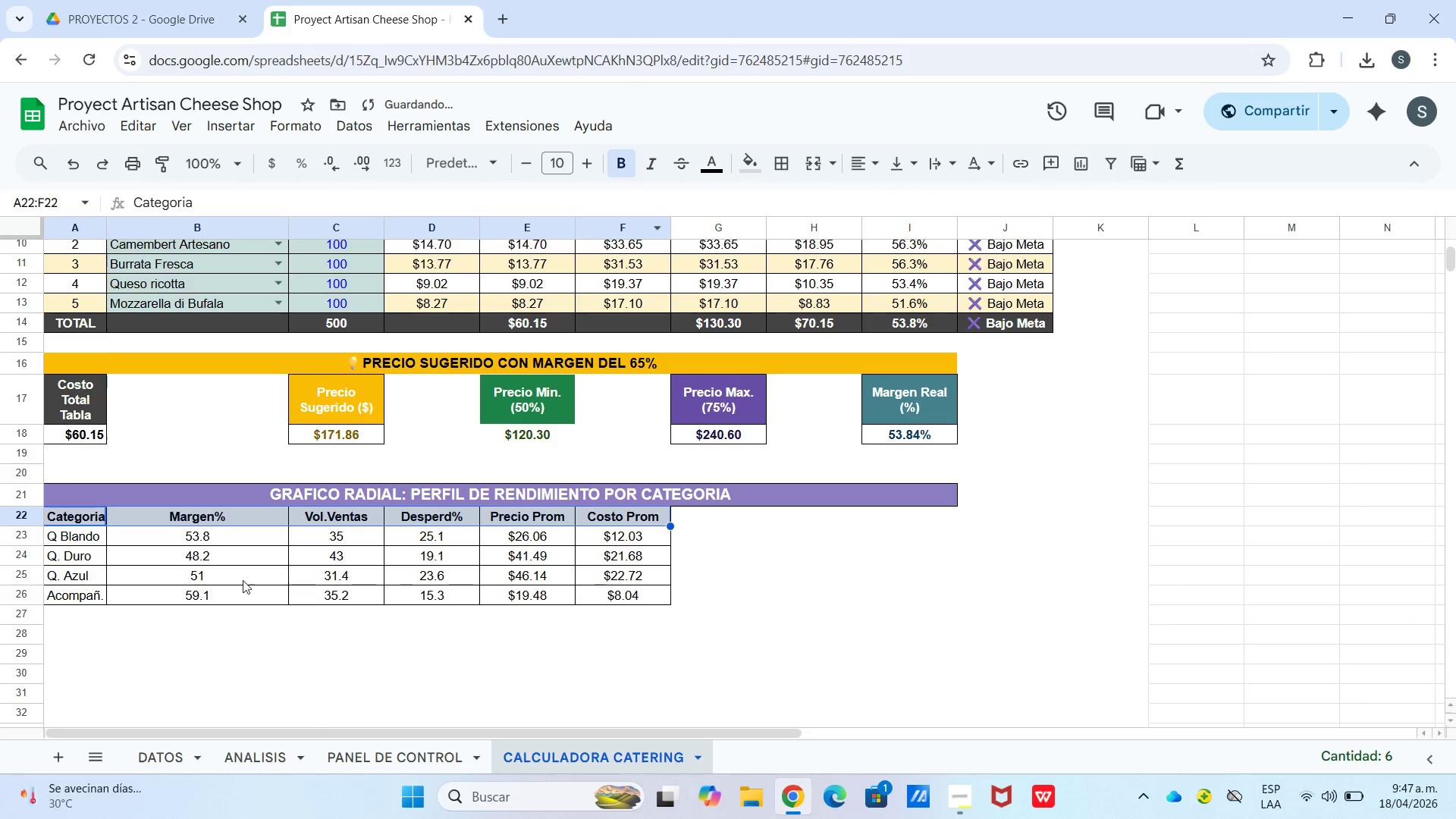 
left_click([144, 559])
 